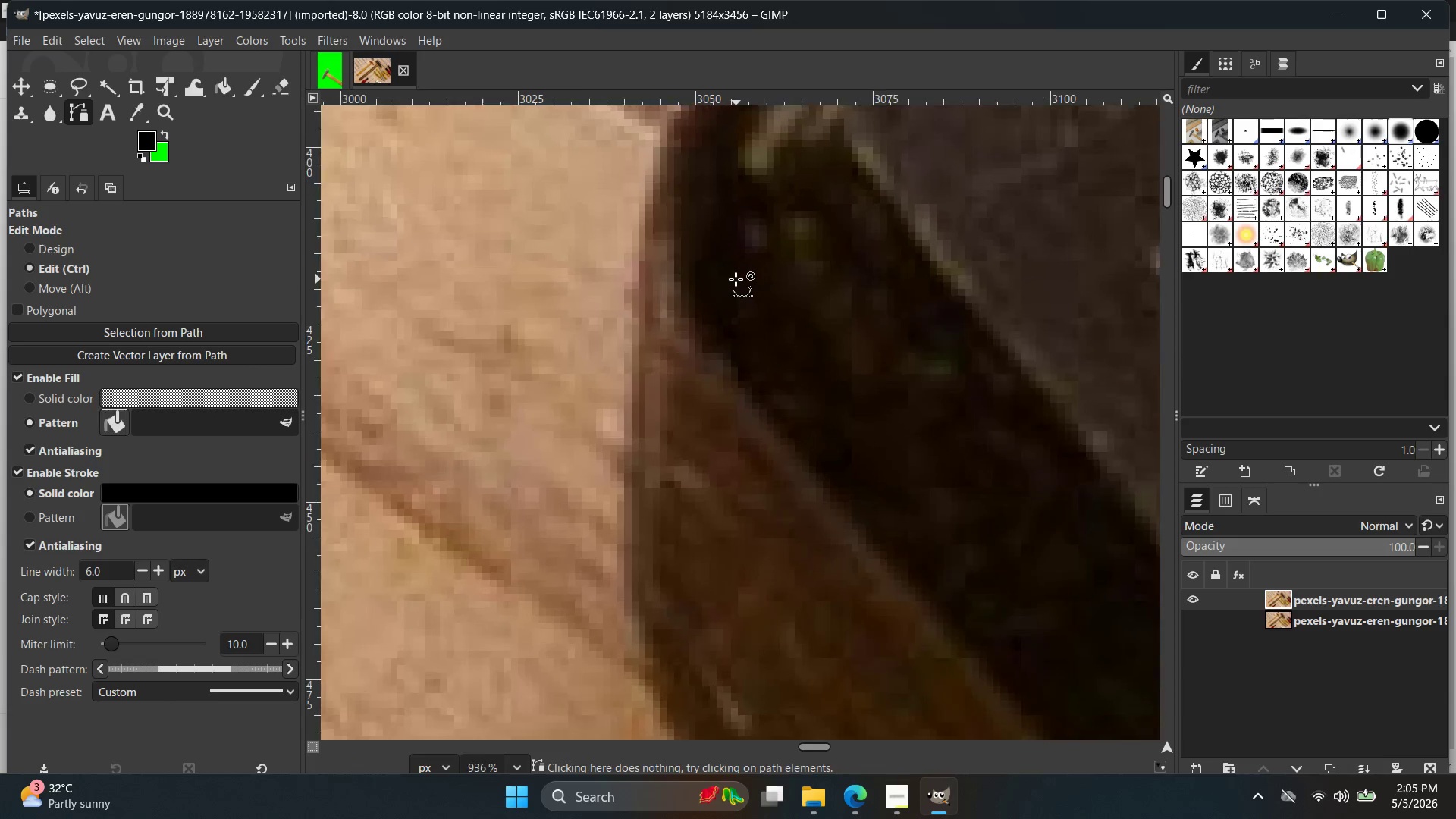 
left_click_drag(start_coordinate=[645, 447], to_coordinate=[644, 594])
 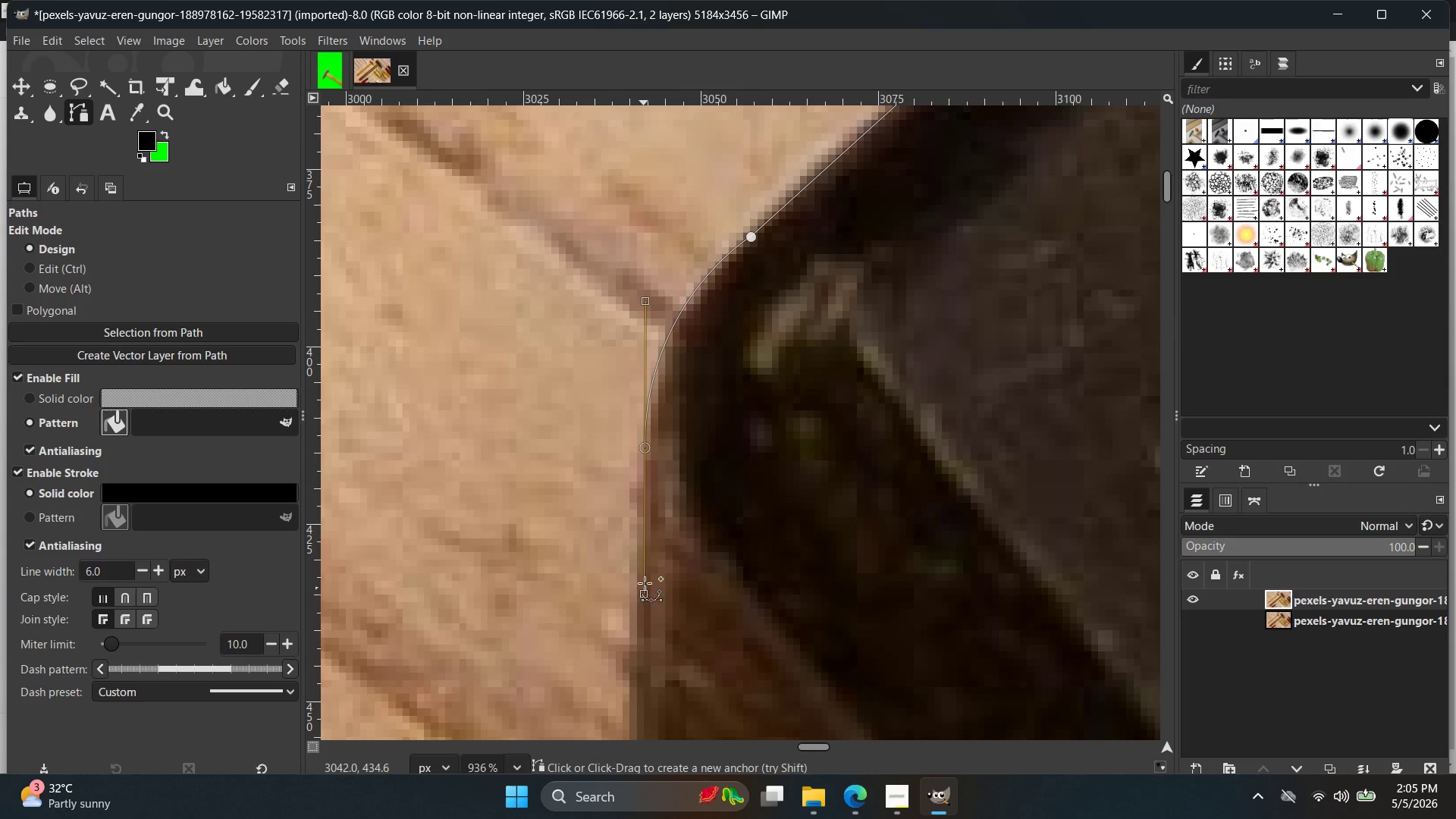 
key(Control+ControlLeft)
 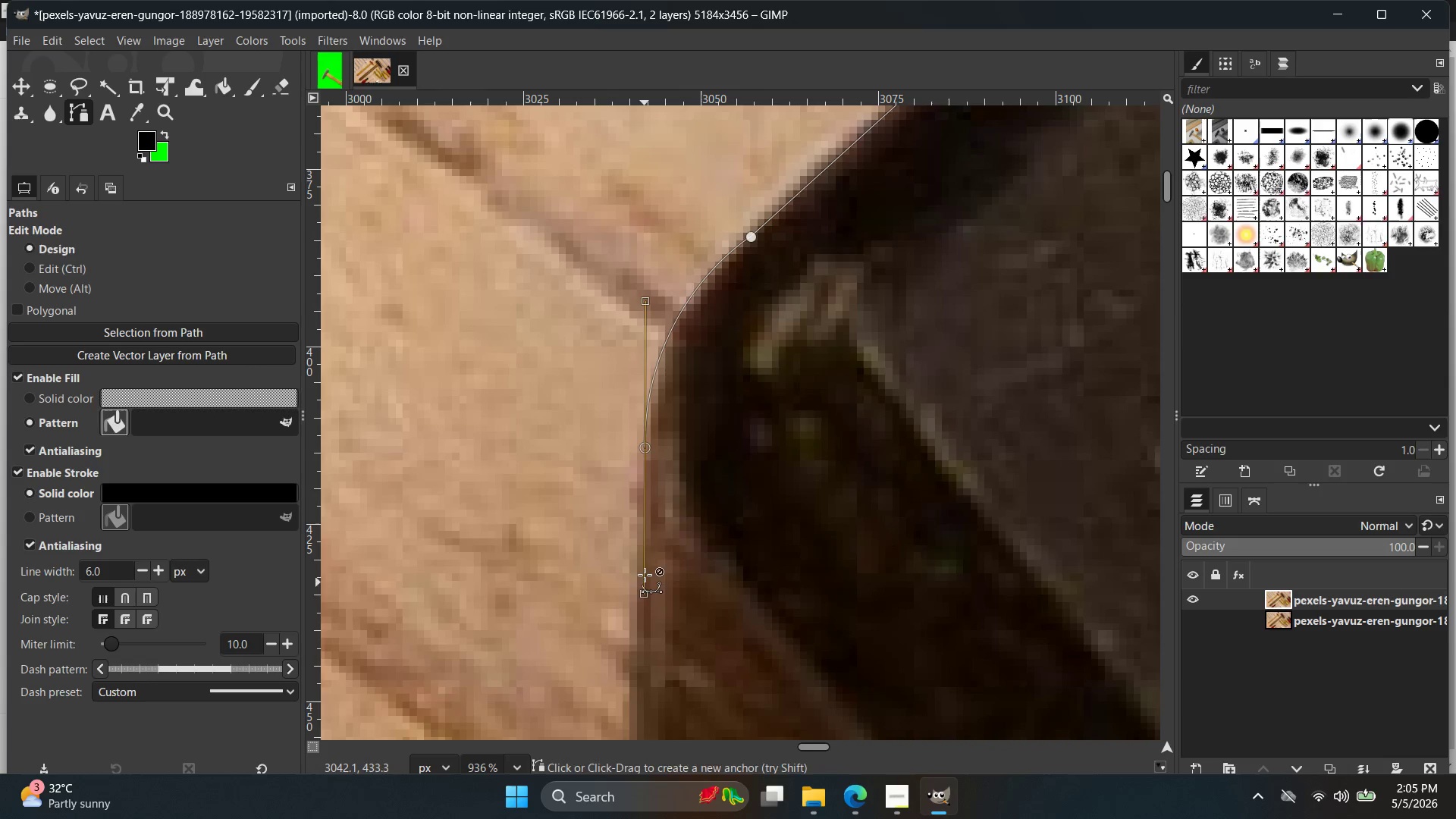 
key(Control+Z)
 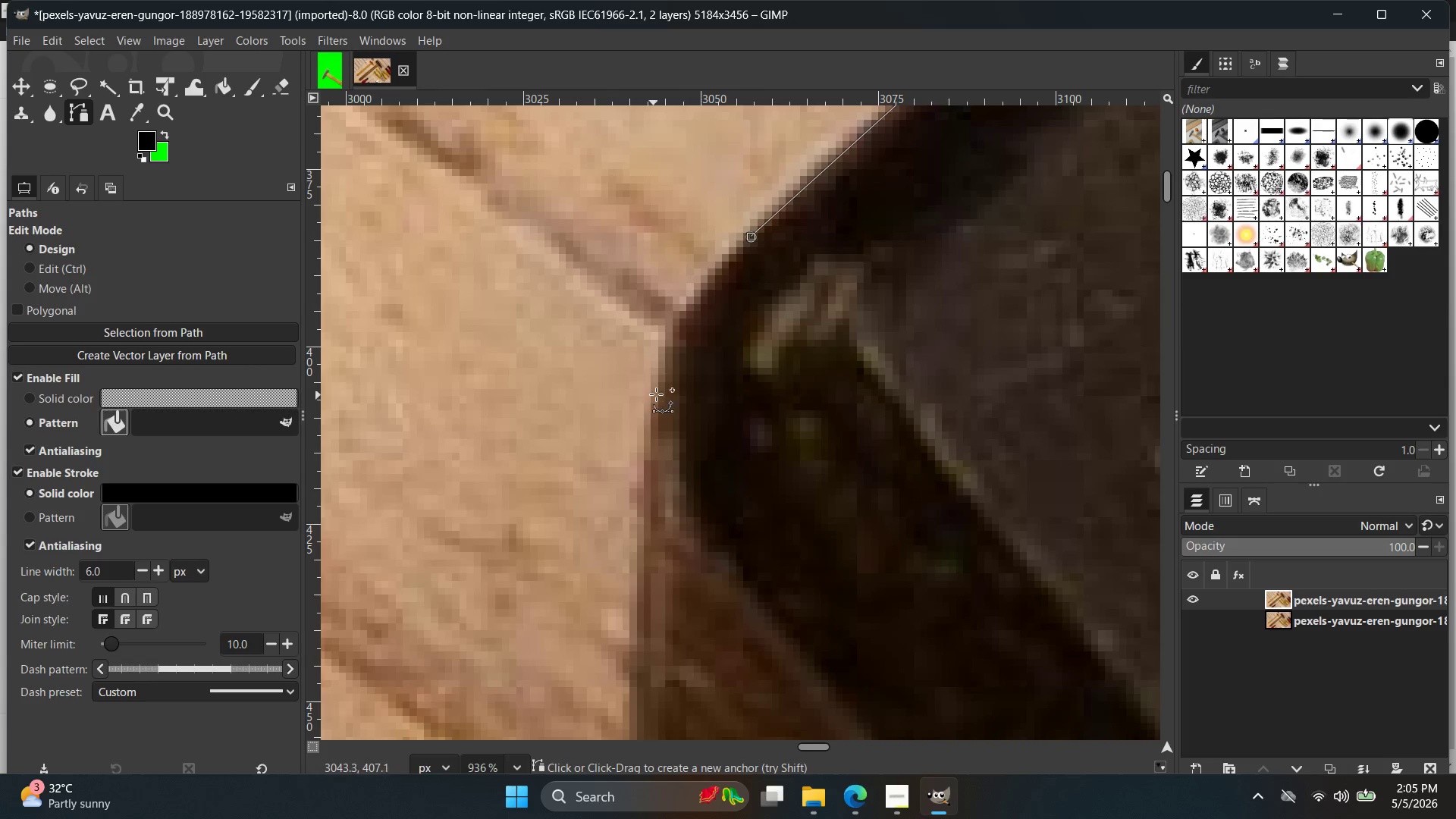 
left_click_drag(start_coordinate=[657, 391], to_coordinate=[654, 468])
 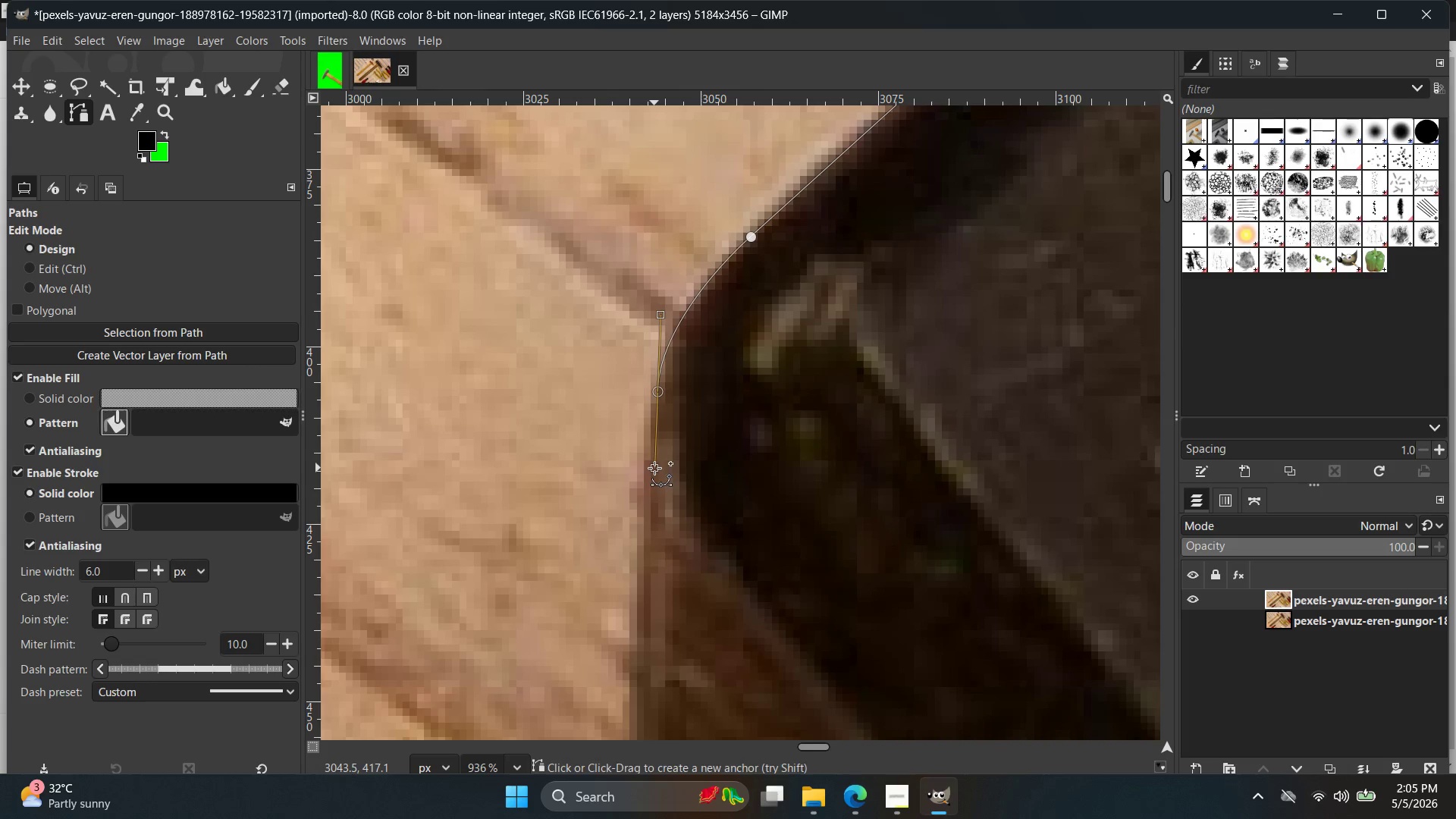 
key(Control+ControlLeft)
 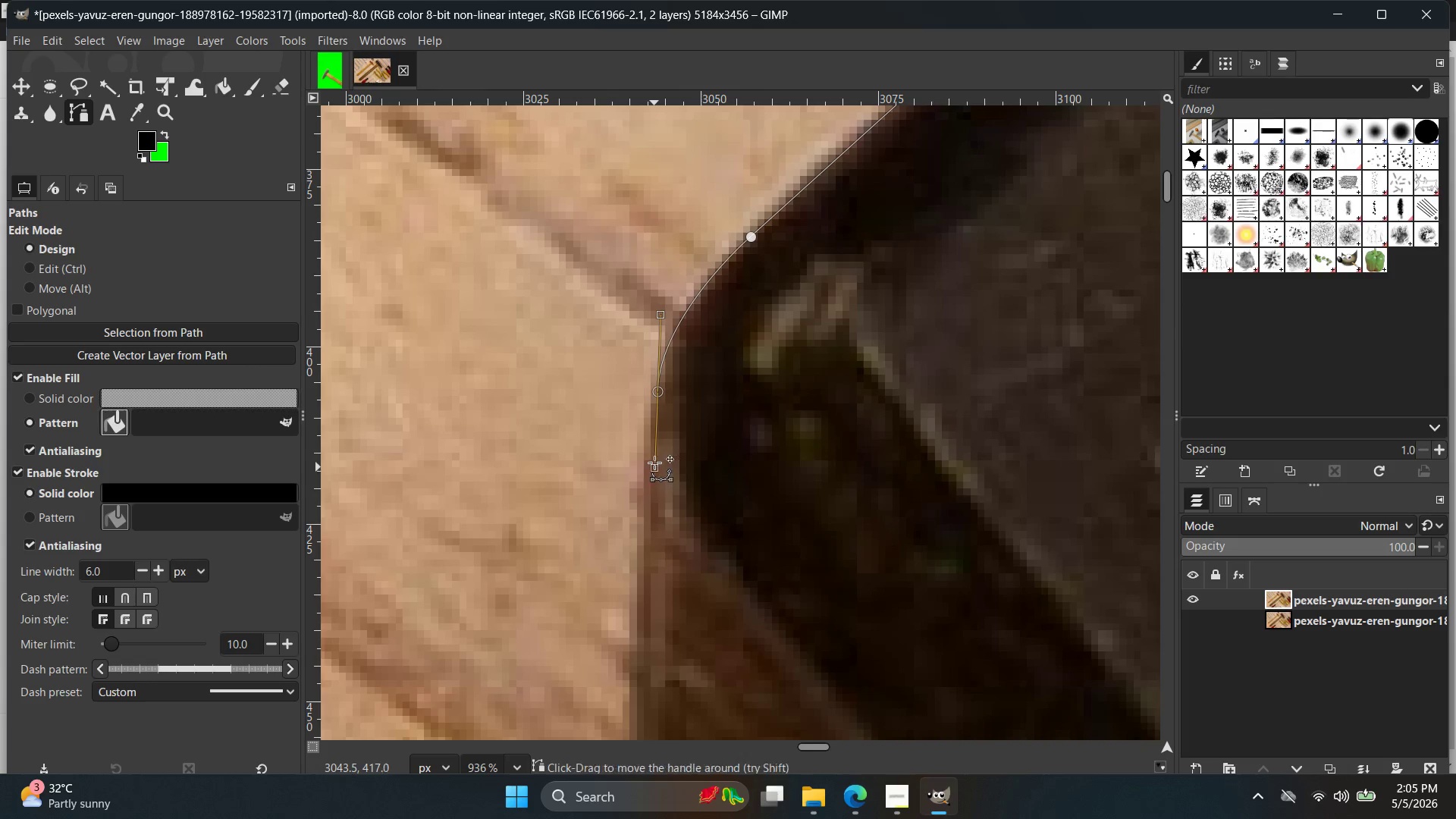 
key(Control+Z)
 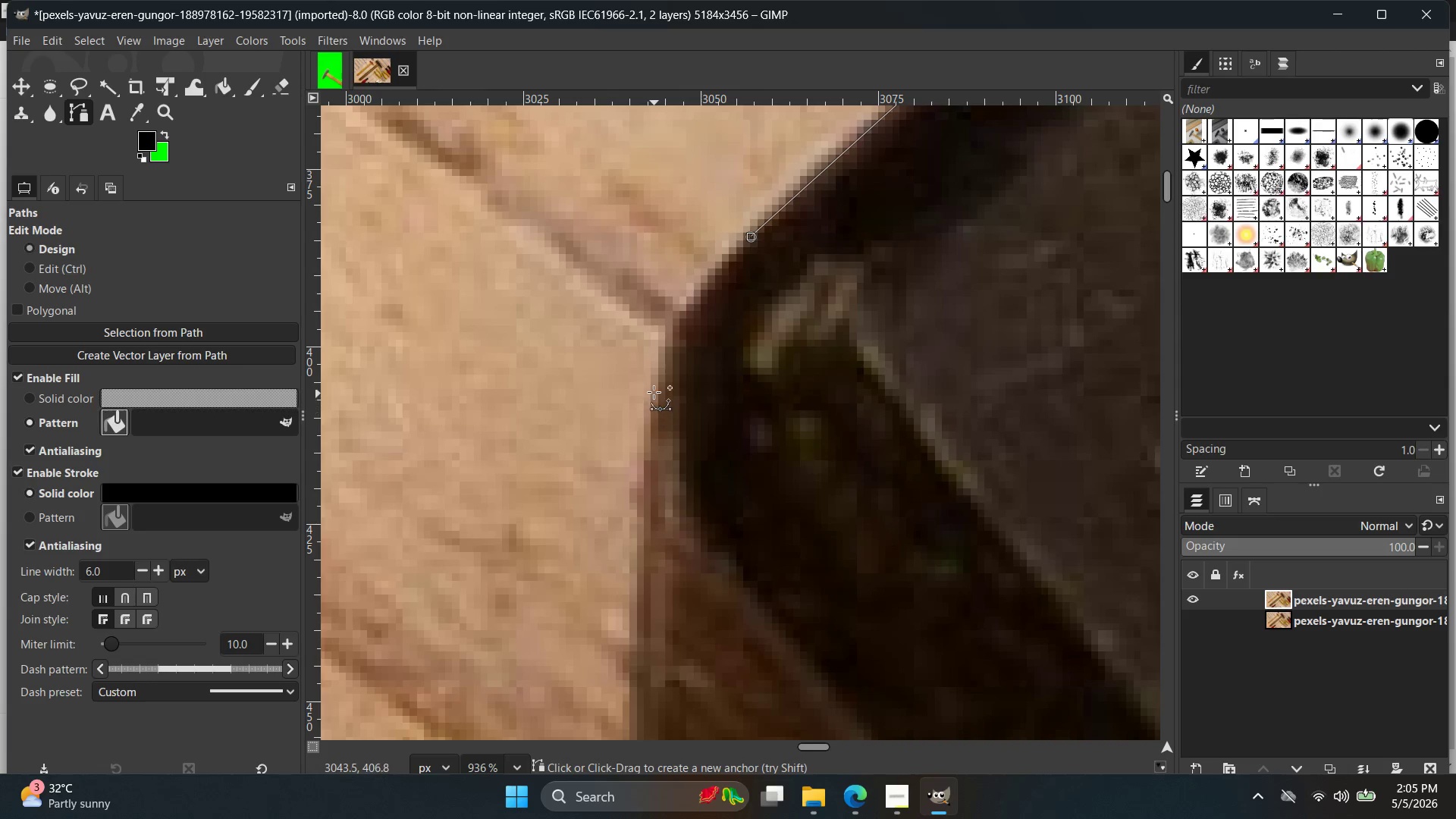 
left_click_drag(start_coordinate=[654, 391], to_coordinate=[648, 482])
 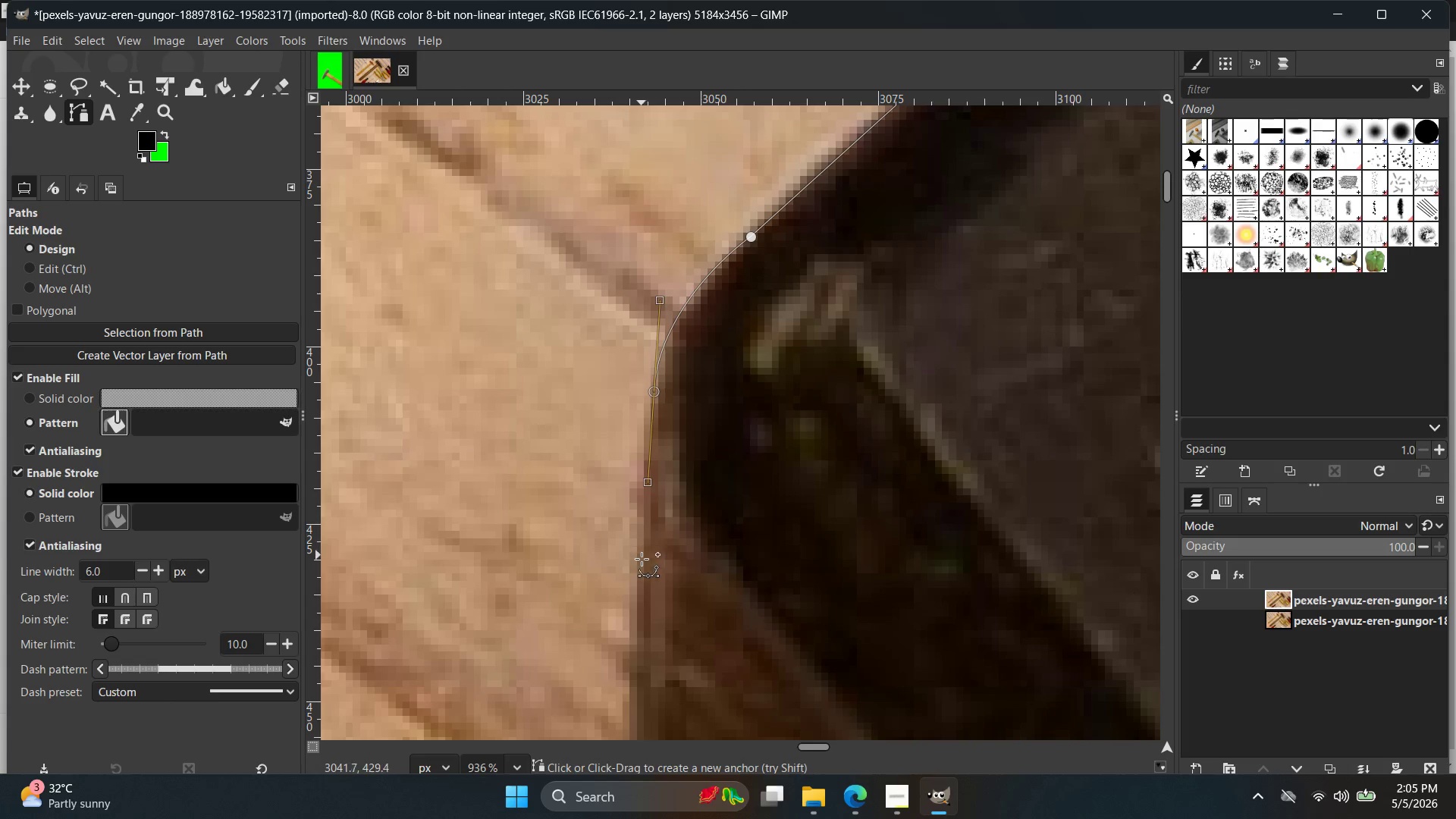 
left_click([634, 587])
 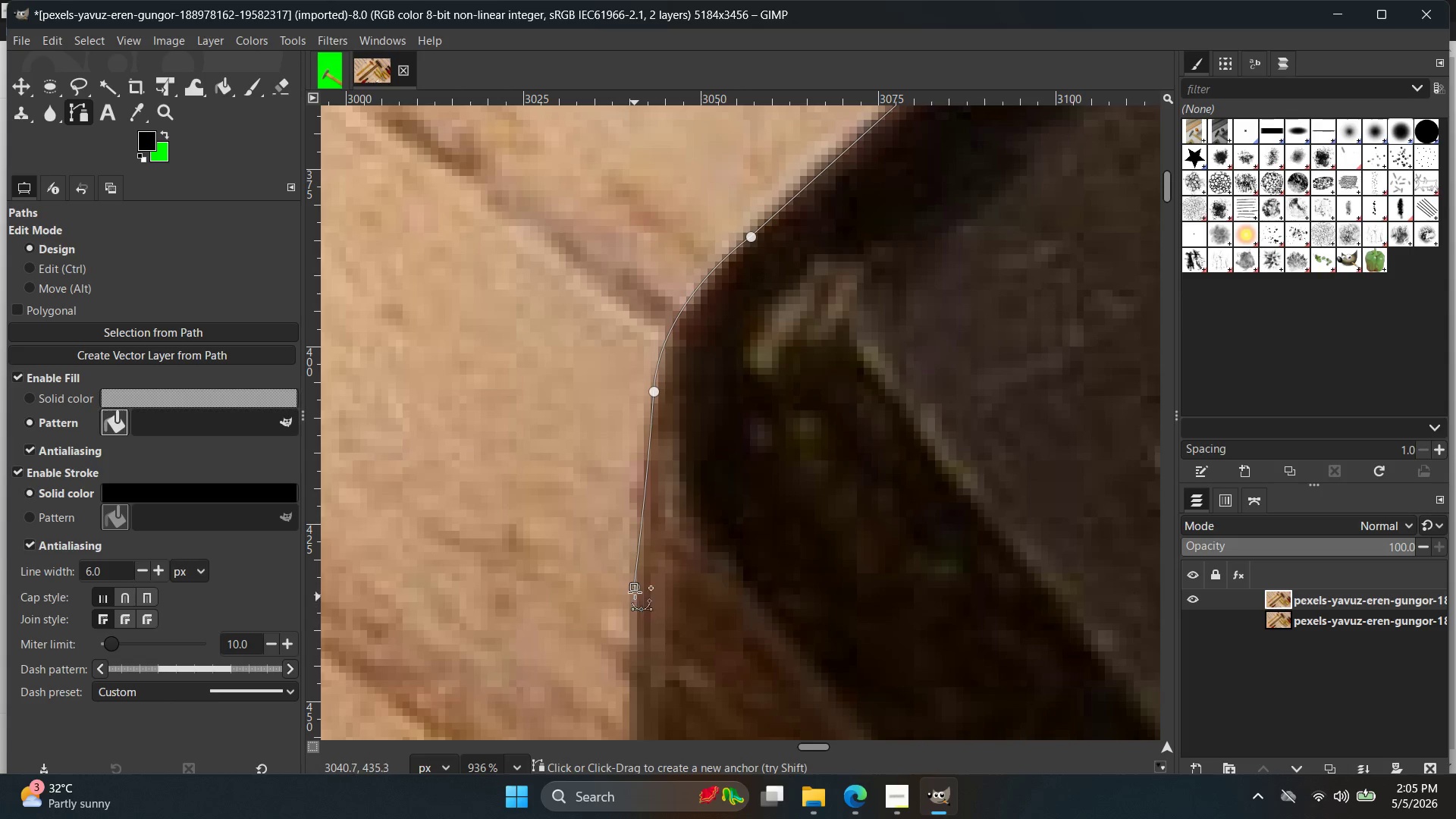 
key(Control+Z)
 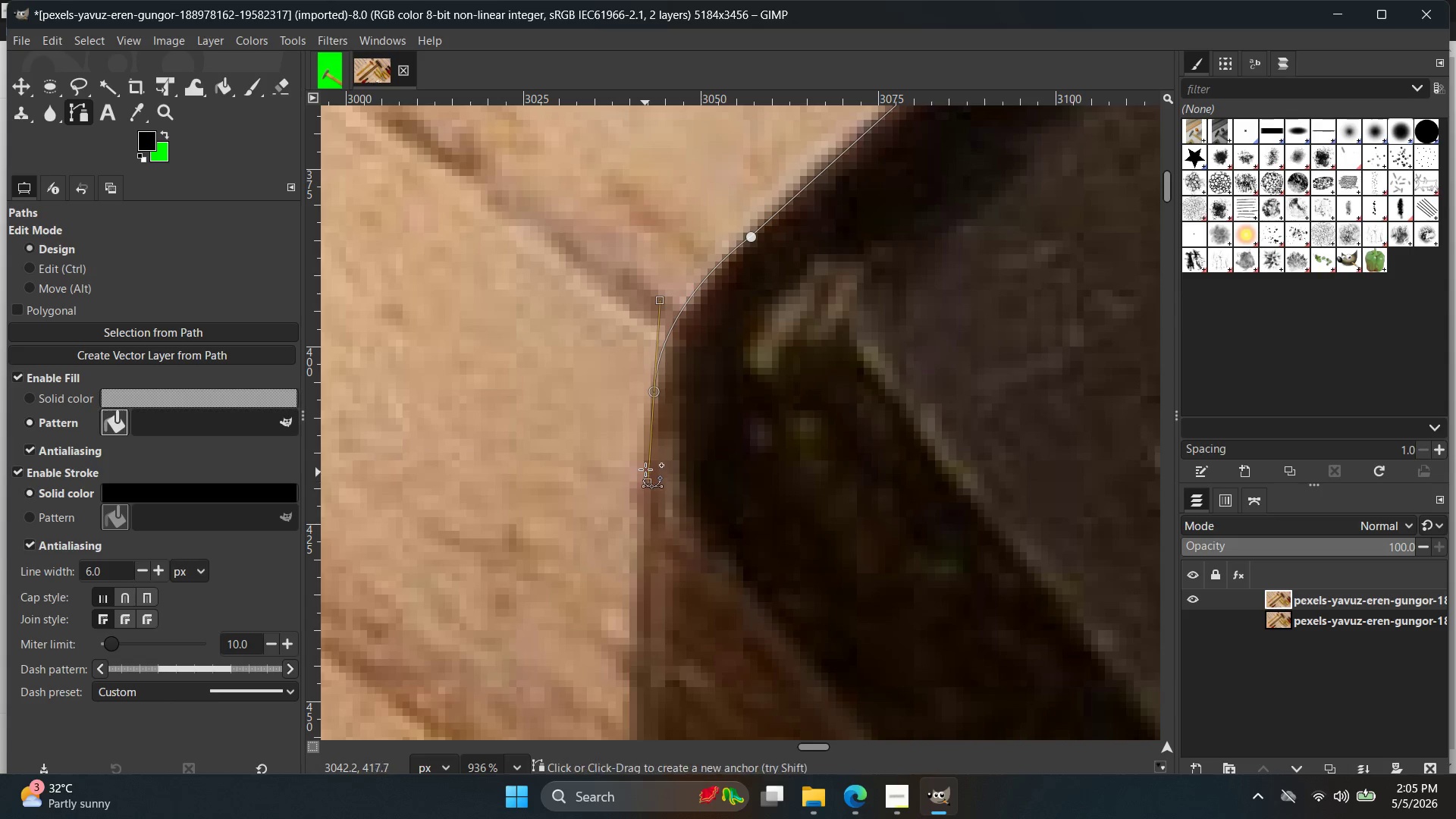 
key(Control+Z)
 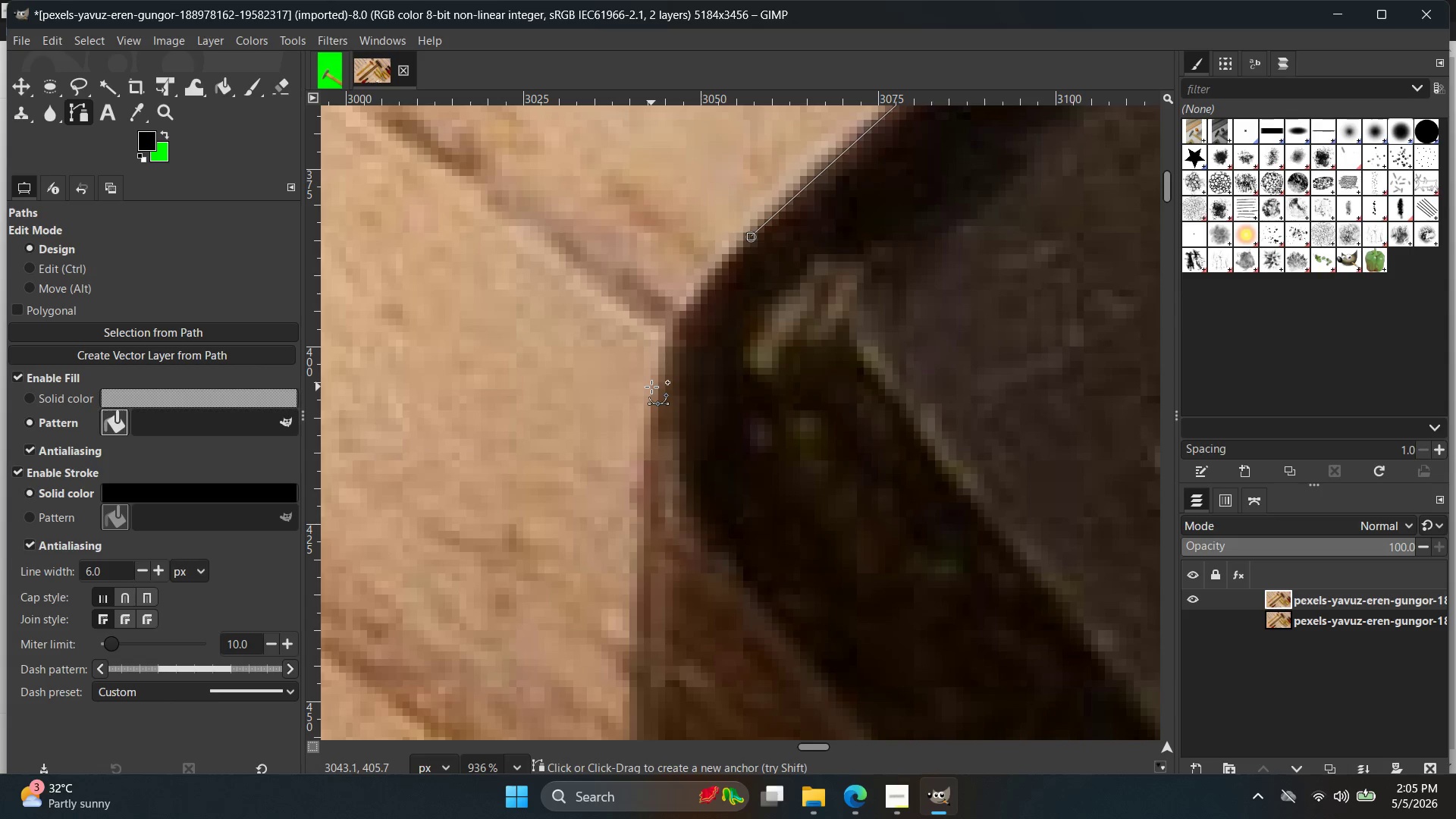 
left_click_drag(start_coordinate=[651, 388], to_coordinate=[653, 460])
 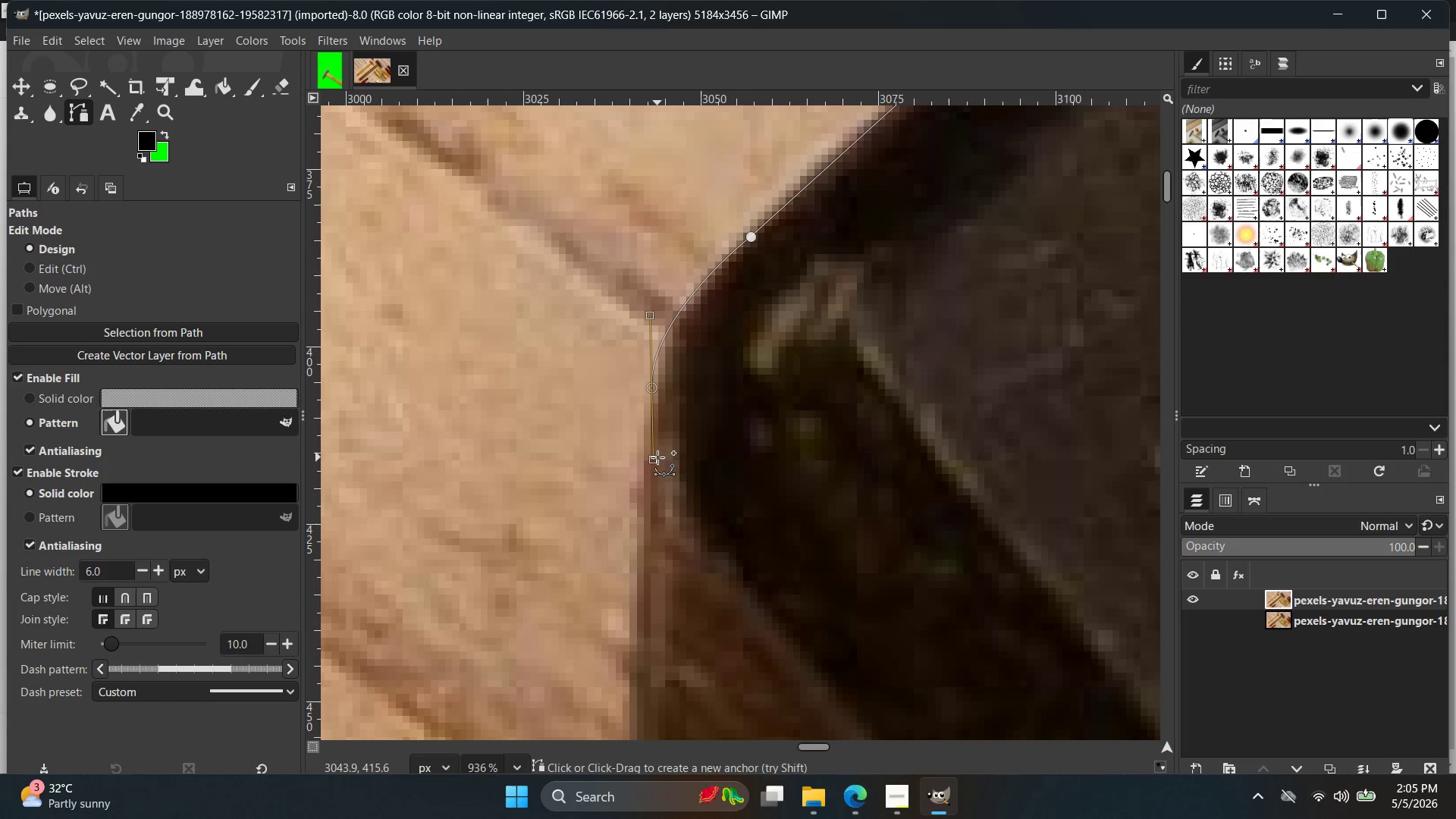 
left_click_drag(start_coordinate=[654, 457], to_coordinate=[646, 541])
 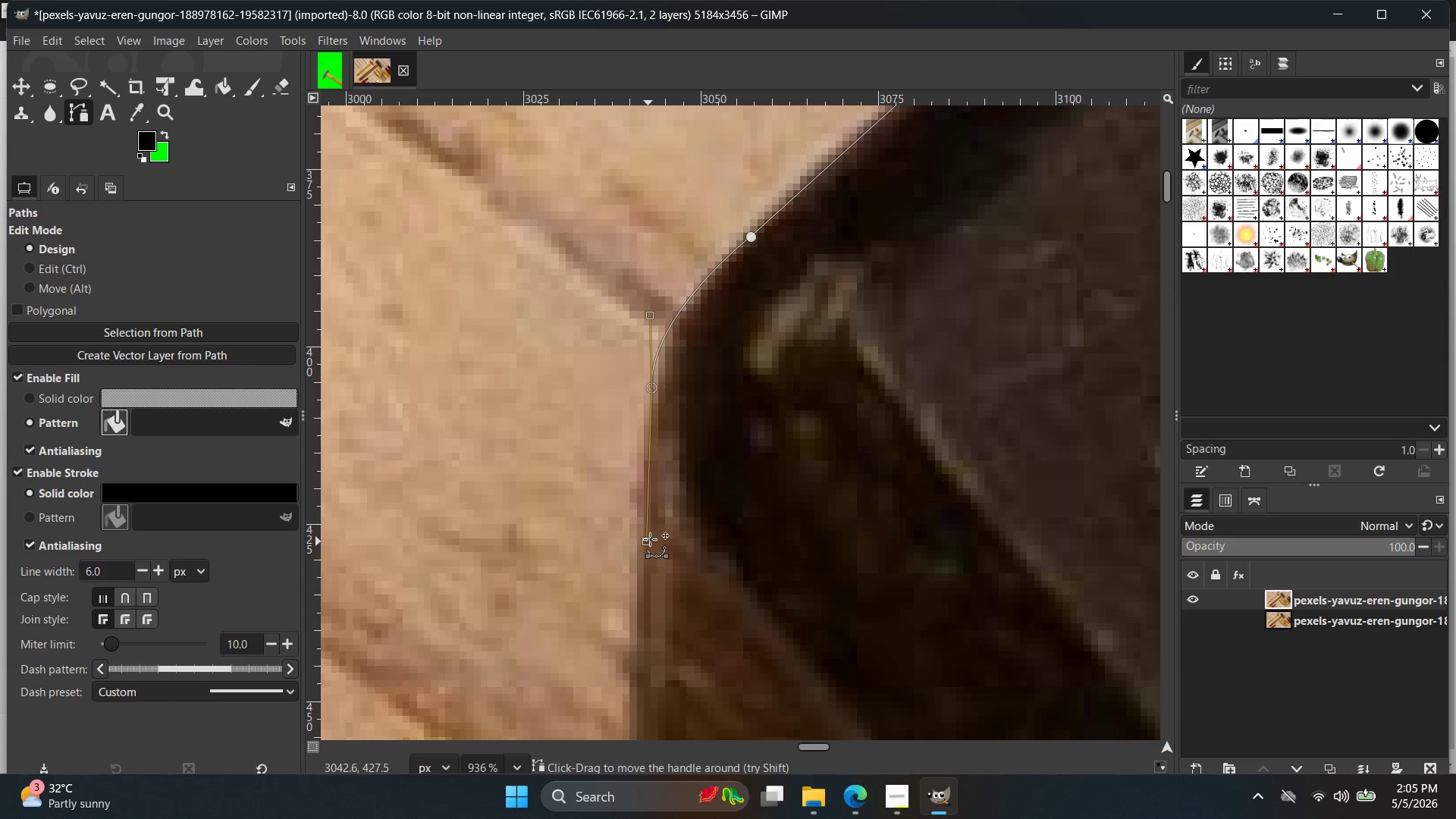 
hold_key(key=Space, duration=0.42)
 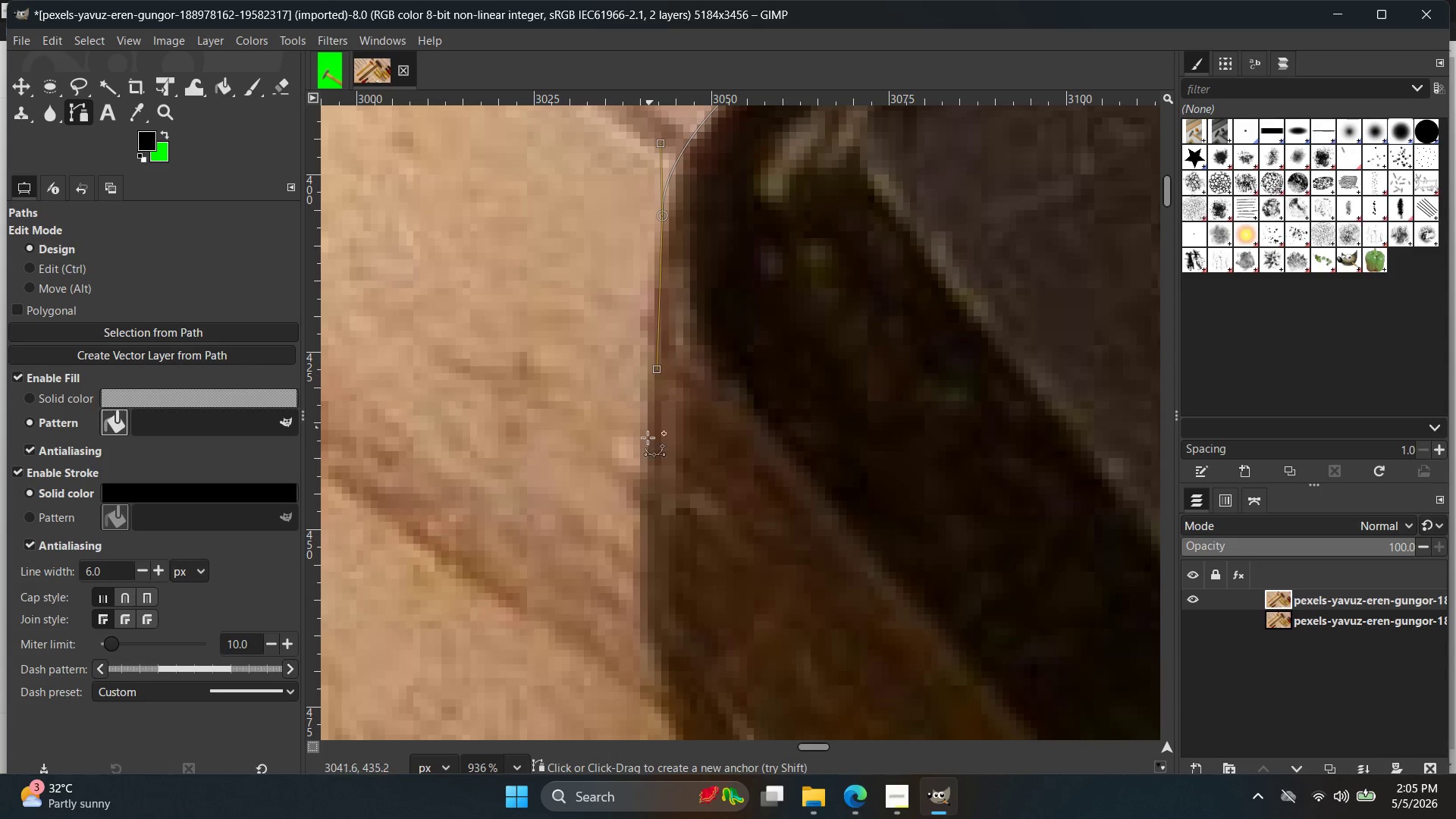 
left_click_drag(start_coordinate=[645, 453], to_coordinate=[645, 463])
 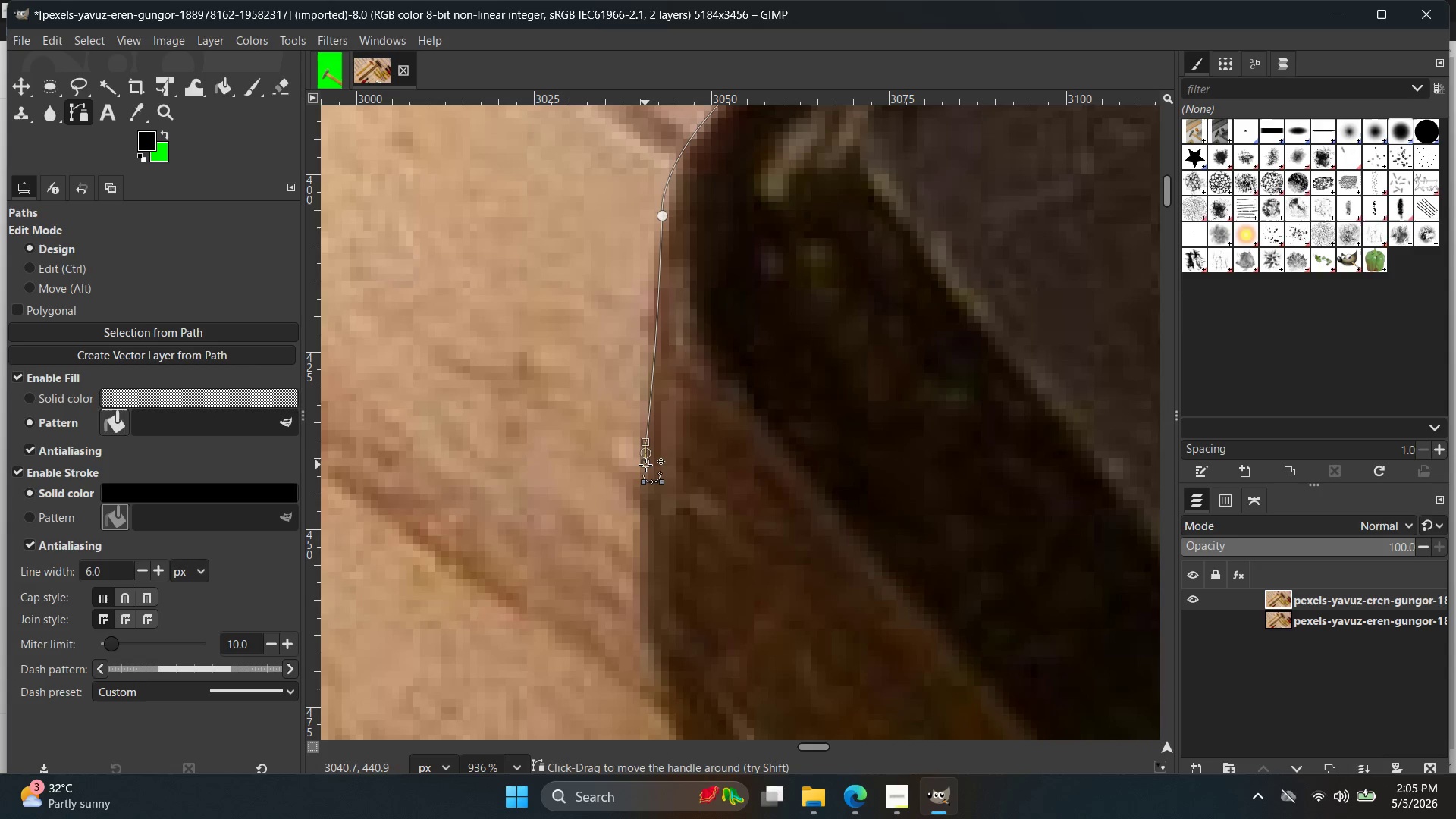 
key(Control+Z)
 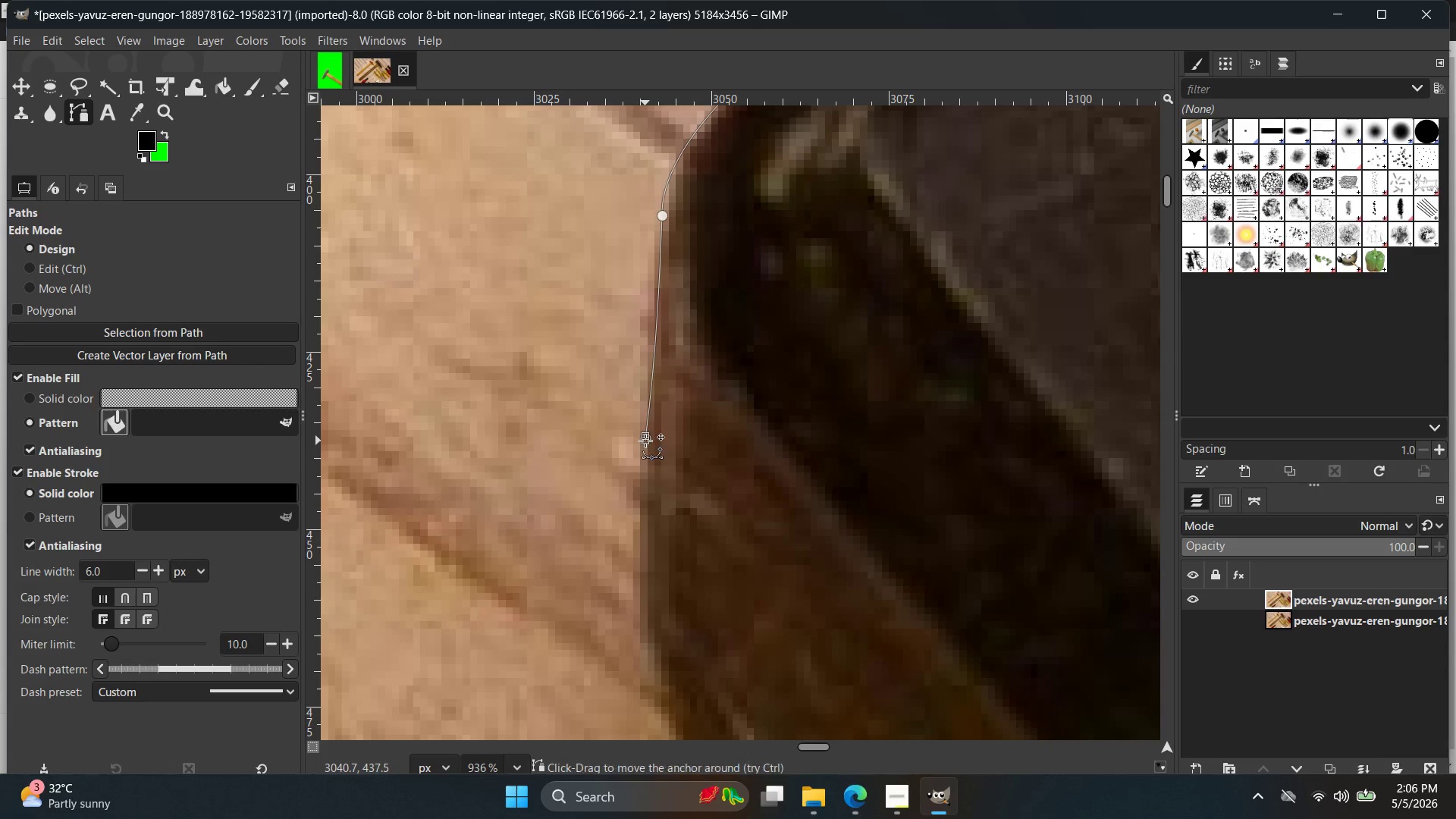 
key(Control+Z)
 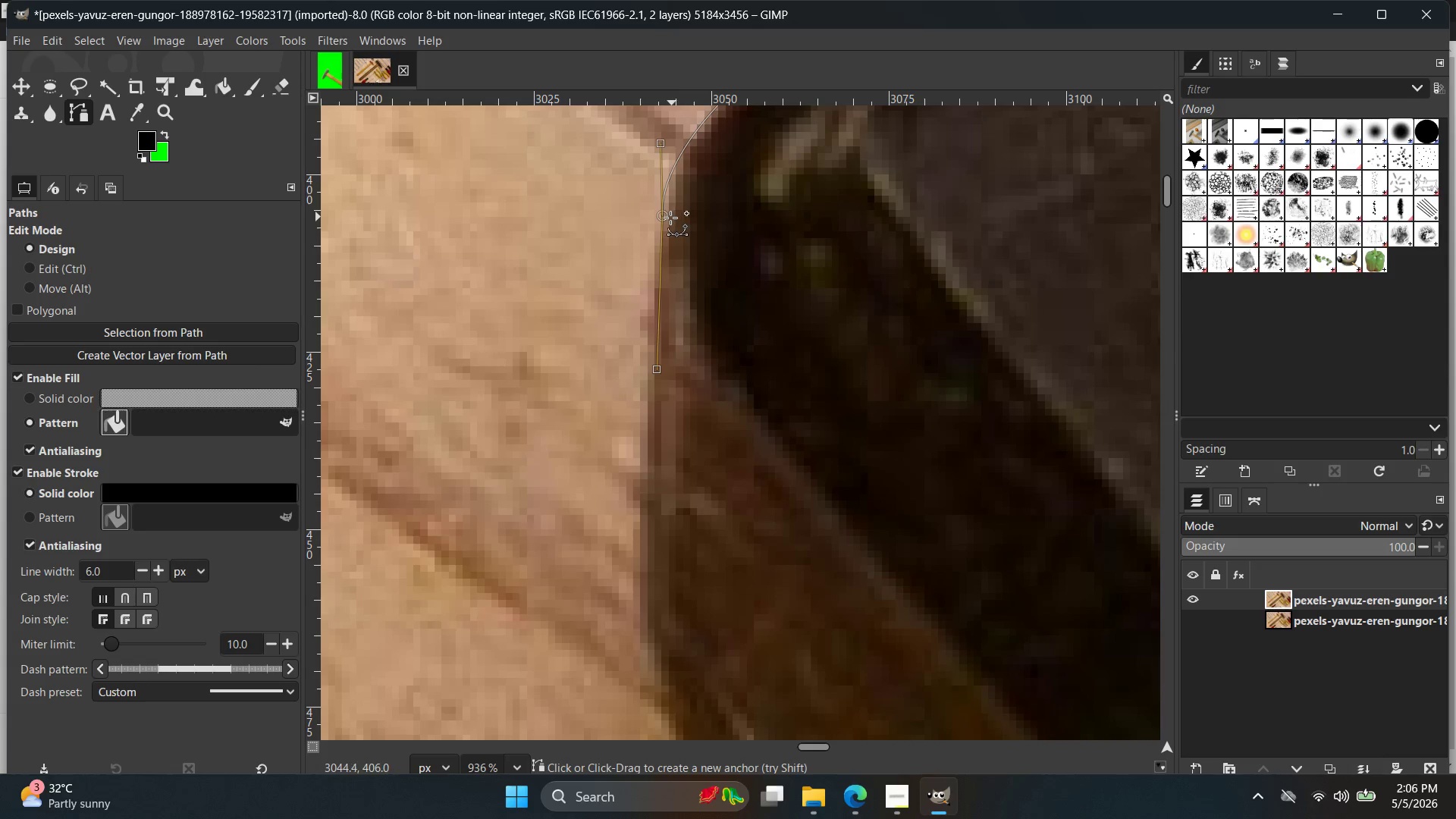 
left_click_drag(start_coordinate=[665, 221], to_coordinate=[657, 247])
 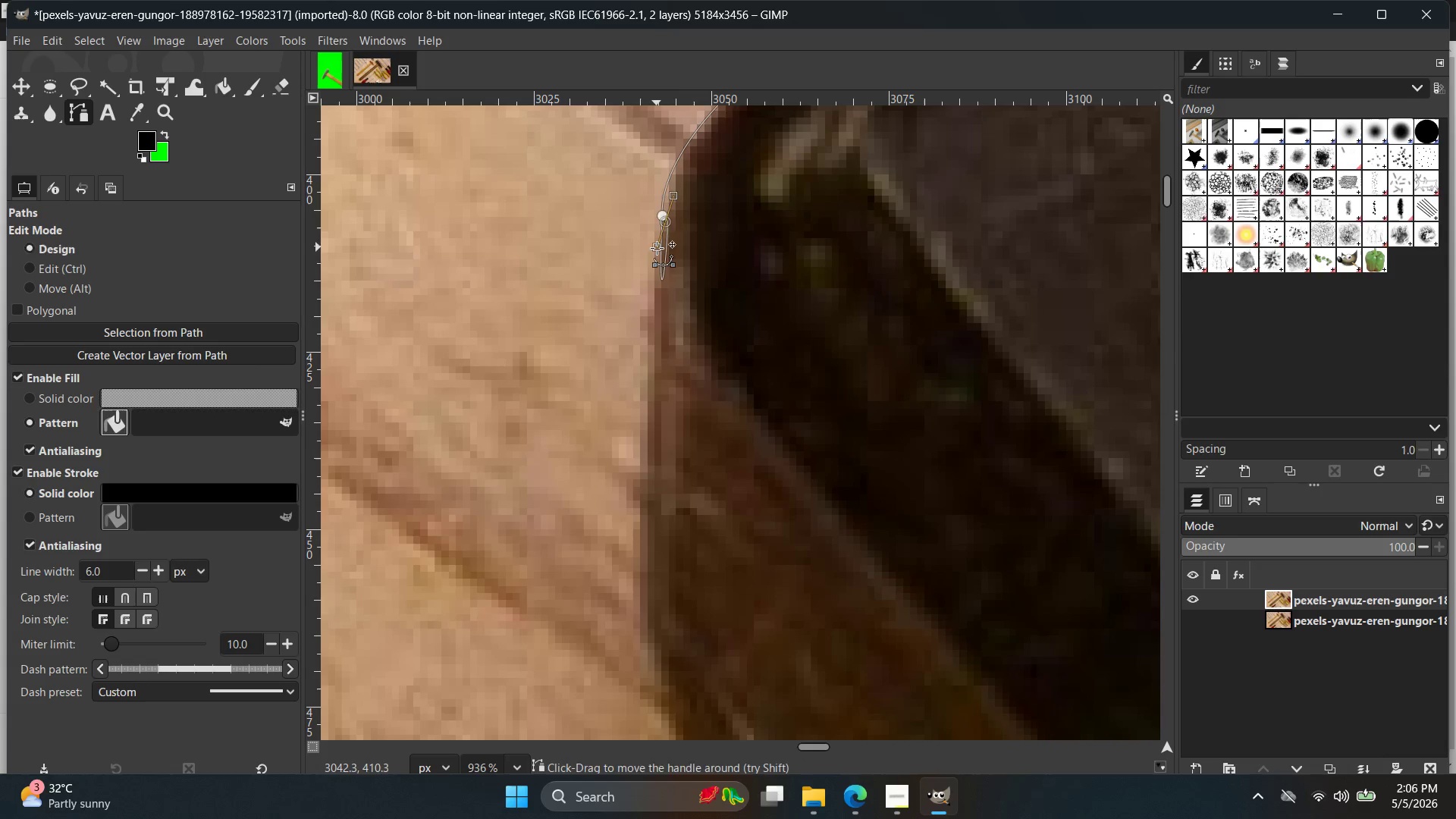 
key(Control+Z)
 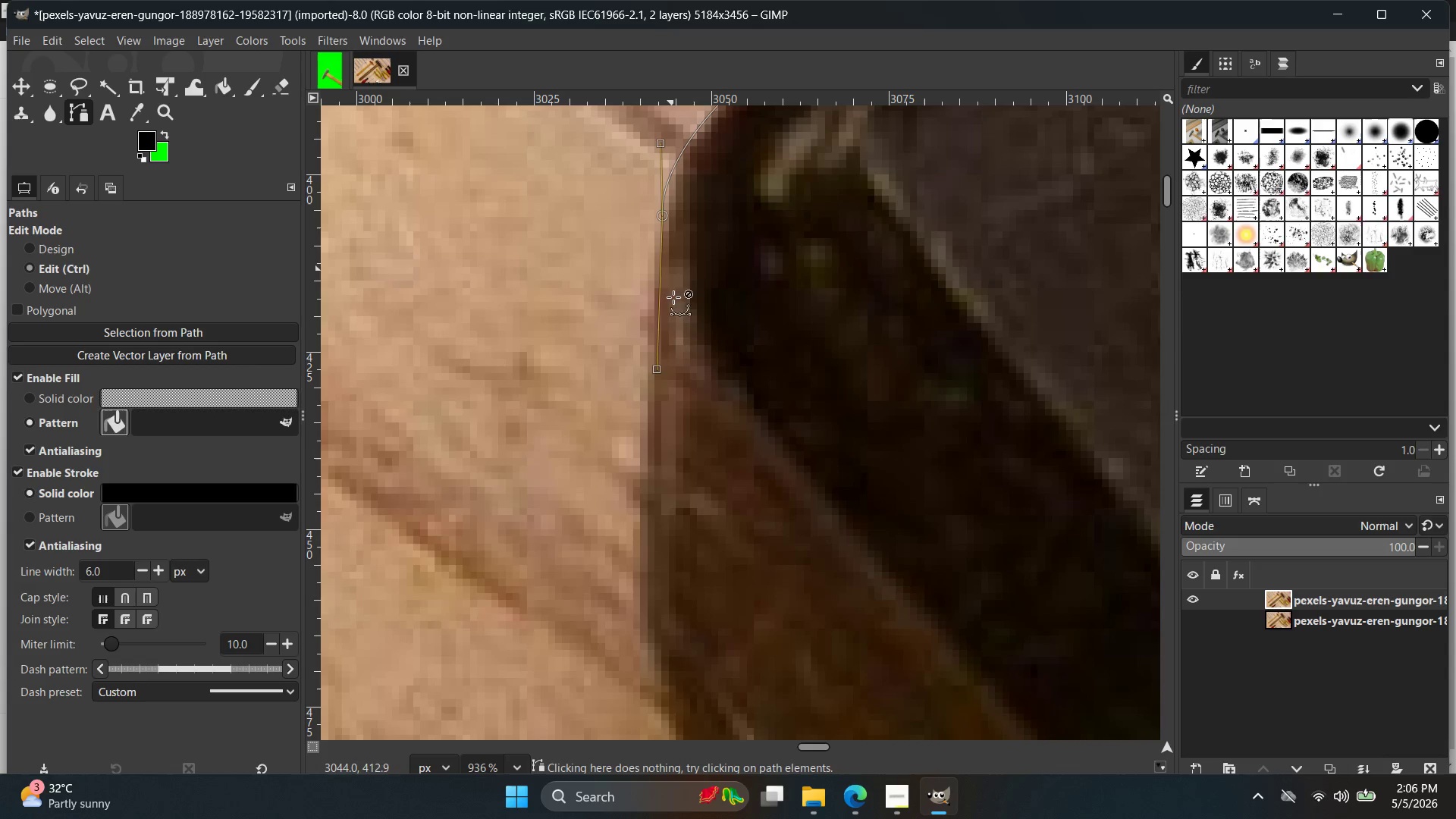 
key(Control+Z)
 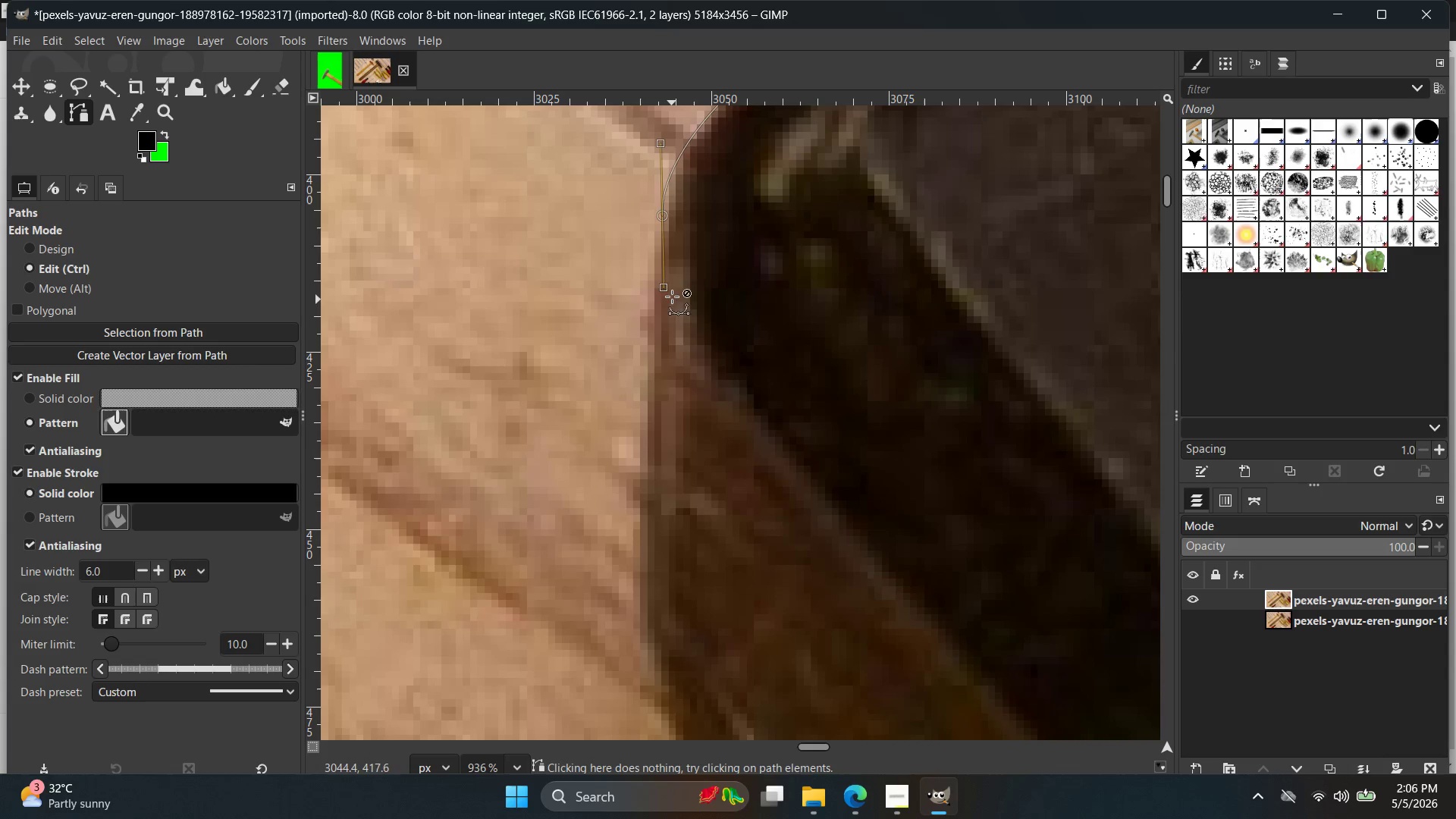 
key(Control+Z)
 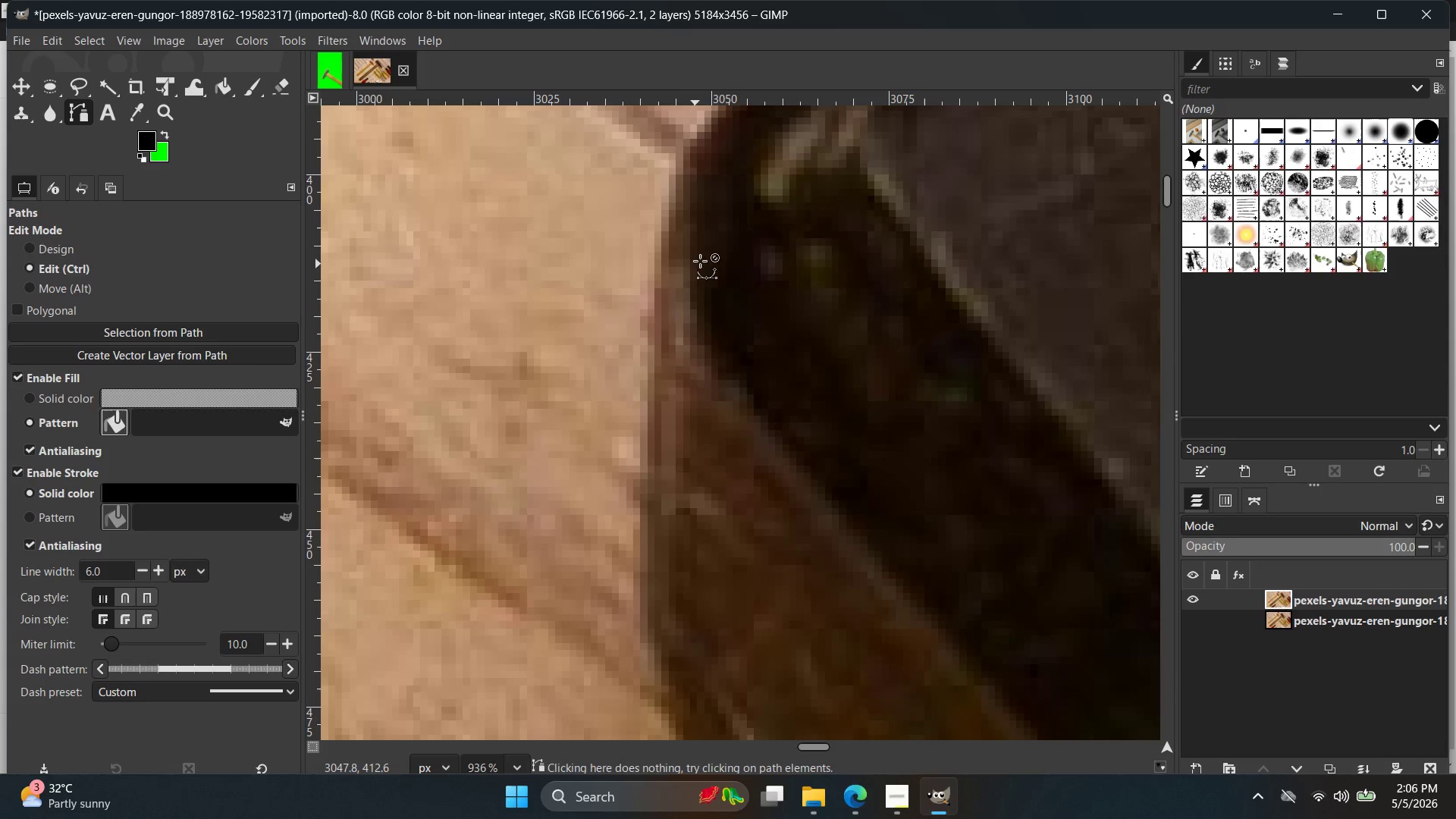 
scroll: coordinate [701, 251], scroll_direction: up, amount: 1.0
 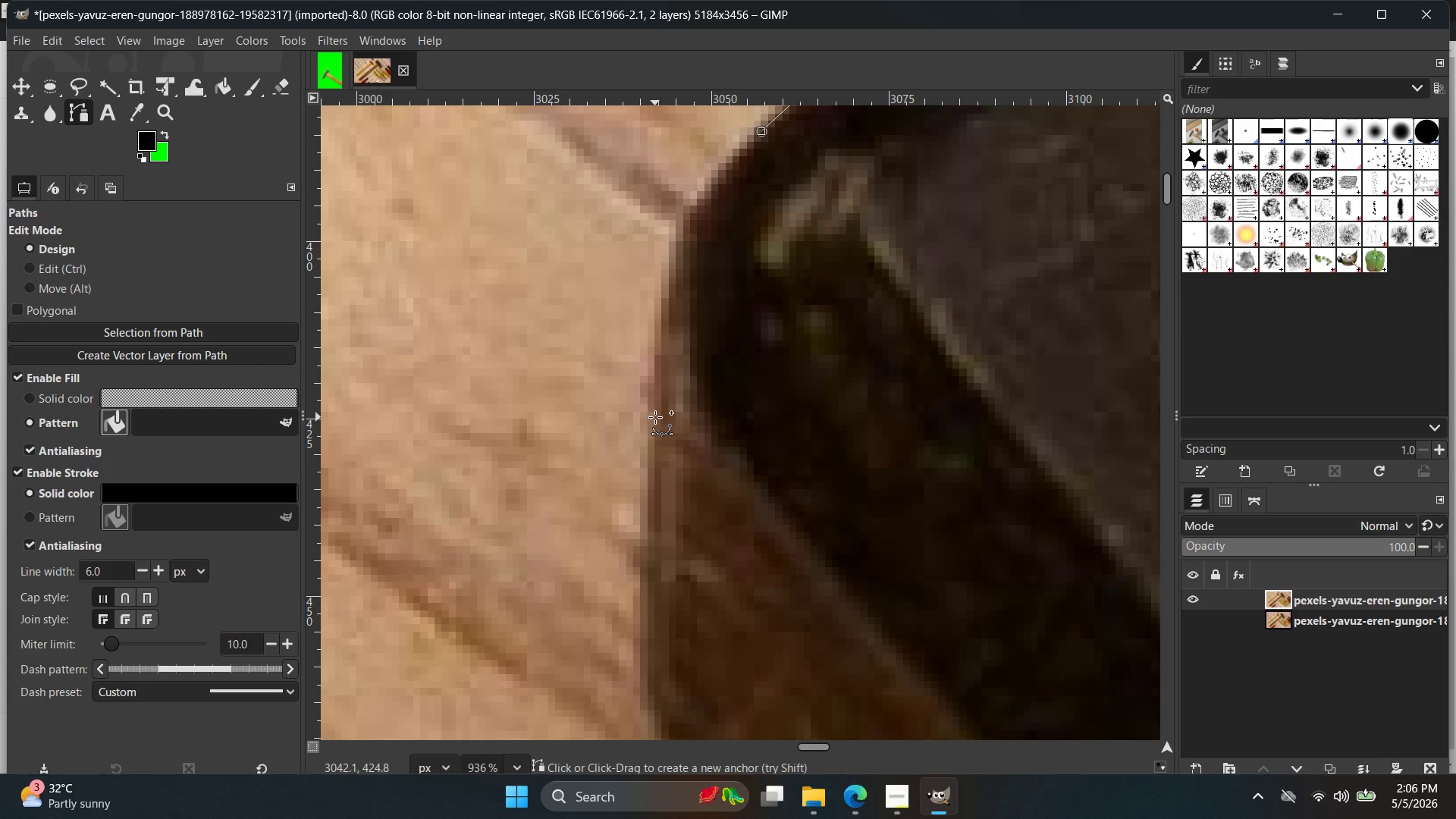 
left_click_drag(start_coordinate=[655, 417], to_coordinate=[665, 657])
 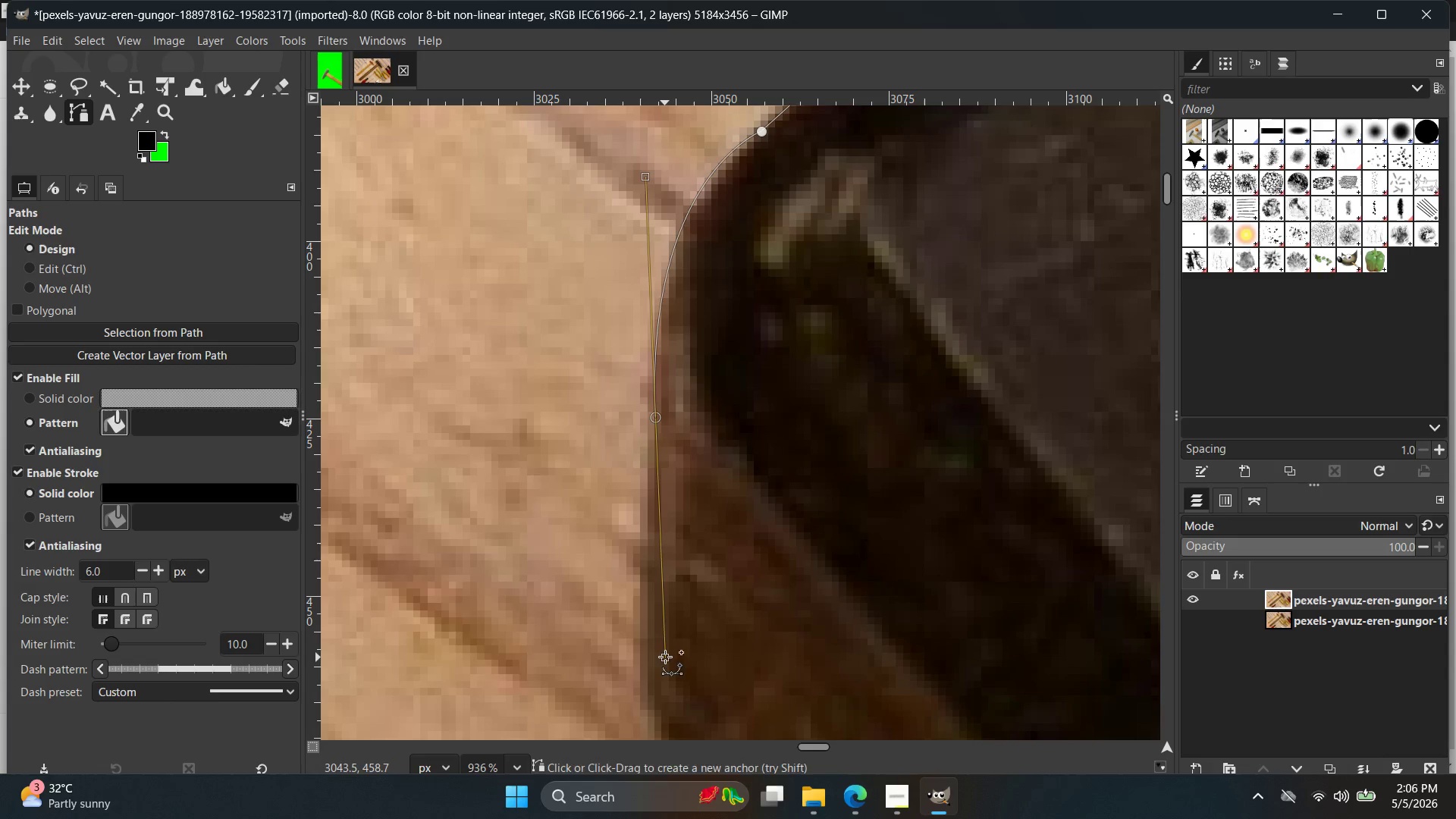 
key(Control+Z)
 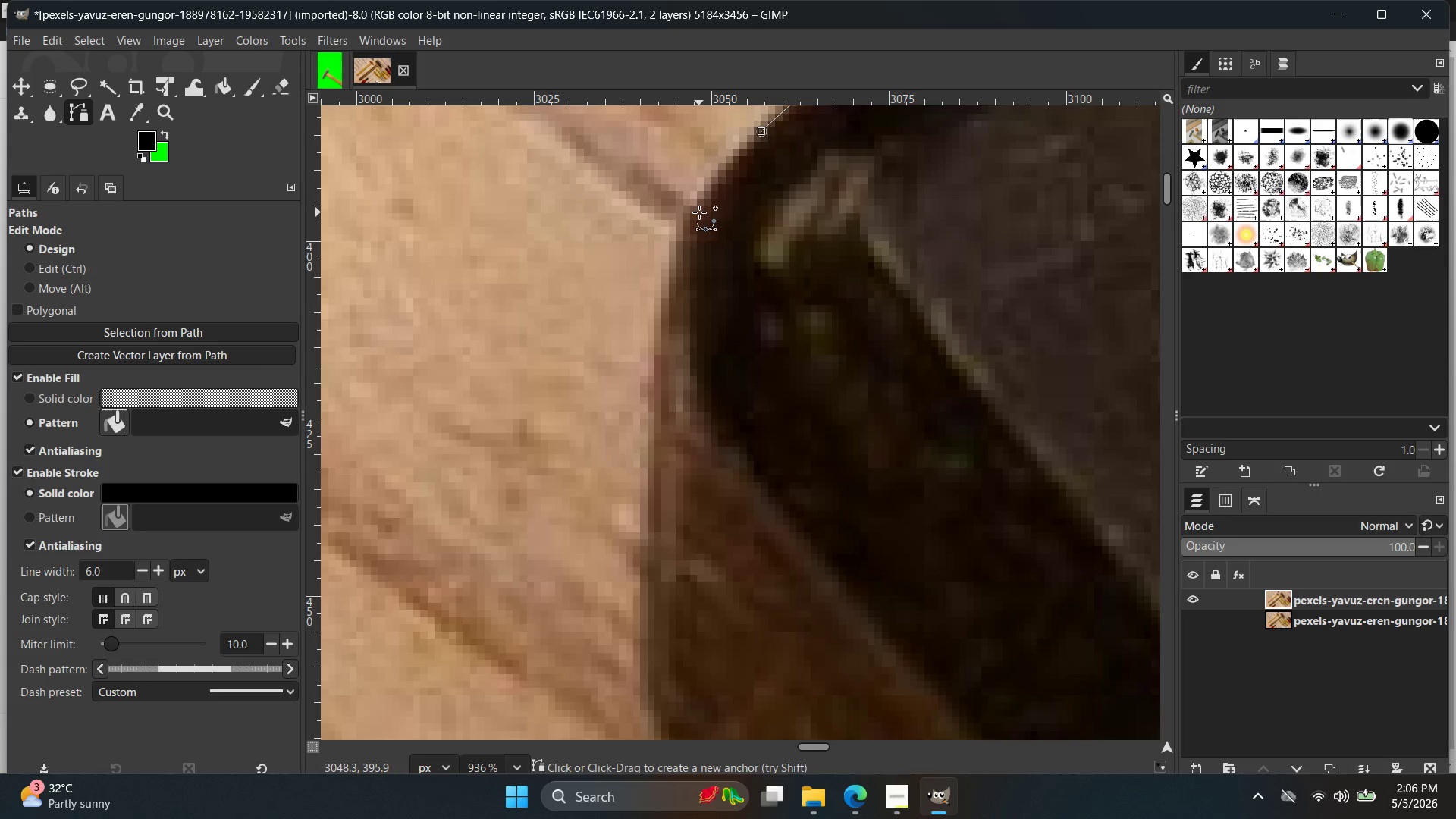 
double_click([695, 212])
 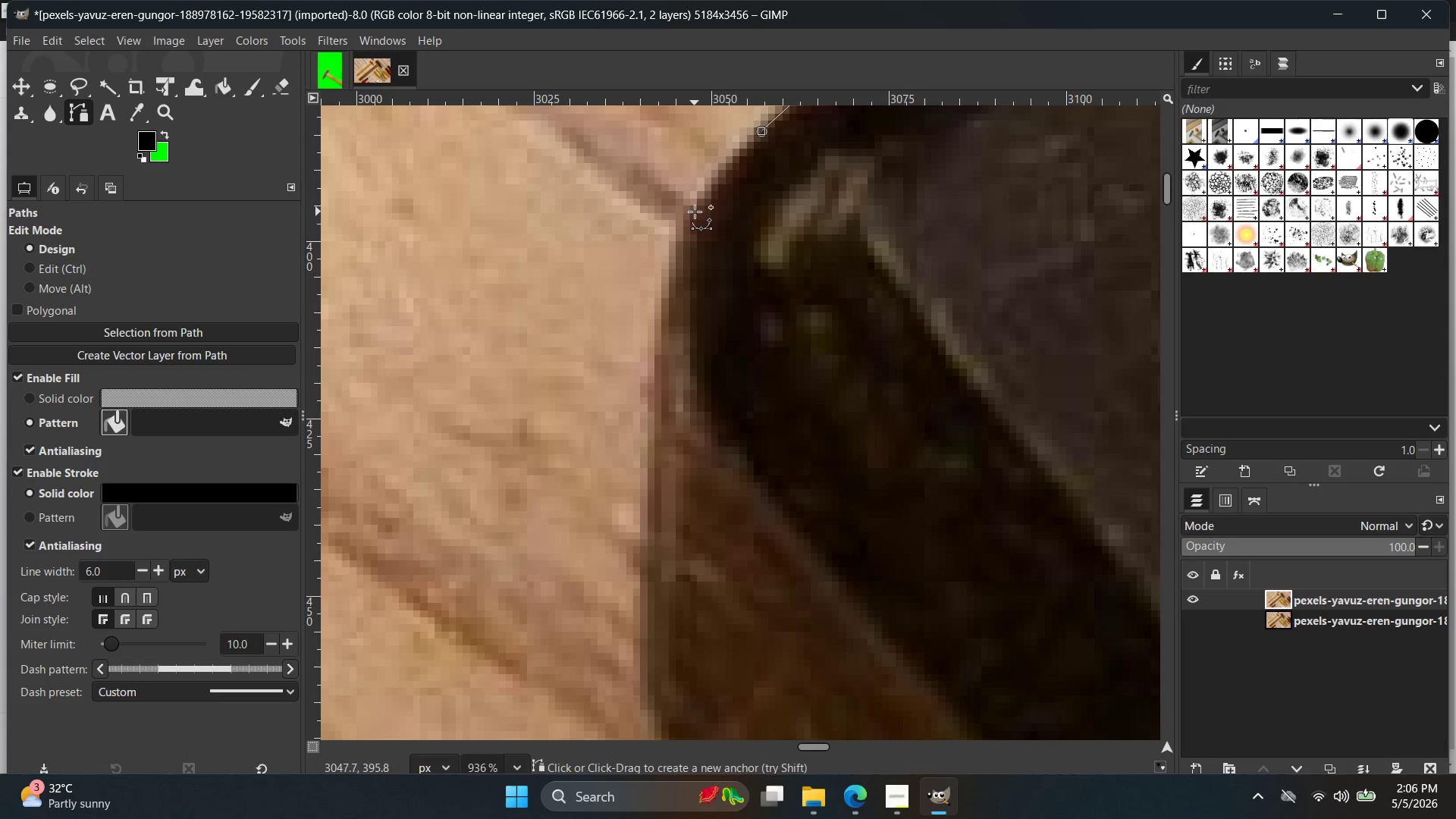 
triple_click([694, 212])
 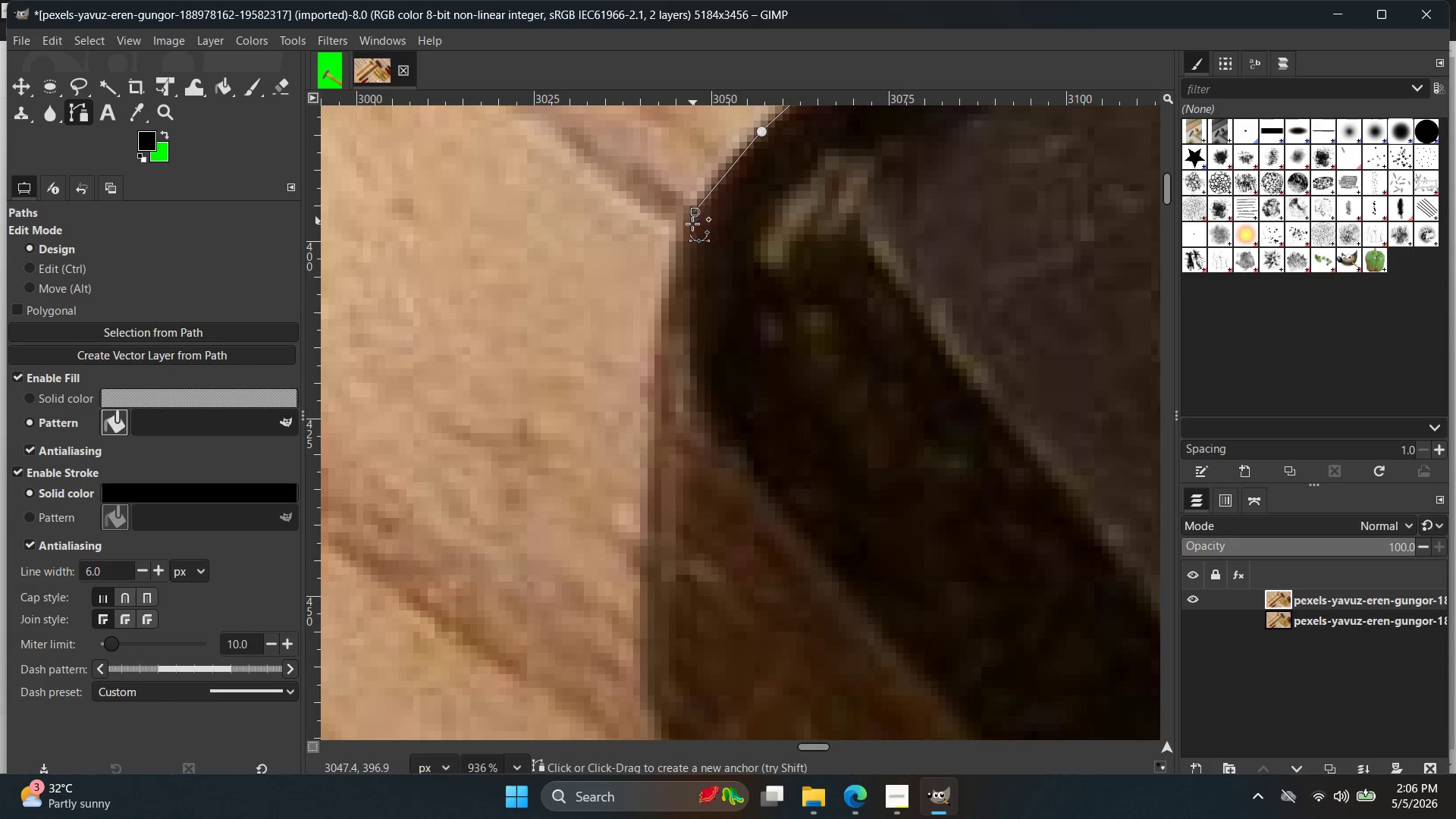 
key(Control+ControlLeft)
 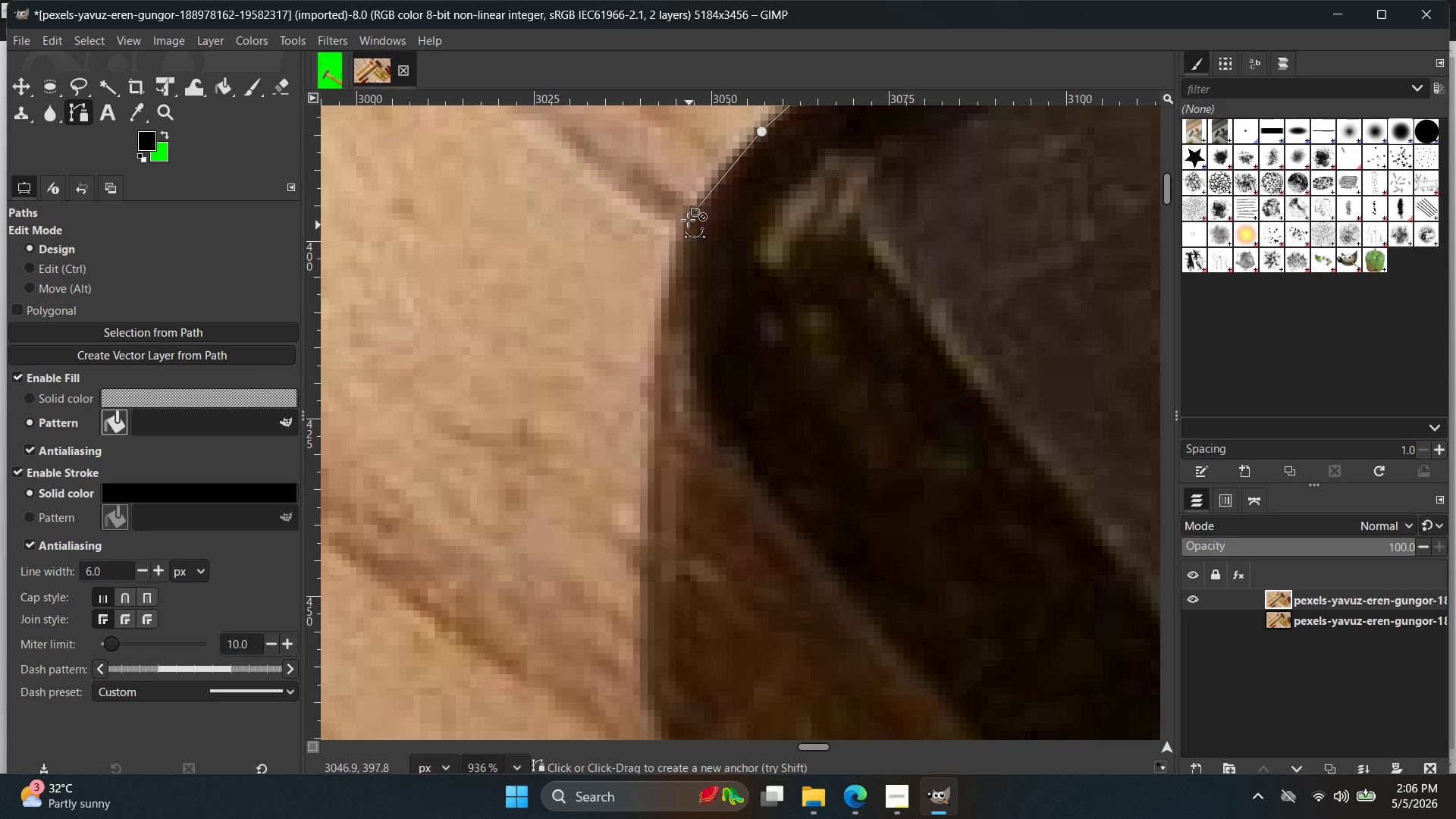 
key(Control+Z)
 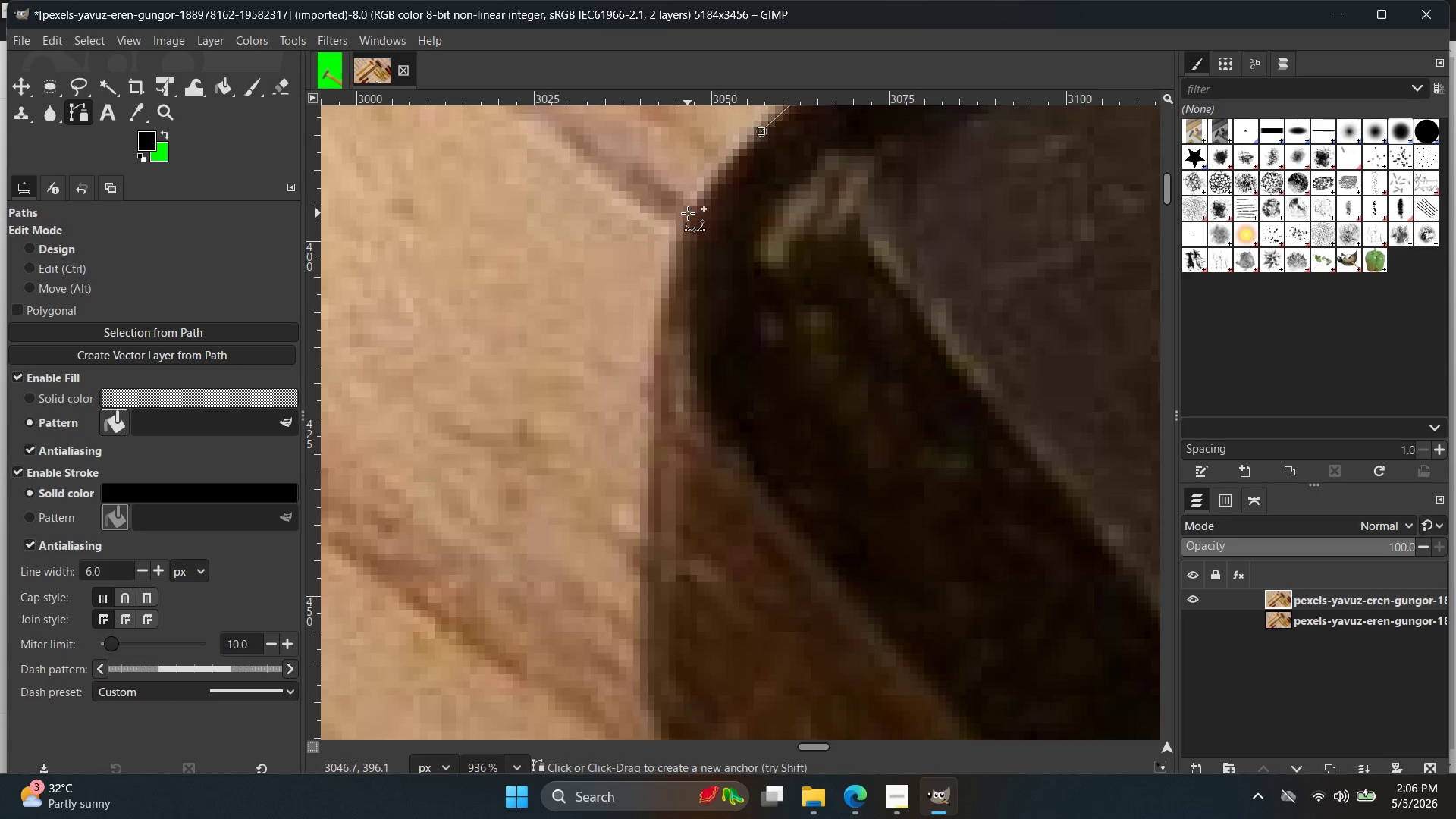 
left_click([688, 213])
 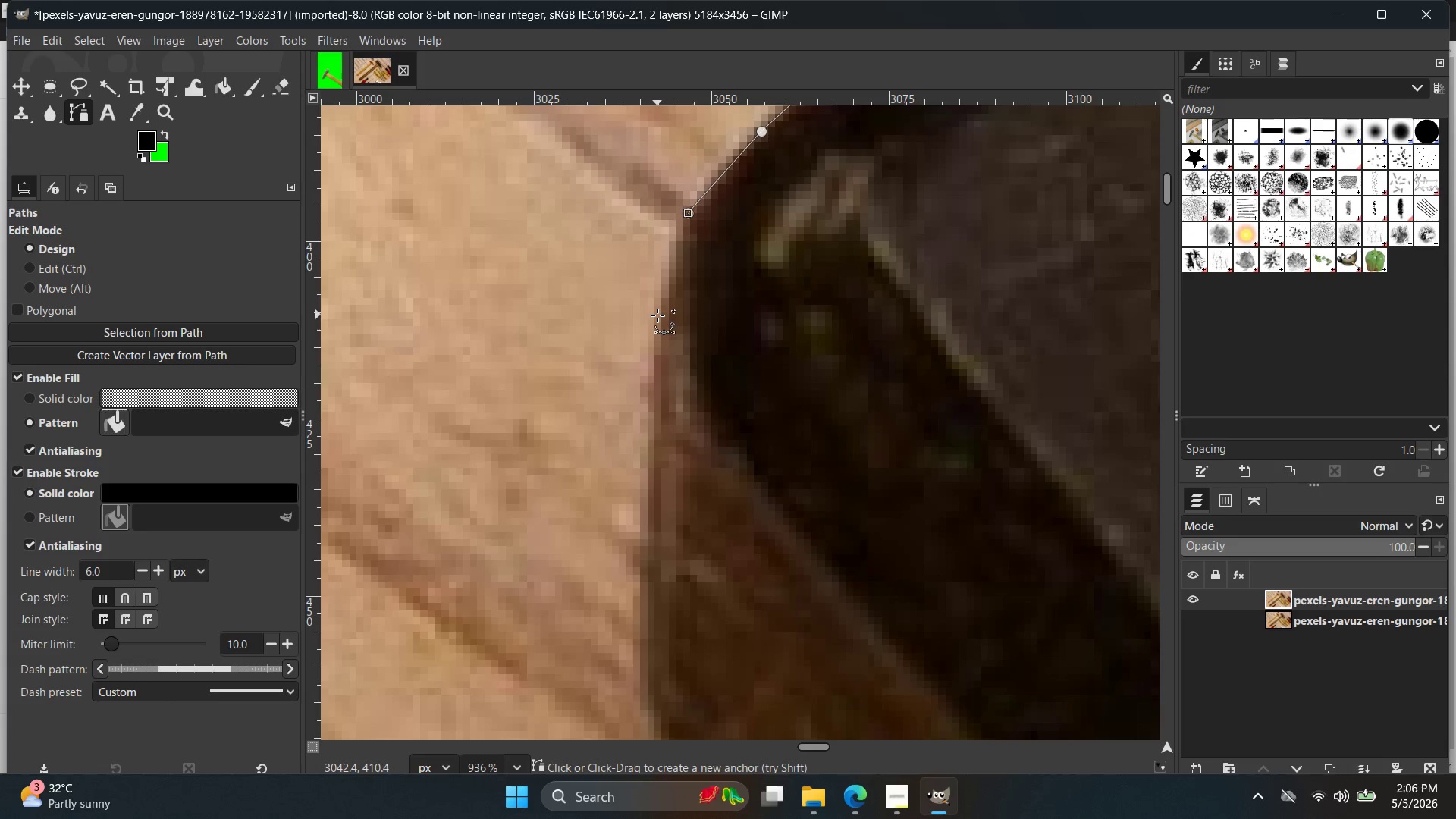 
left_click_drag(start_coordinate=[661, 319], to_coordinate=[657, 404])
 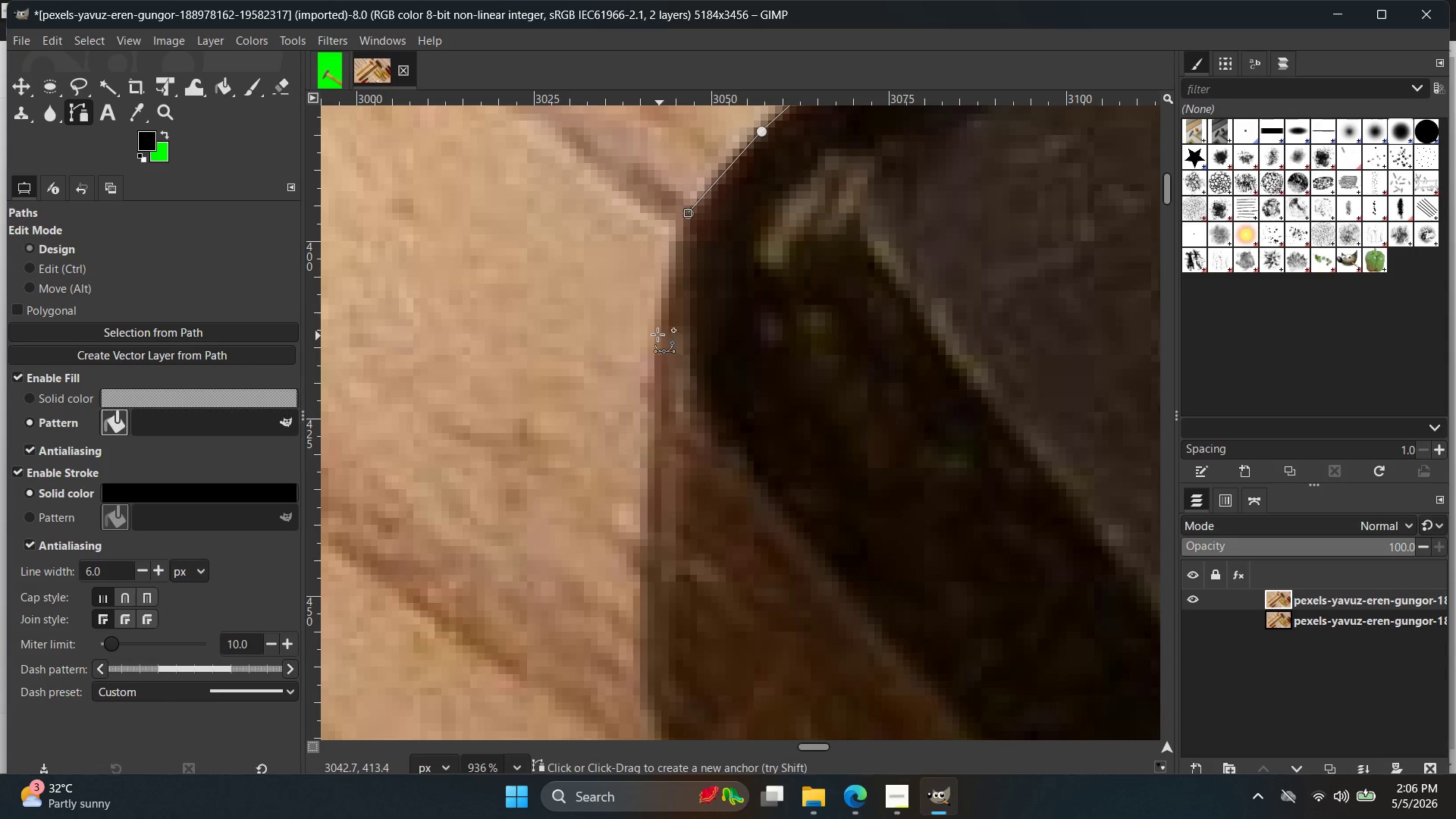 
key(Control+ControlLeft)
 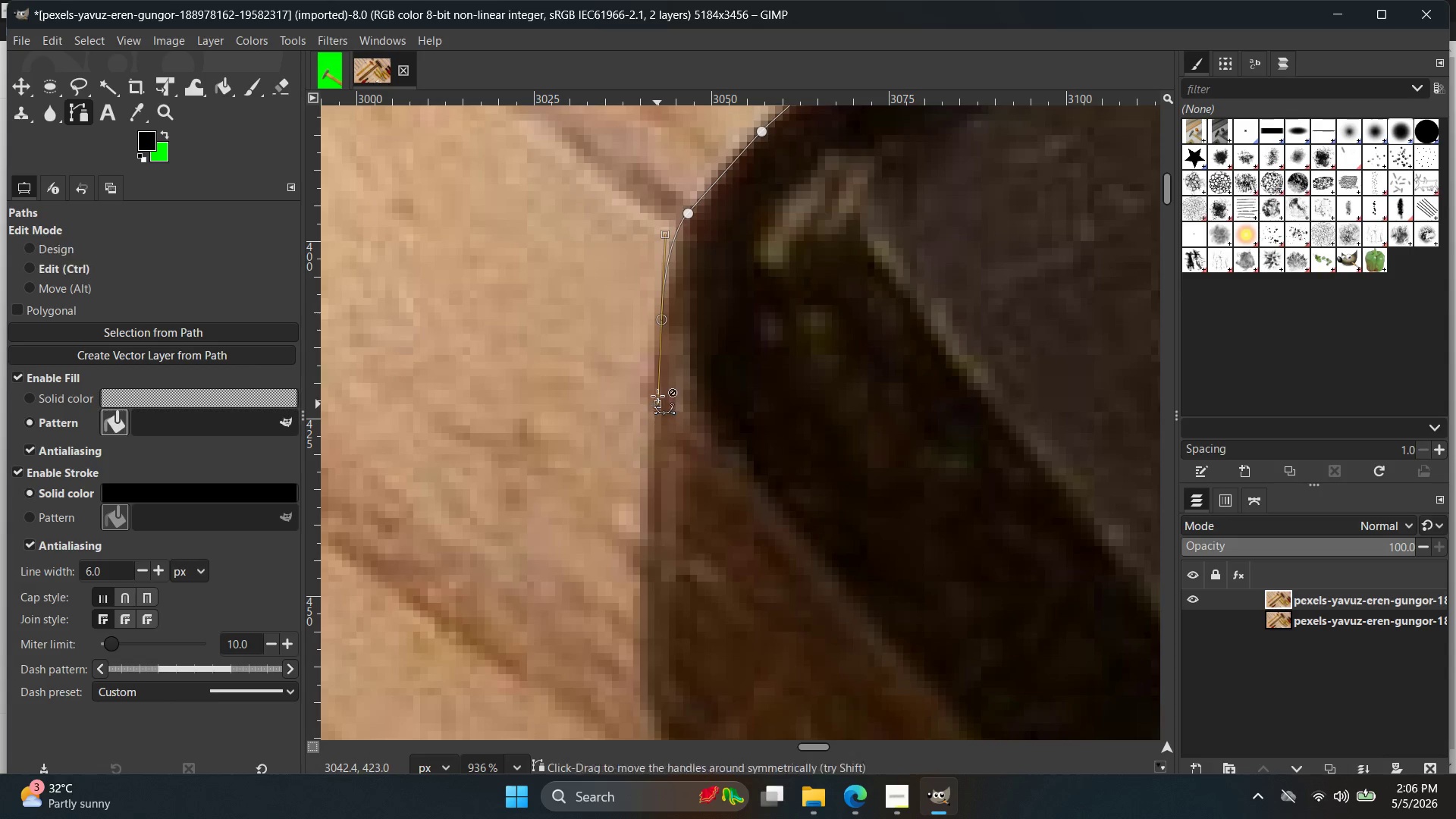 
key(Control+Z)
 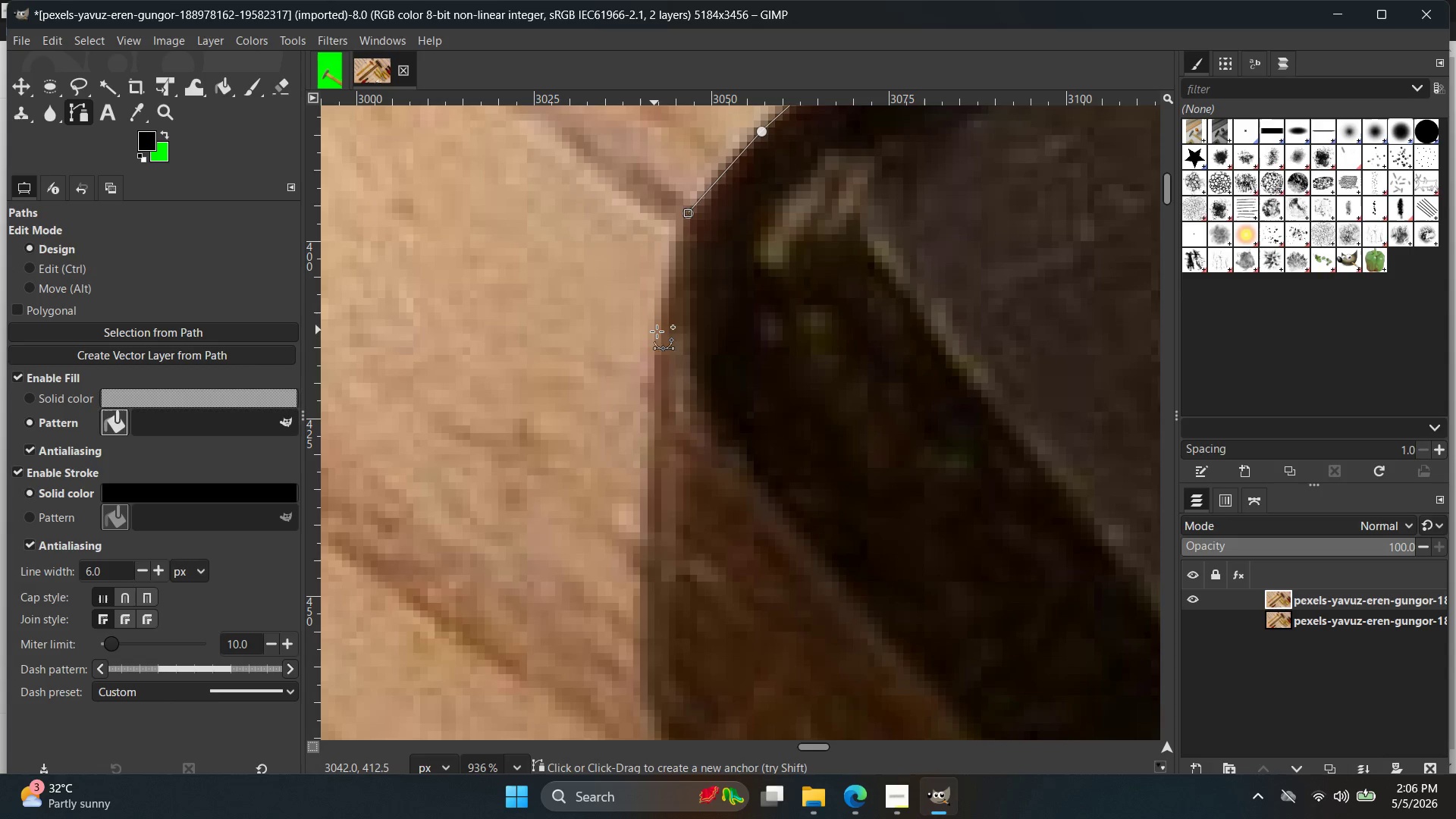 
left_click_drag(start_coordinate=[658, 334], to_coordinate=[653, 423])
 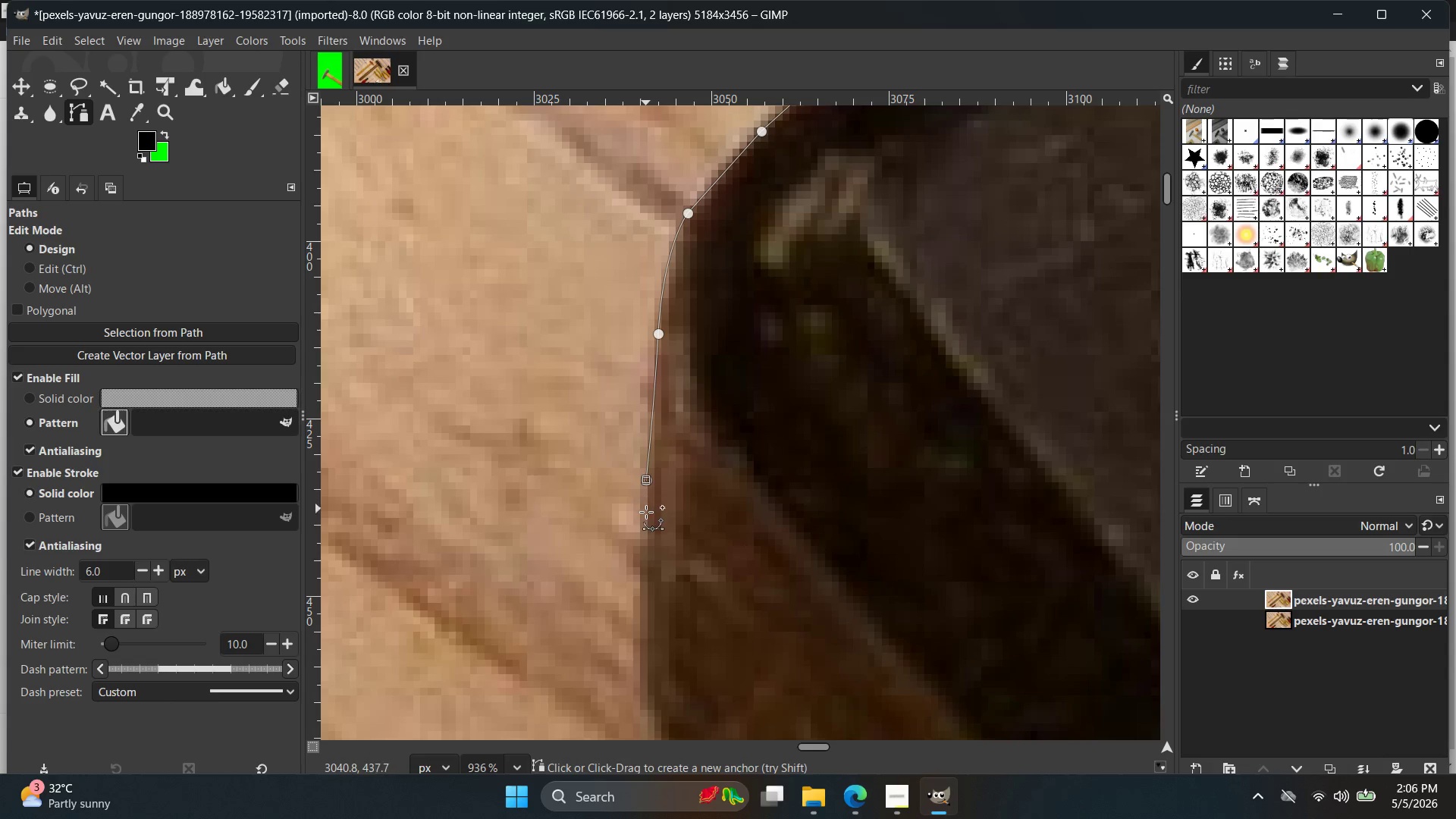 
key(Control+Z)
 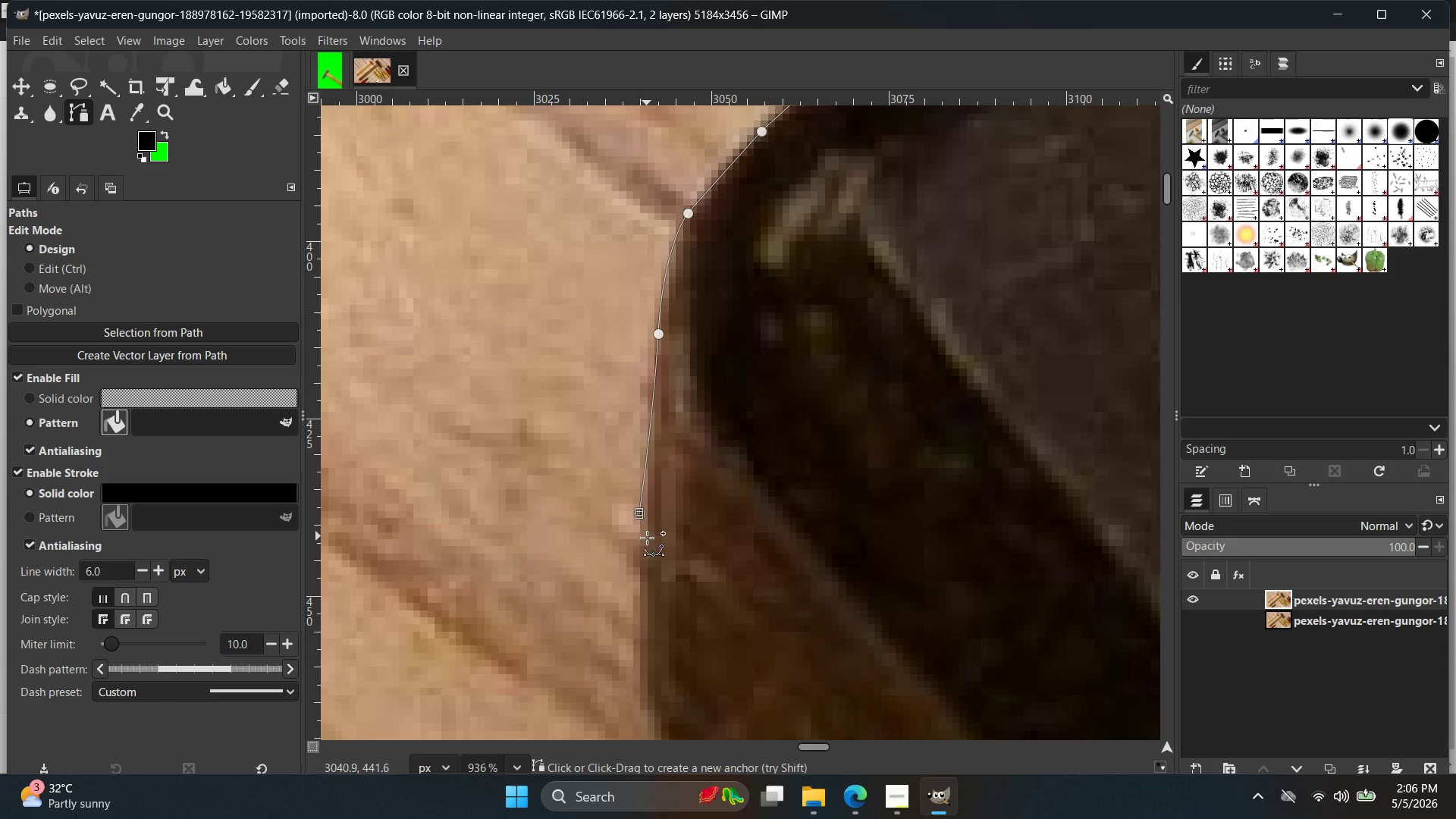 
key(Control+ControlLeft)
 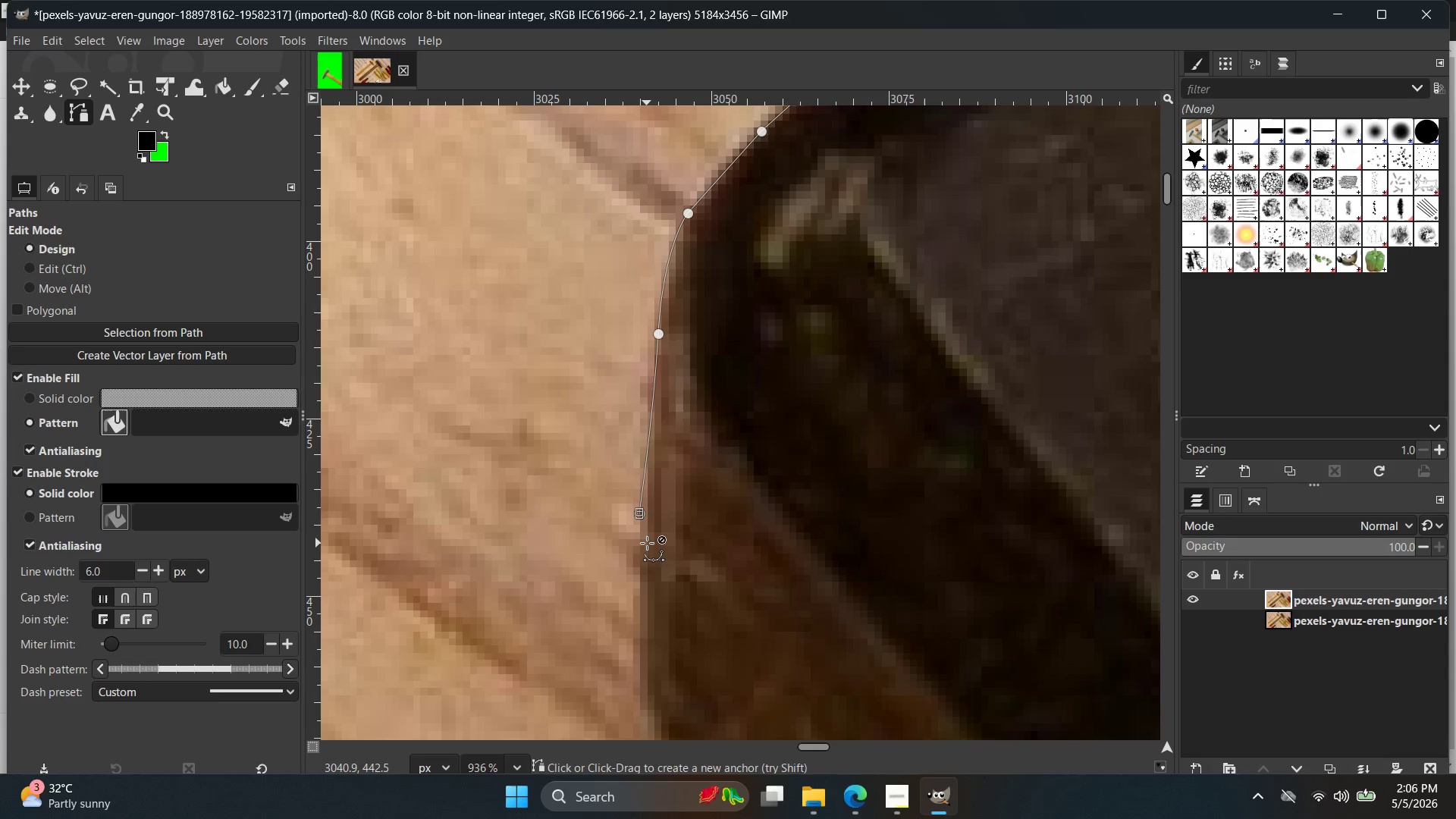 
key(Control+Z)
 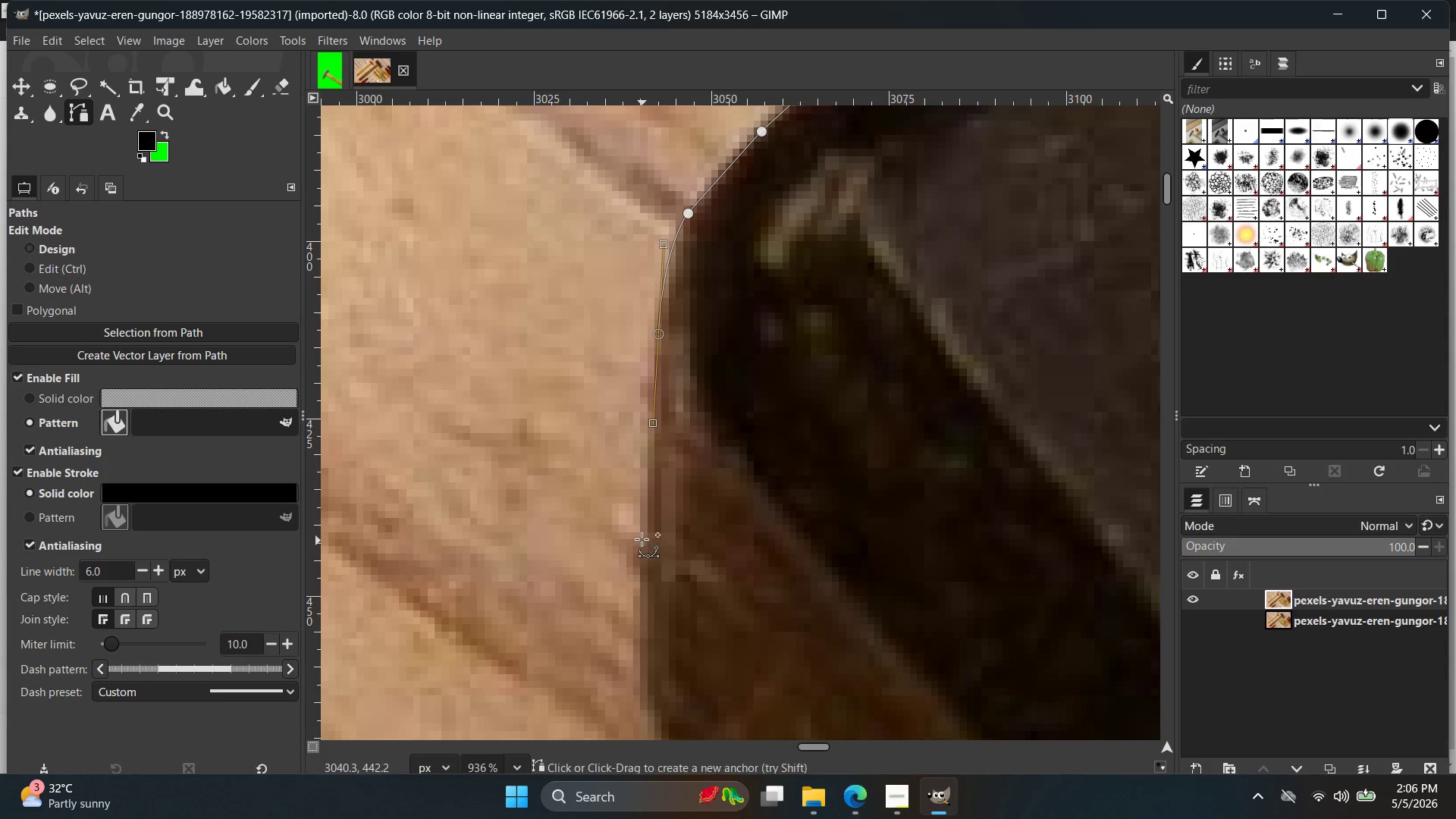 
left_click([641, 539])
 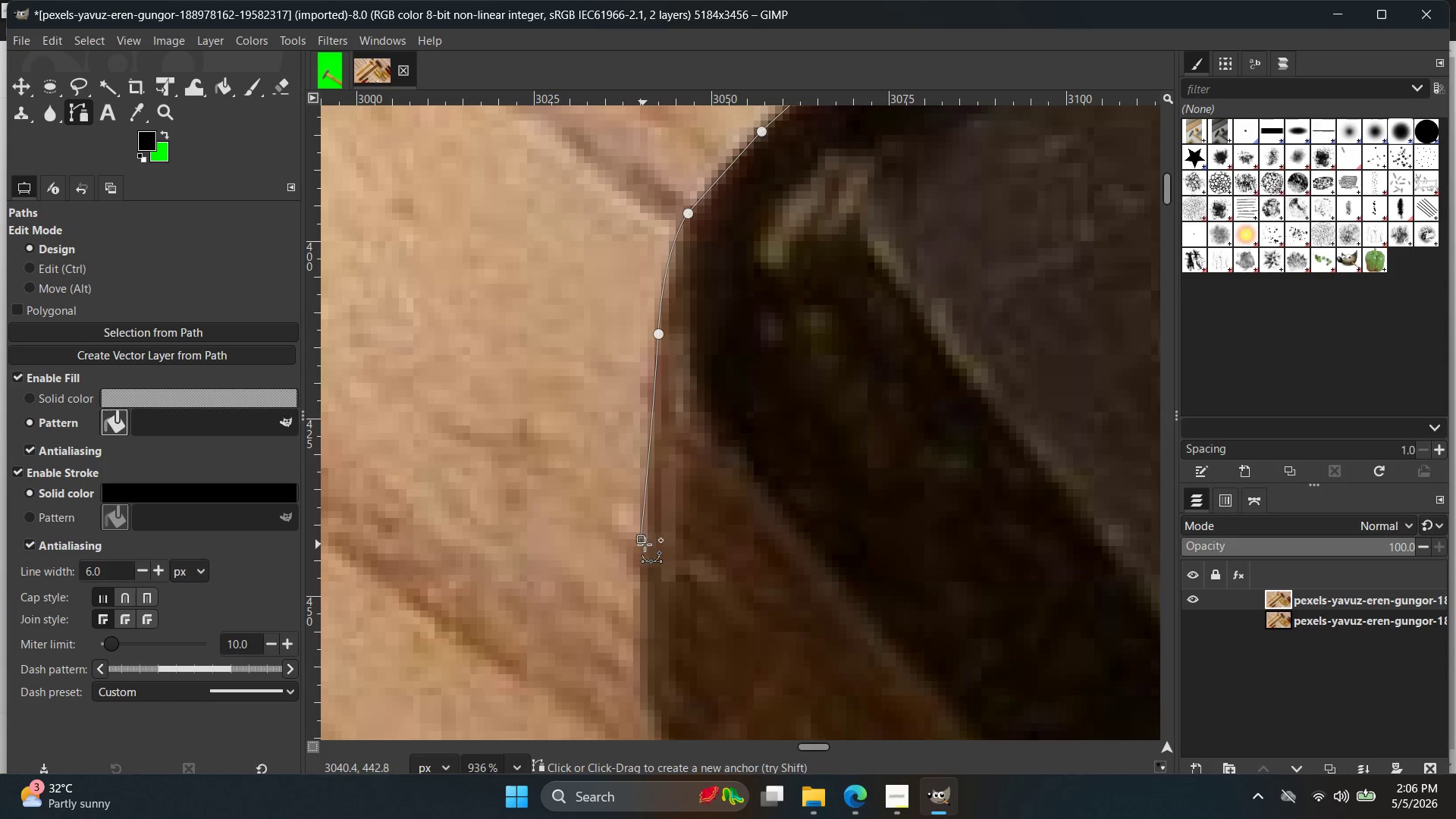 
hold_key(key=Space, duration=0.41)
 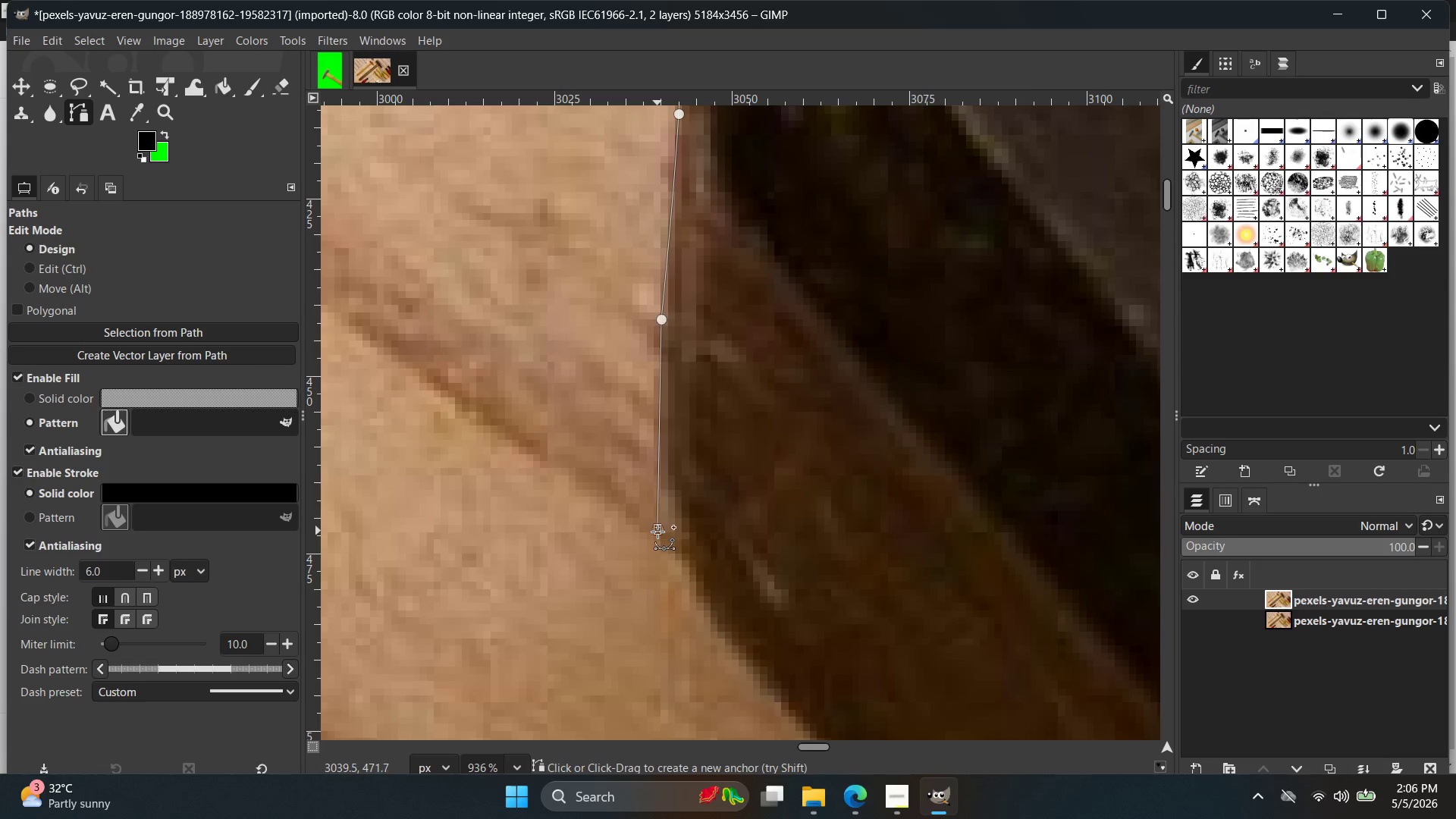 
scroll: coordinate [683, 446], scroll_direction: down, amount: 7.0
 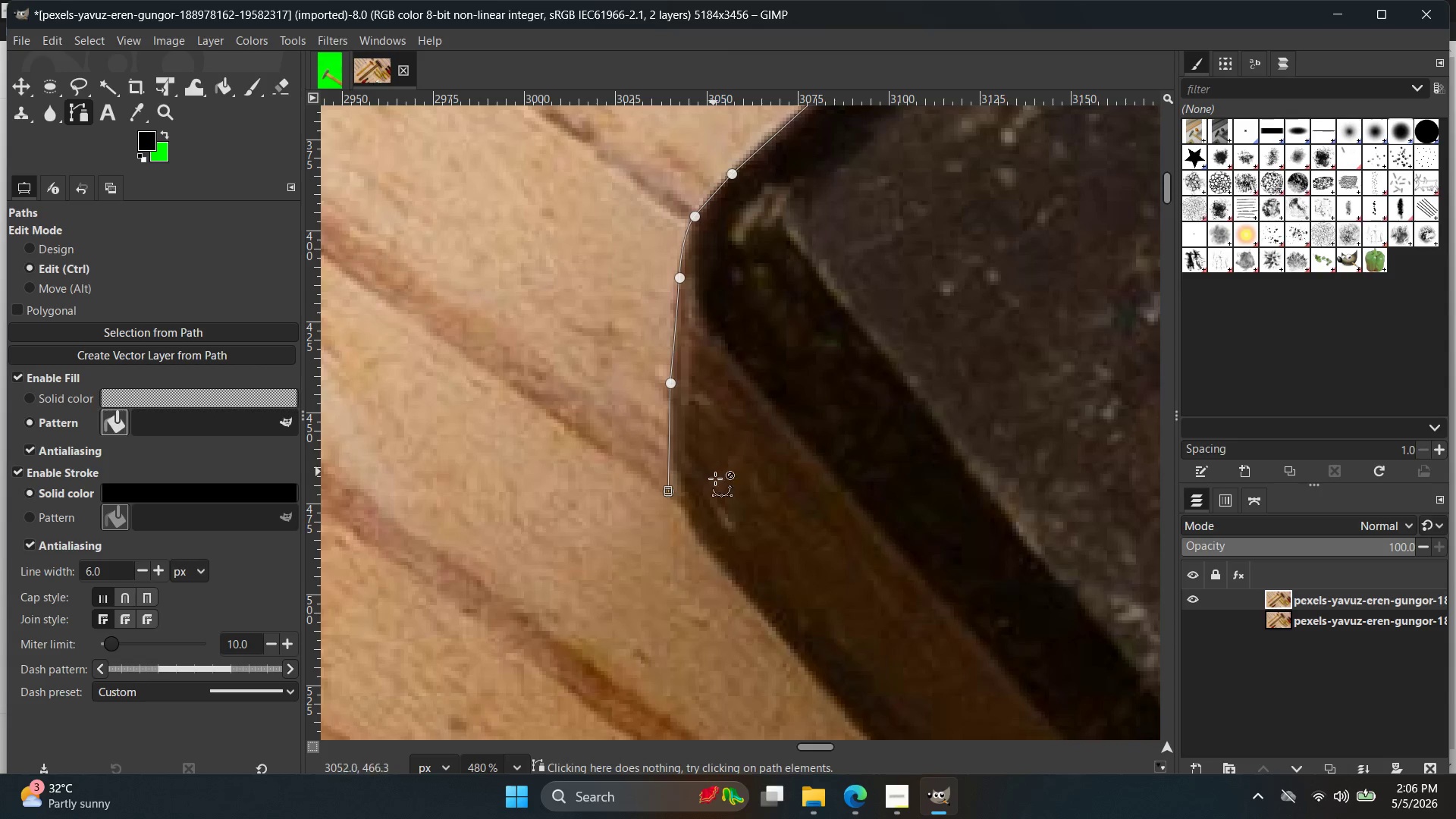 
key(Control+Z)
 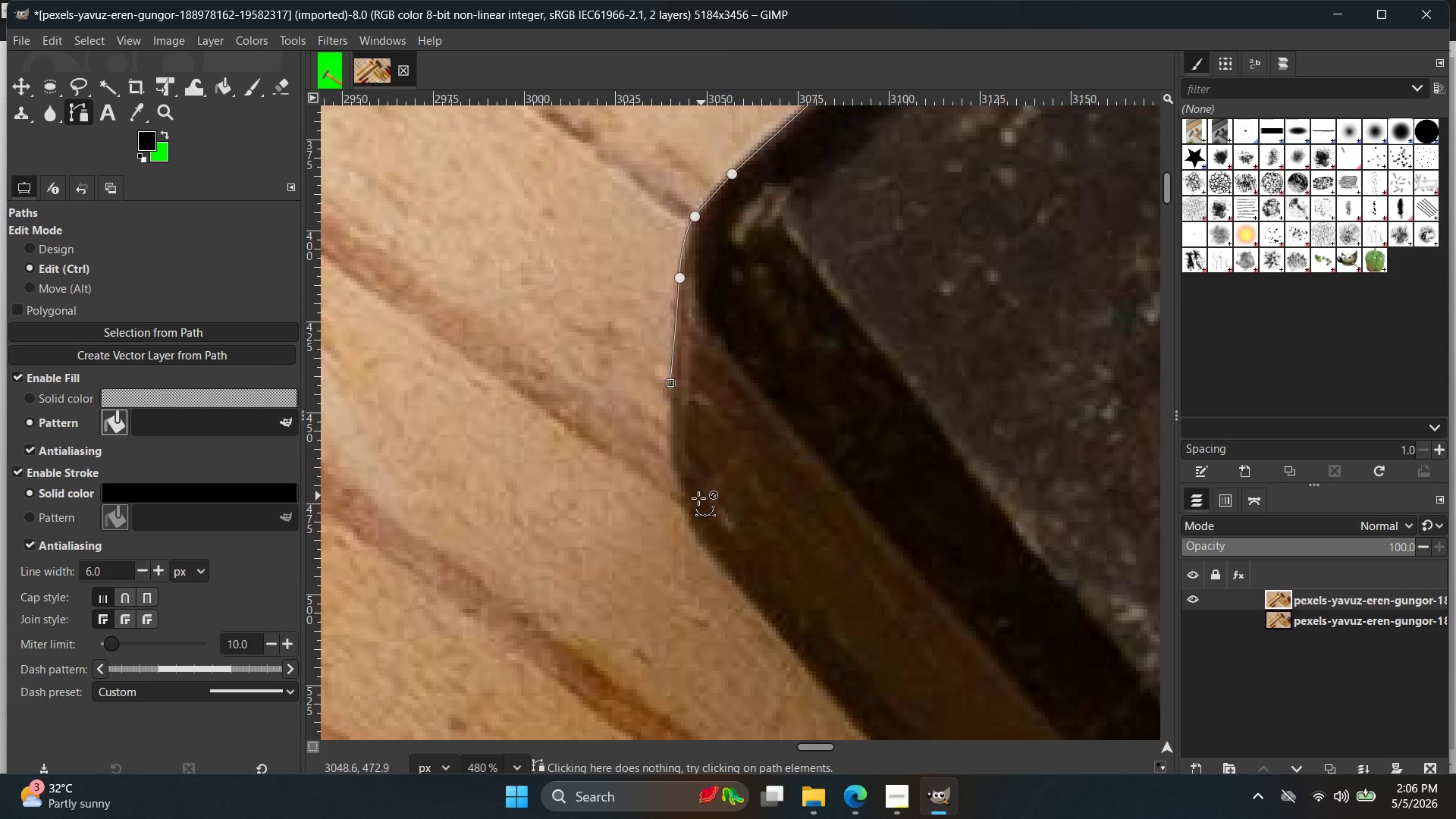 
scroll: coordinate [679, 500], scroll_direction: up, amount: 5.0
 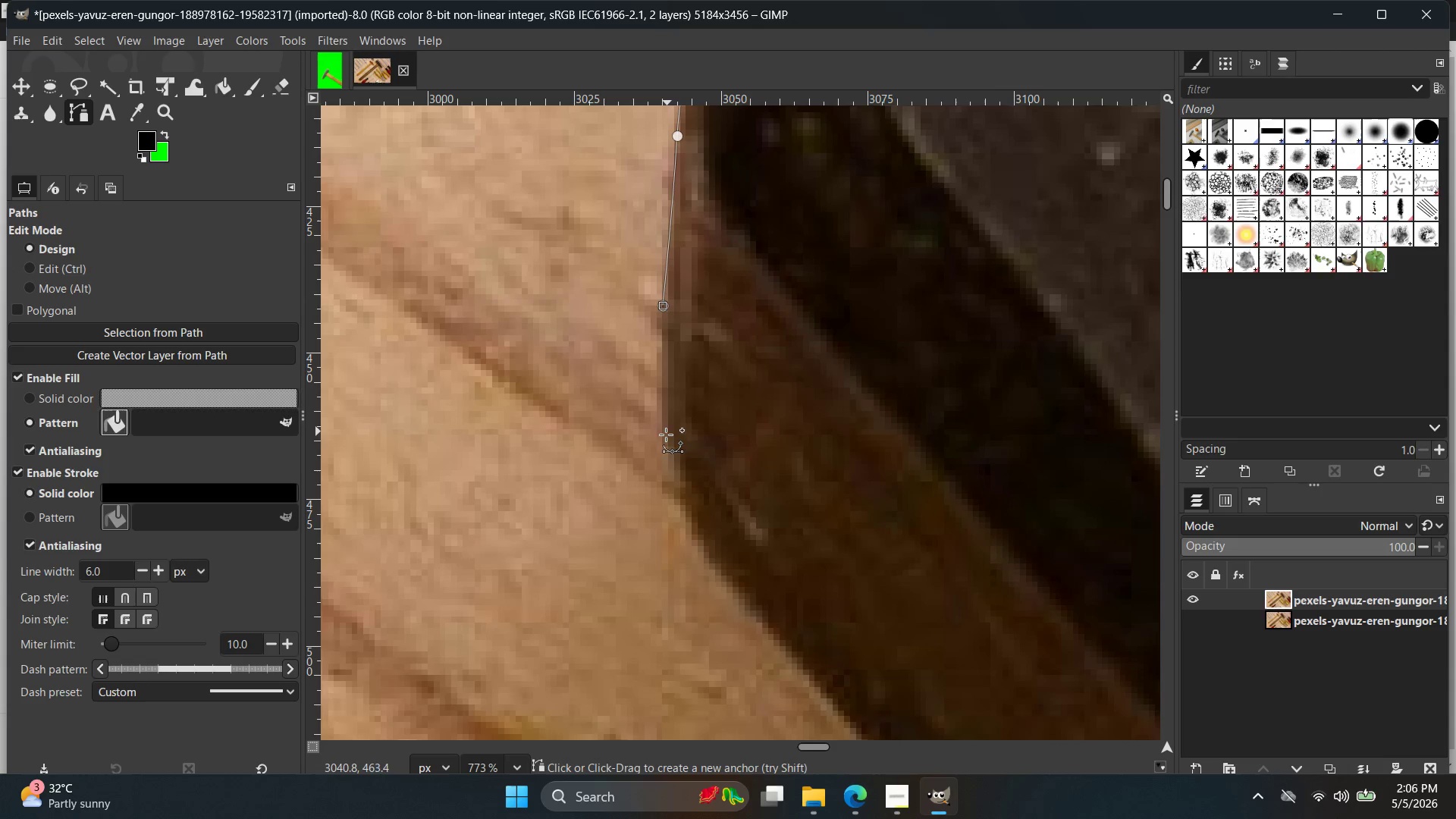 
left_click([661, 445])
 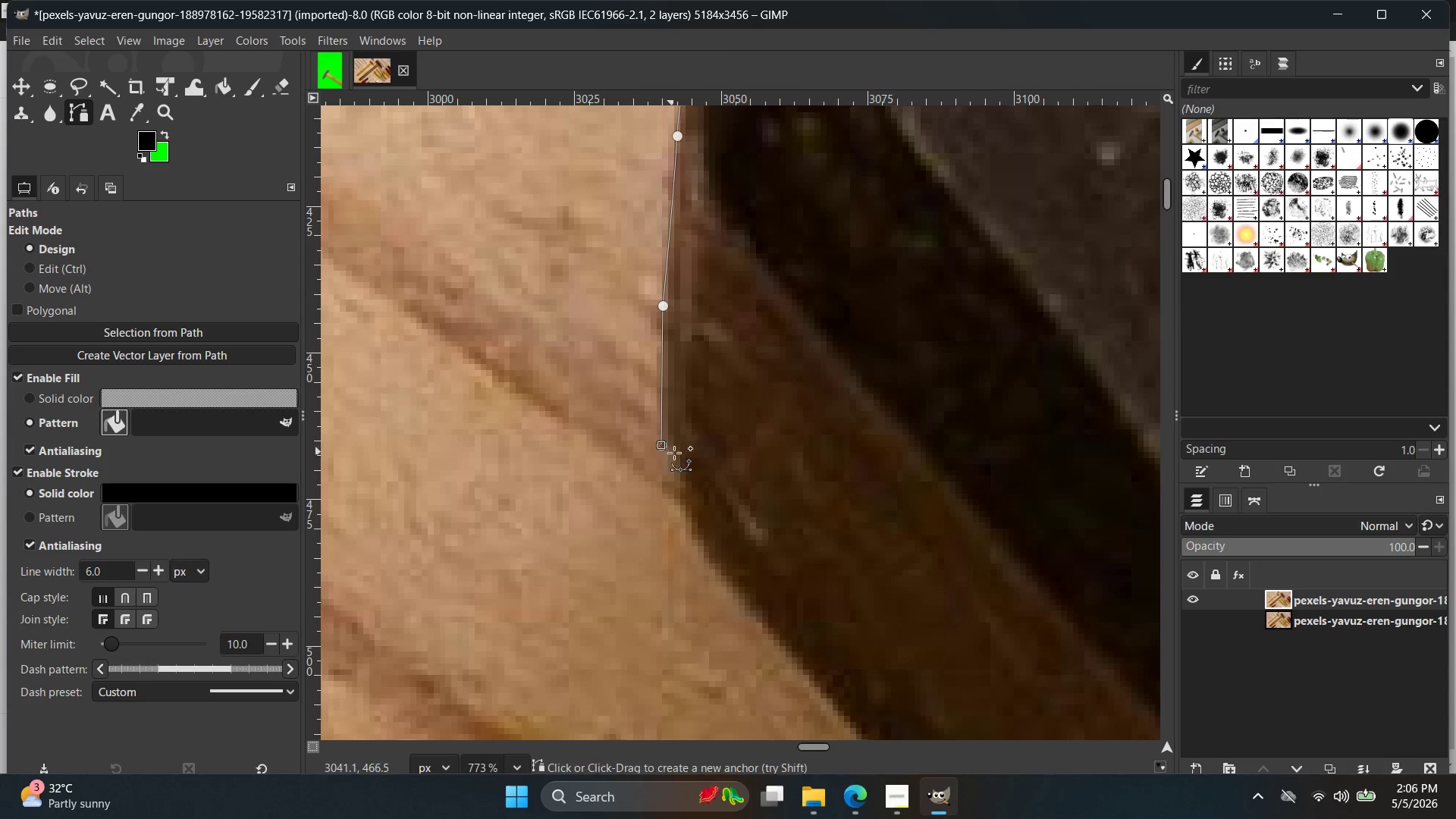 
hold_key(key=ControlLeft, duration=0.38)
 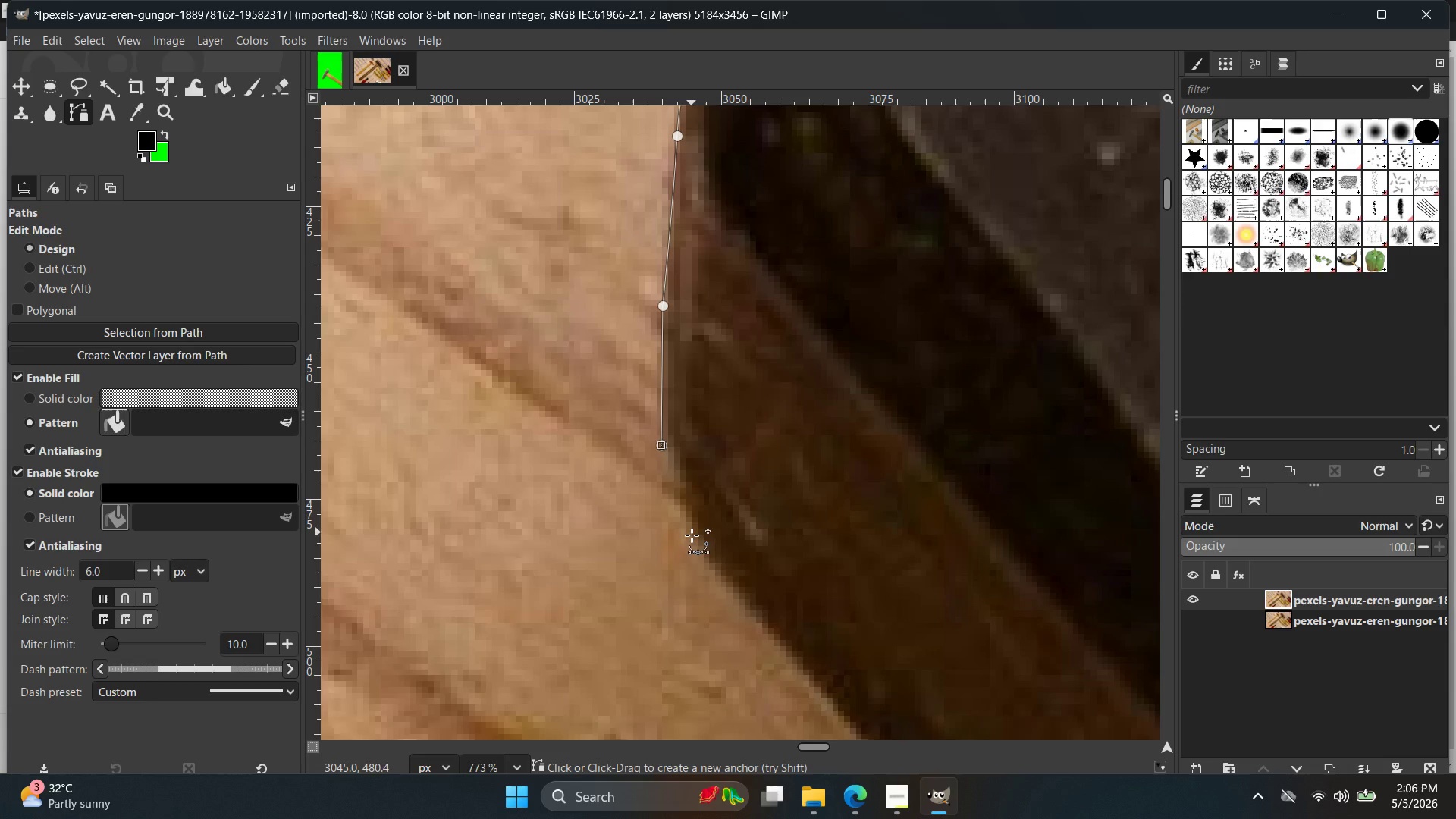 
left_click_drag(start_coordinate=[693, 540], to_coordinate=[730, 604])
 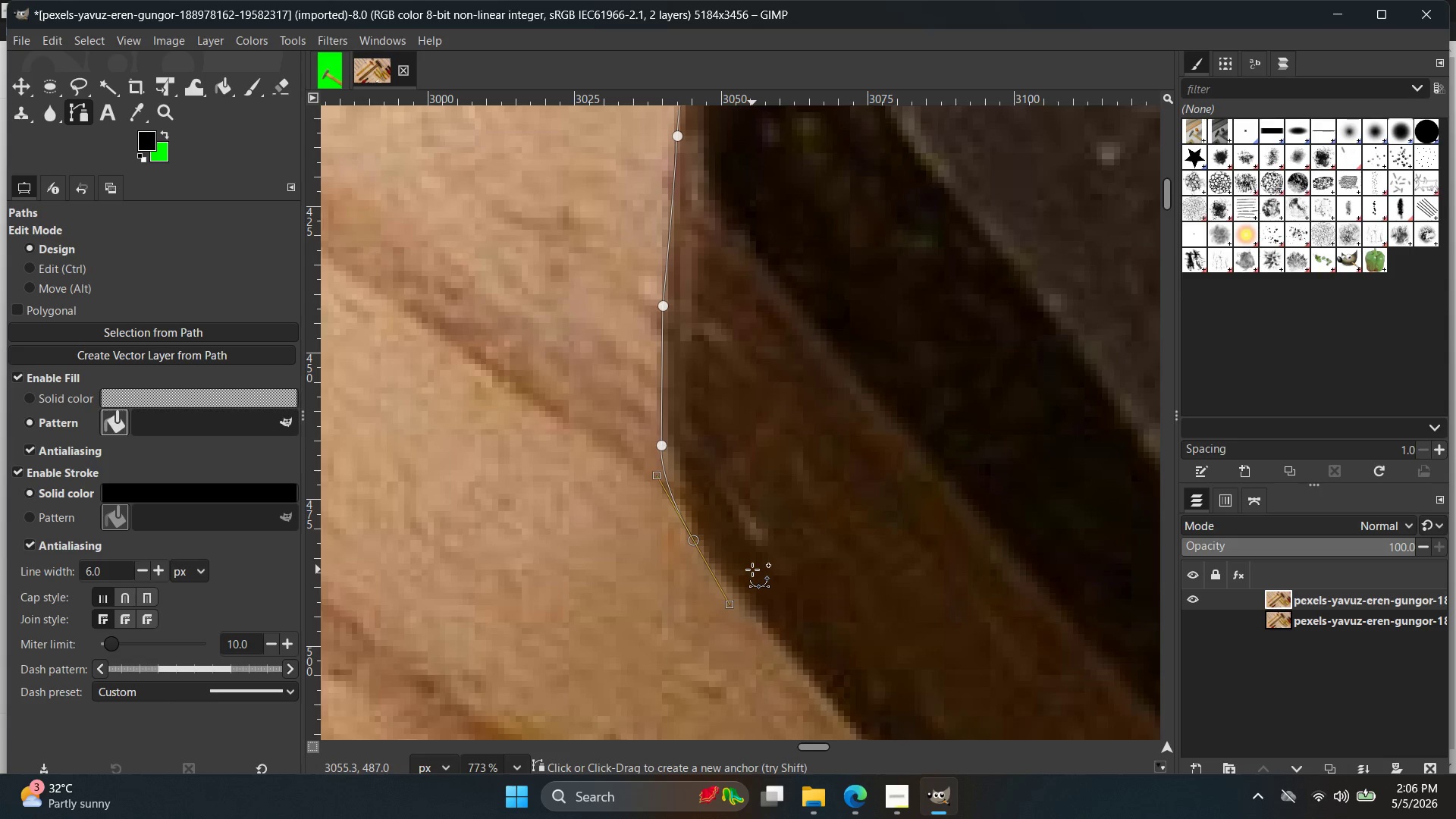 
wait(10.78)
 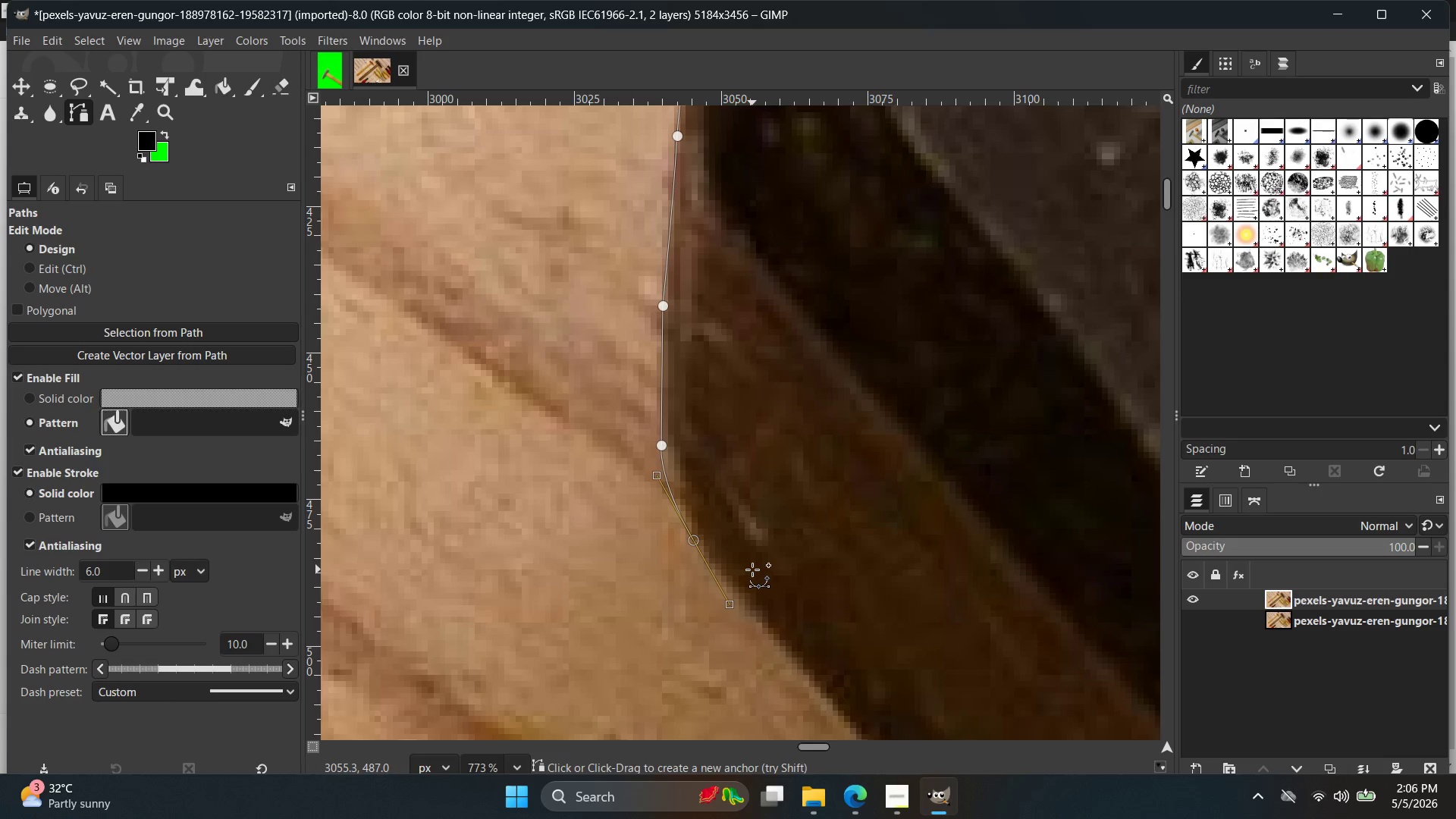 
hold_key(key=ControlLeft, duration=0.61)
scroll: coordinate [763, 520], scroll_direction: up, amount: 6.0
 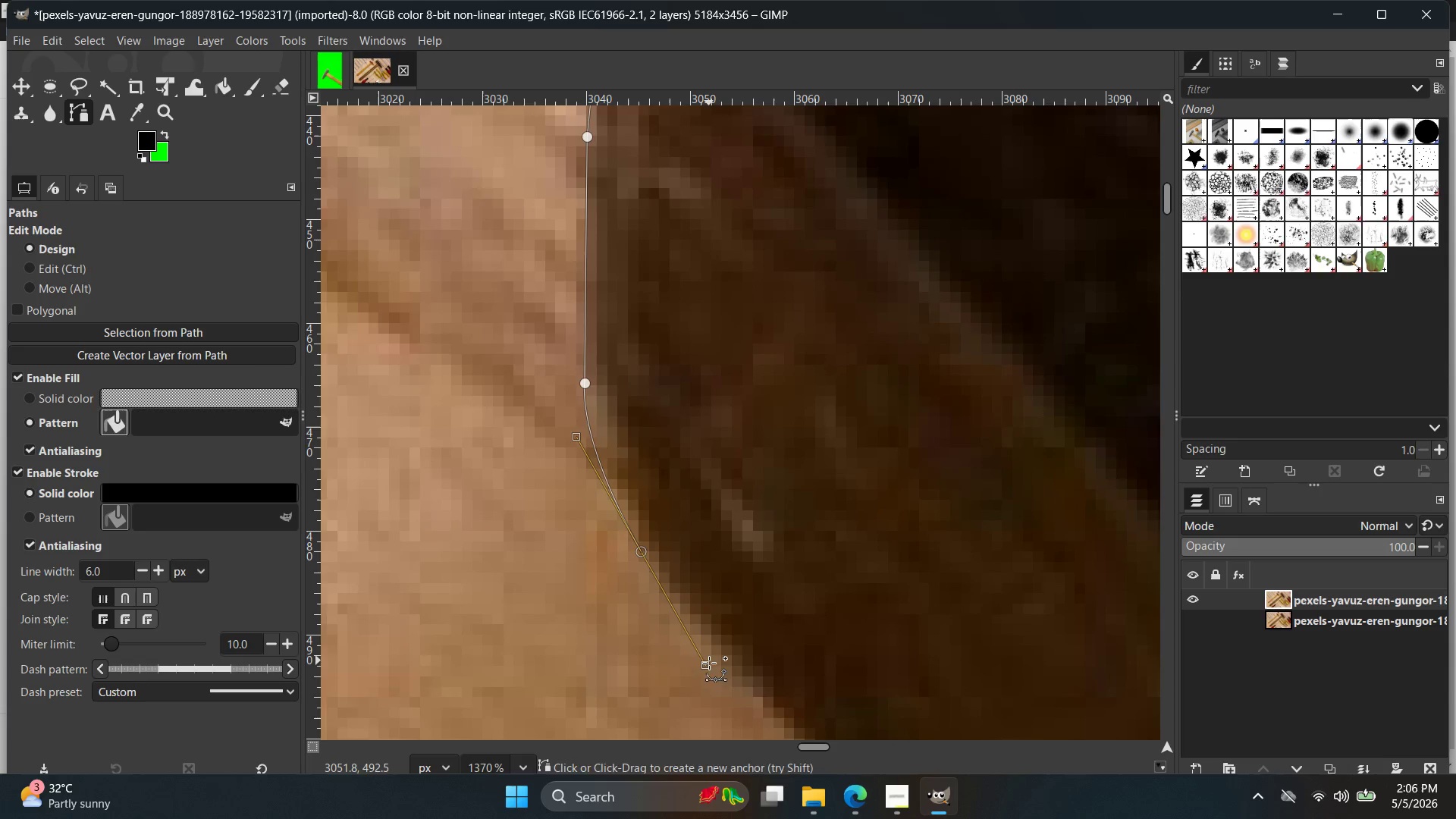 
left_click_drag(start_coordinate=[709, 664], to_coordinate=[726, 664])
 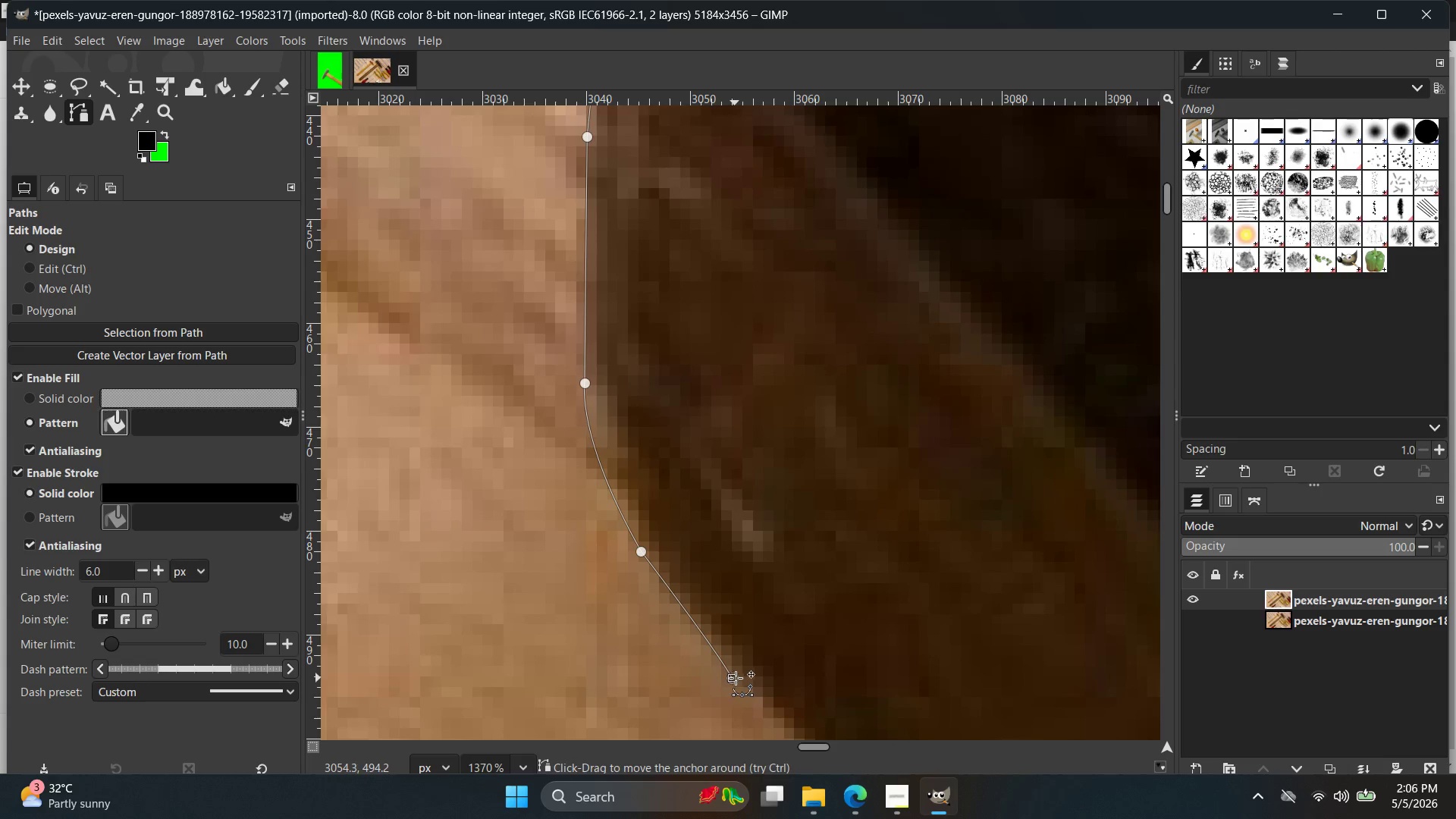 
double_click([726, 664])
 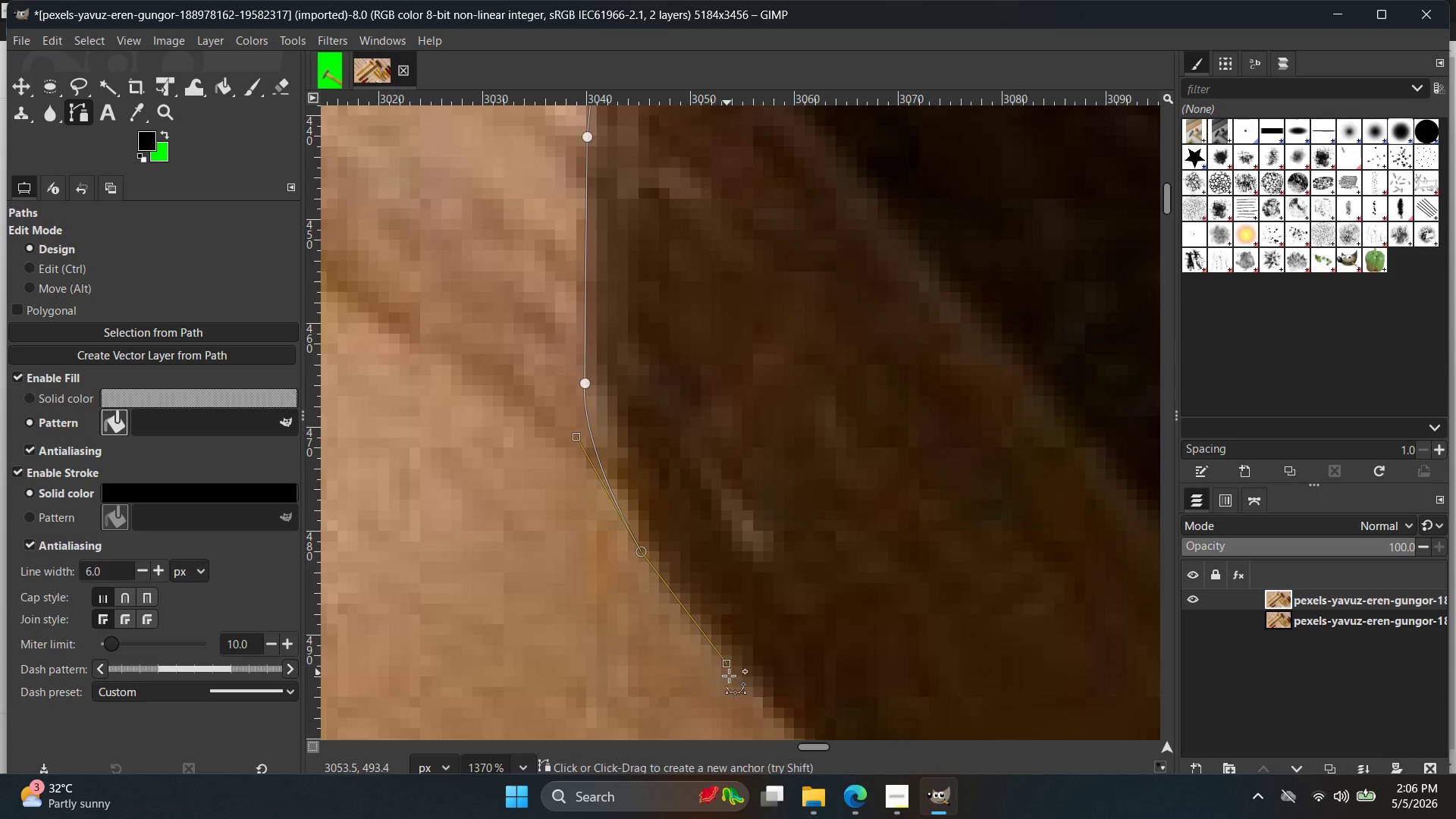 
triple_click([732, 678])
 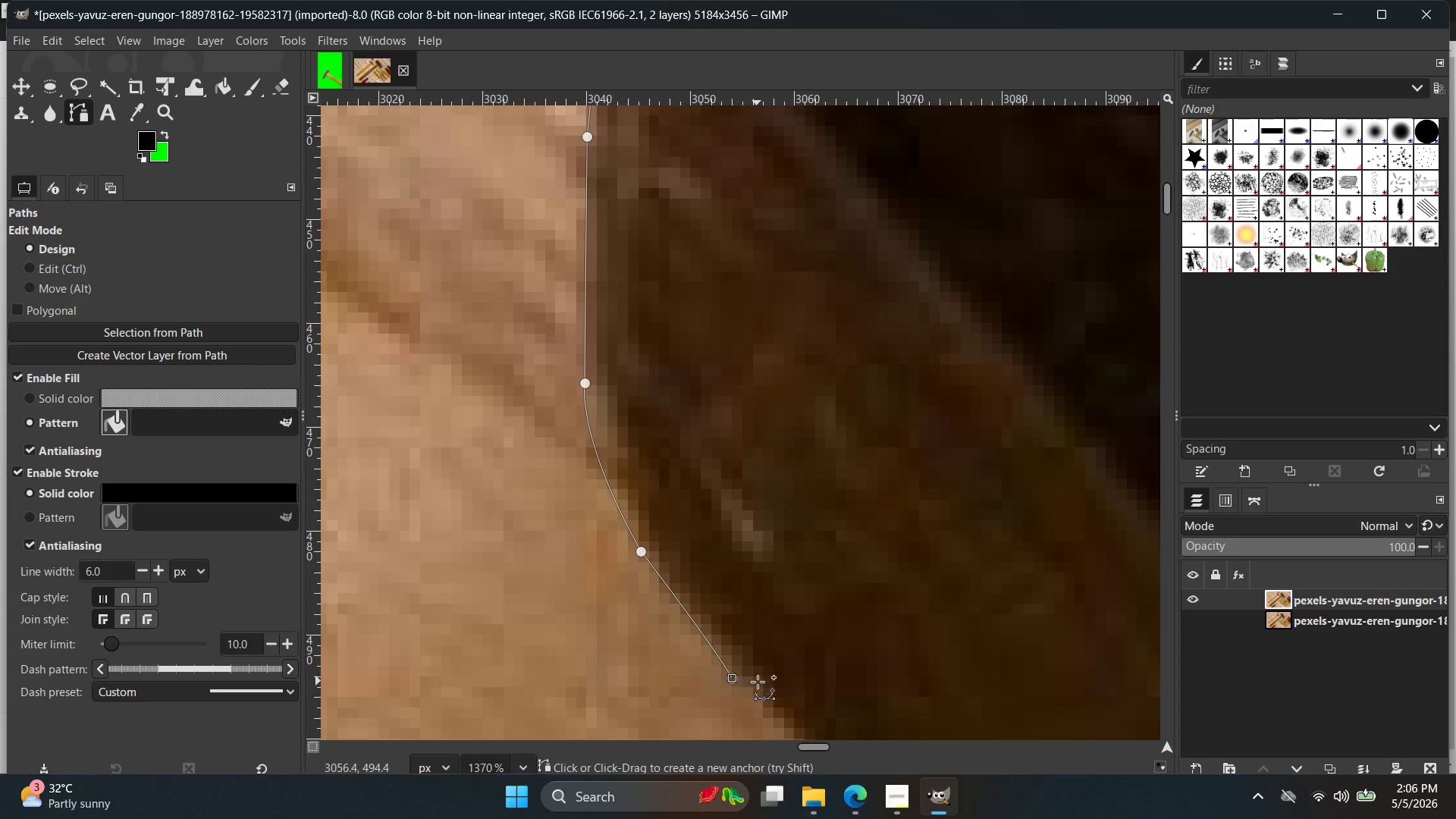 
triple_click([732, 678])
 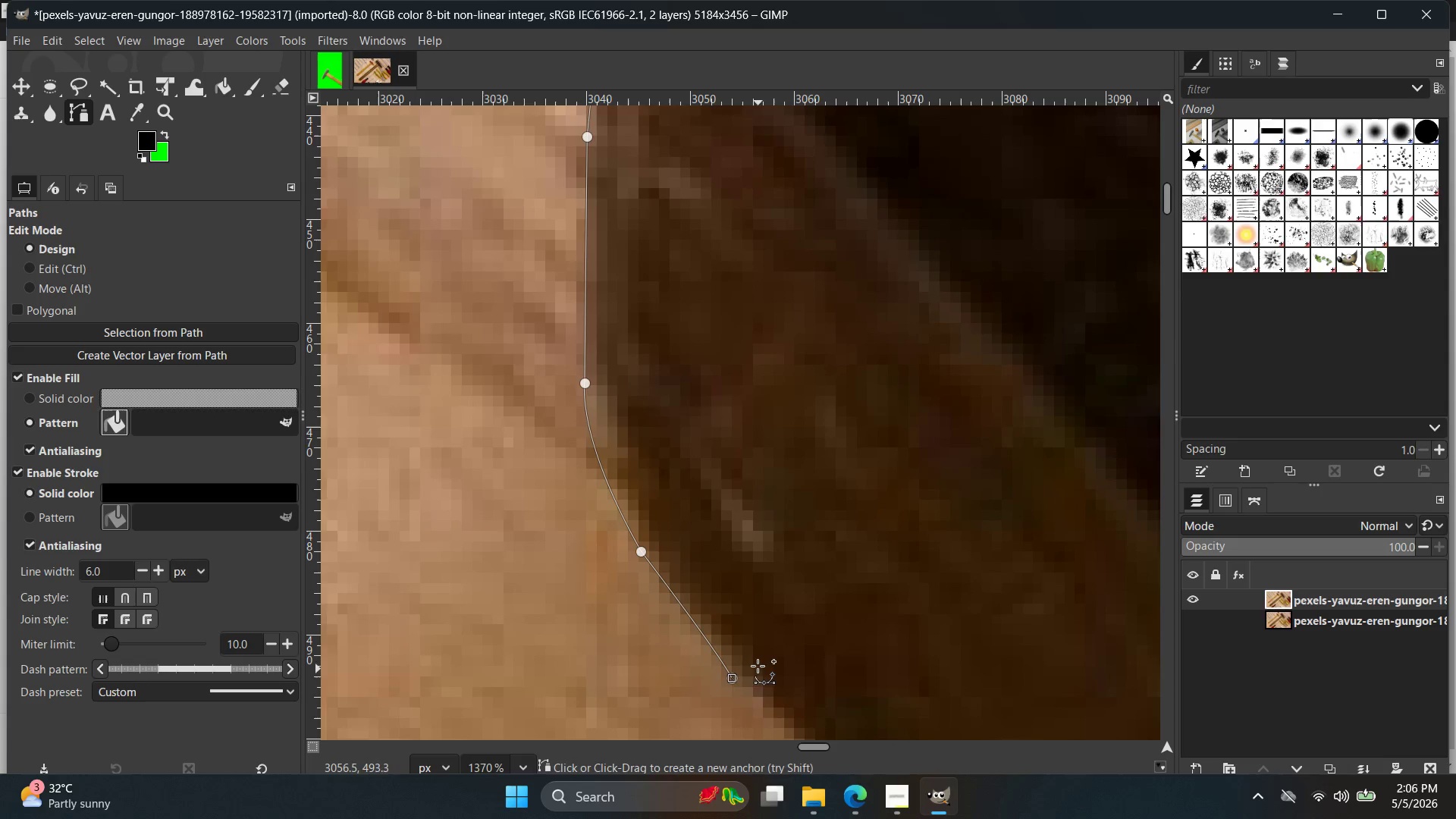 
hold_key(key=Space, duration=0.52)
 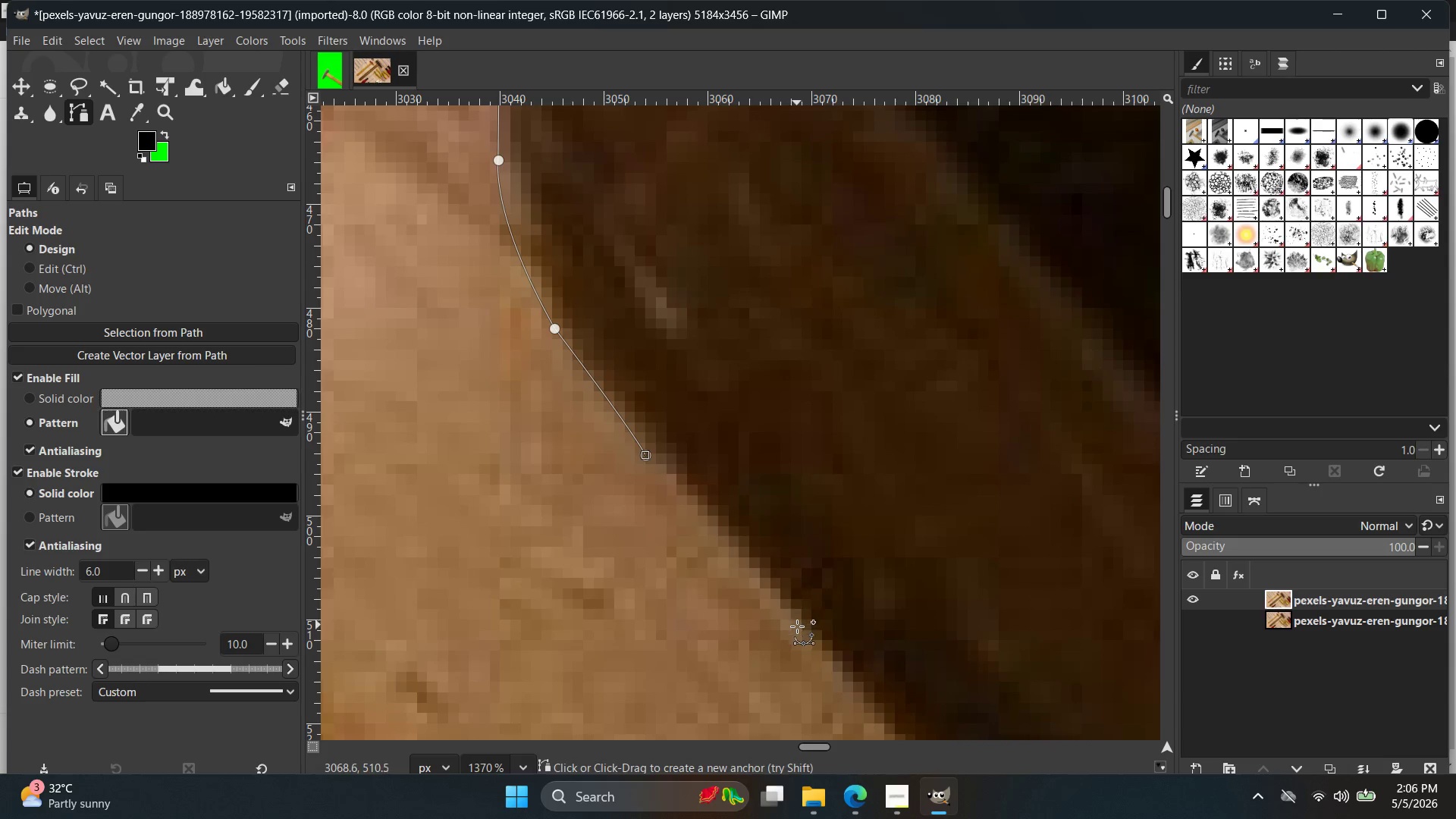 
key(Control+Z)
 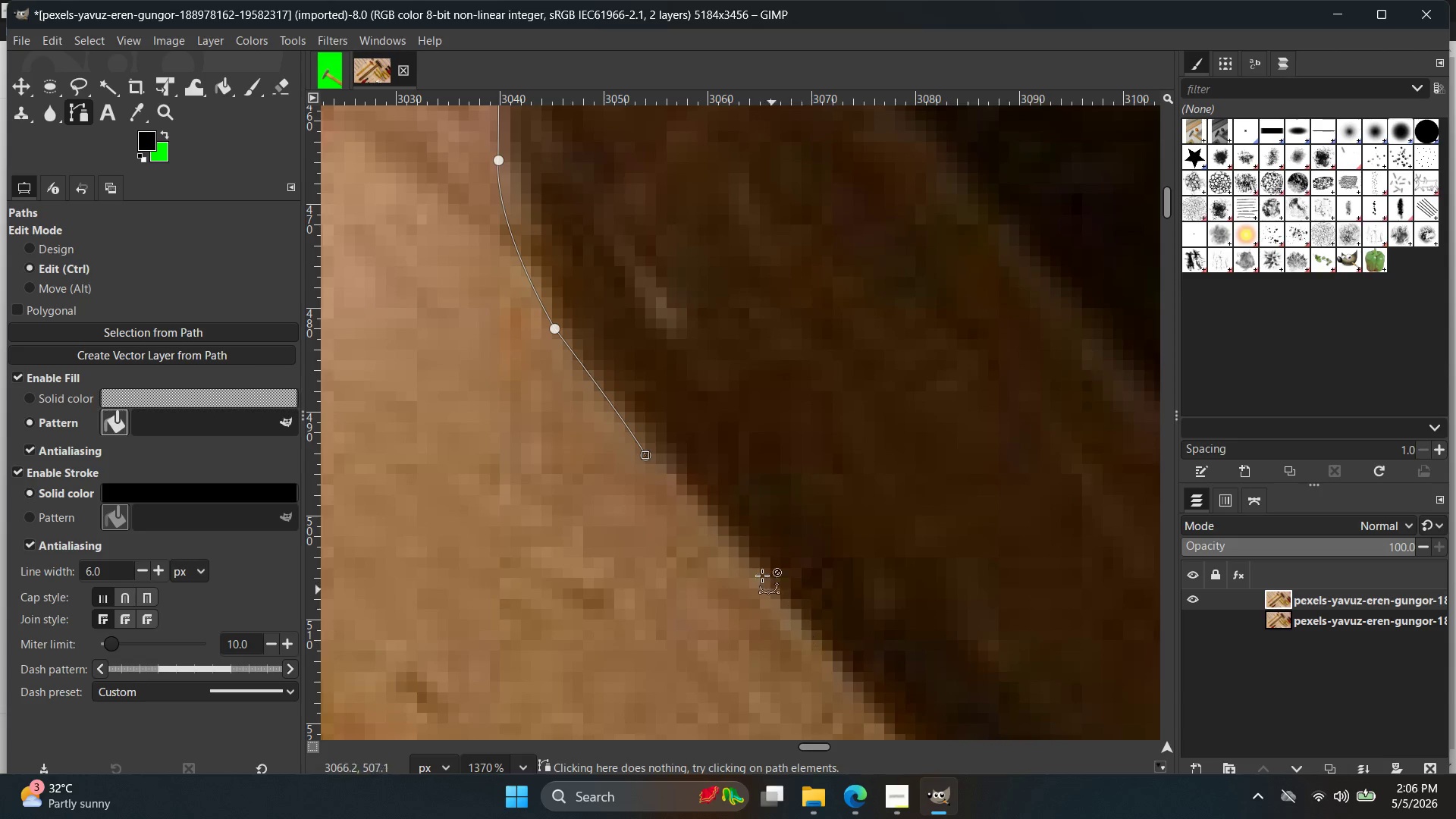 
key(Control+Z)
 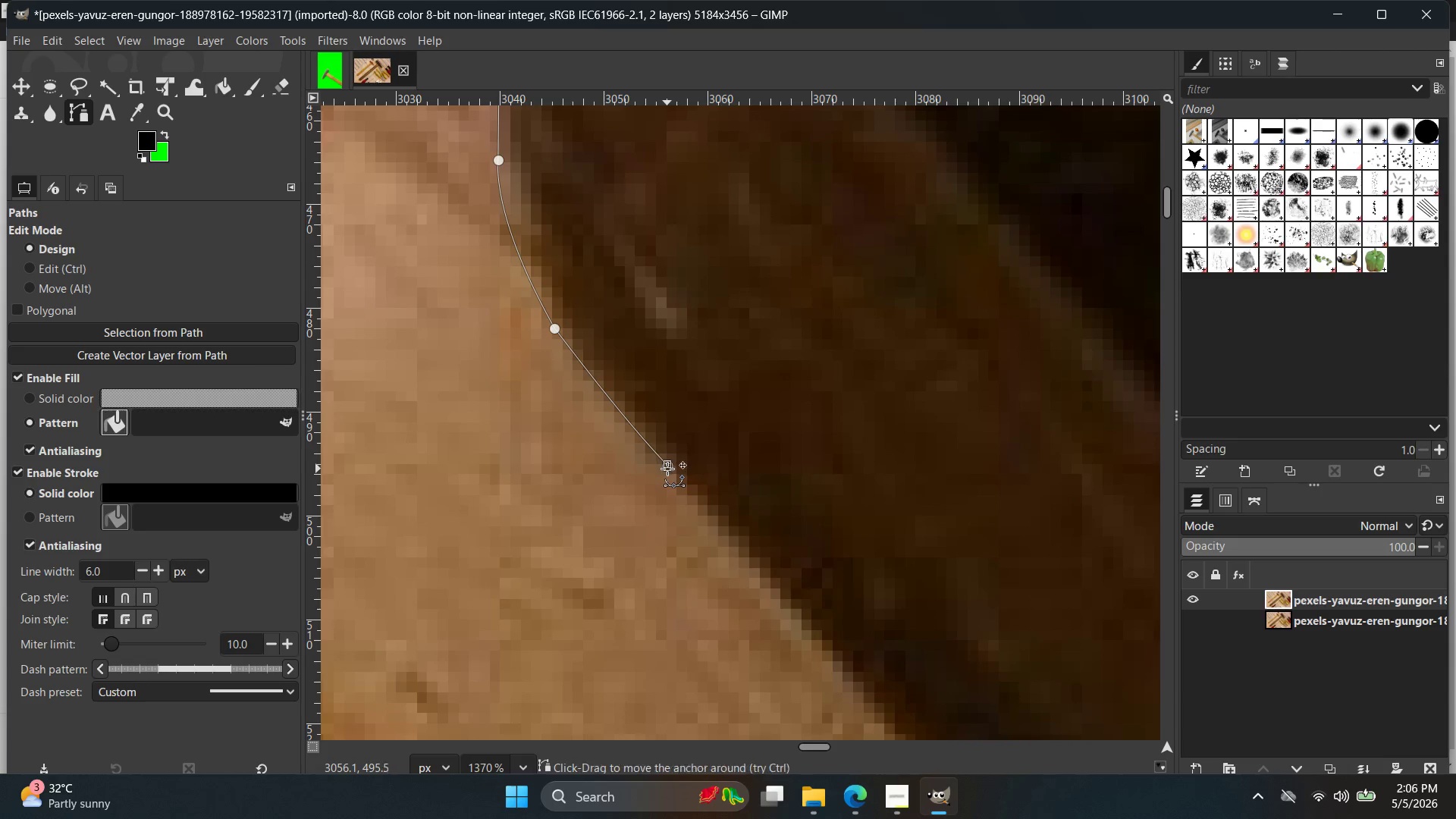 
hold_key(key=Space, duration=0.42)
 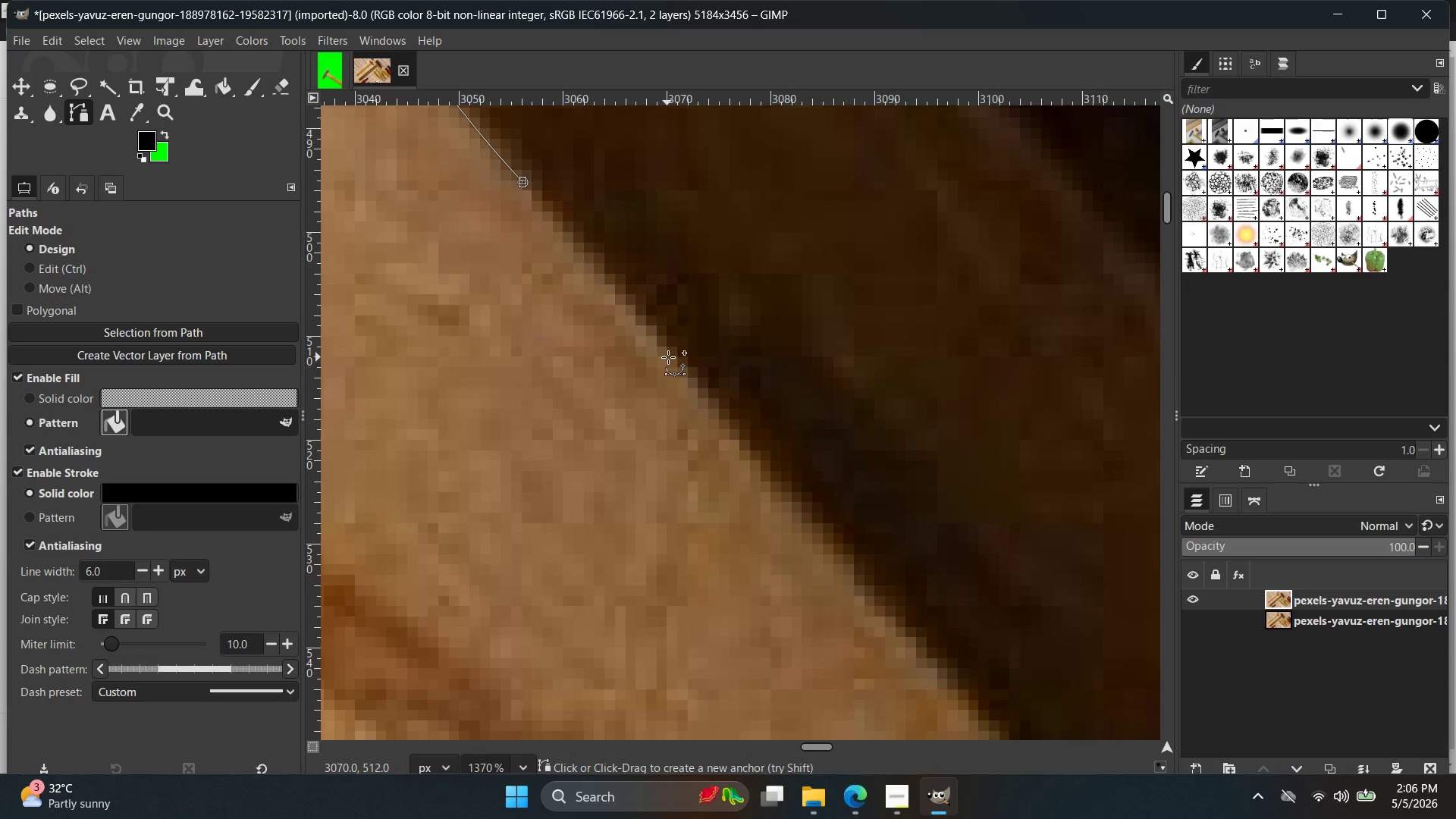 
left_click([673, 357])
 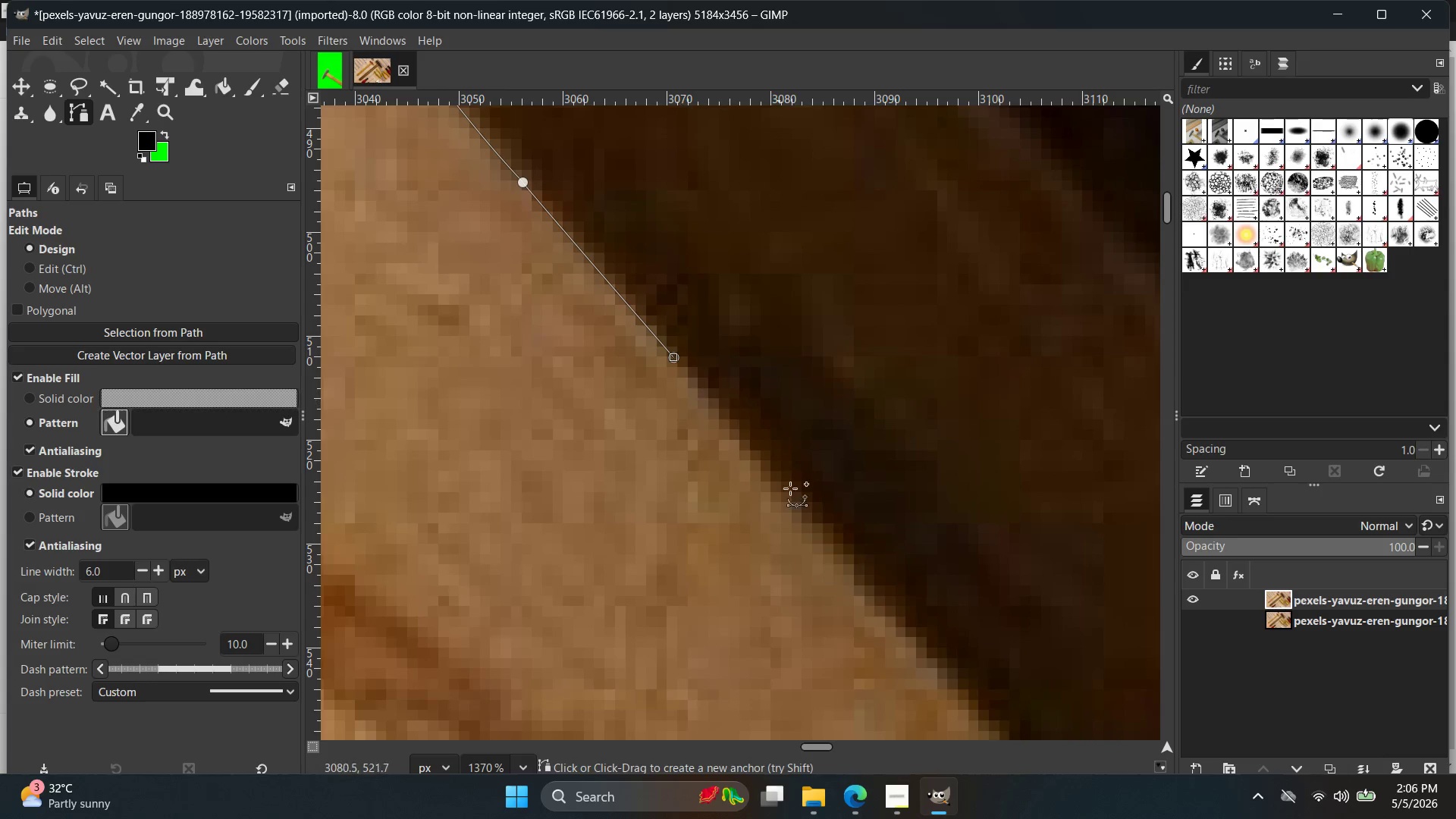 
hold_key(key=Space, duration=0.38)
 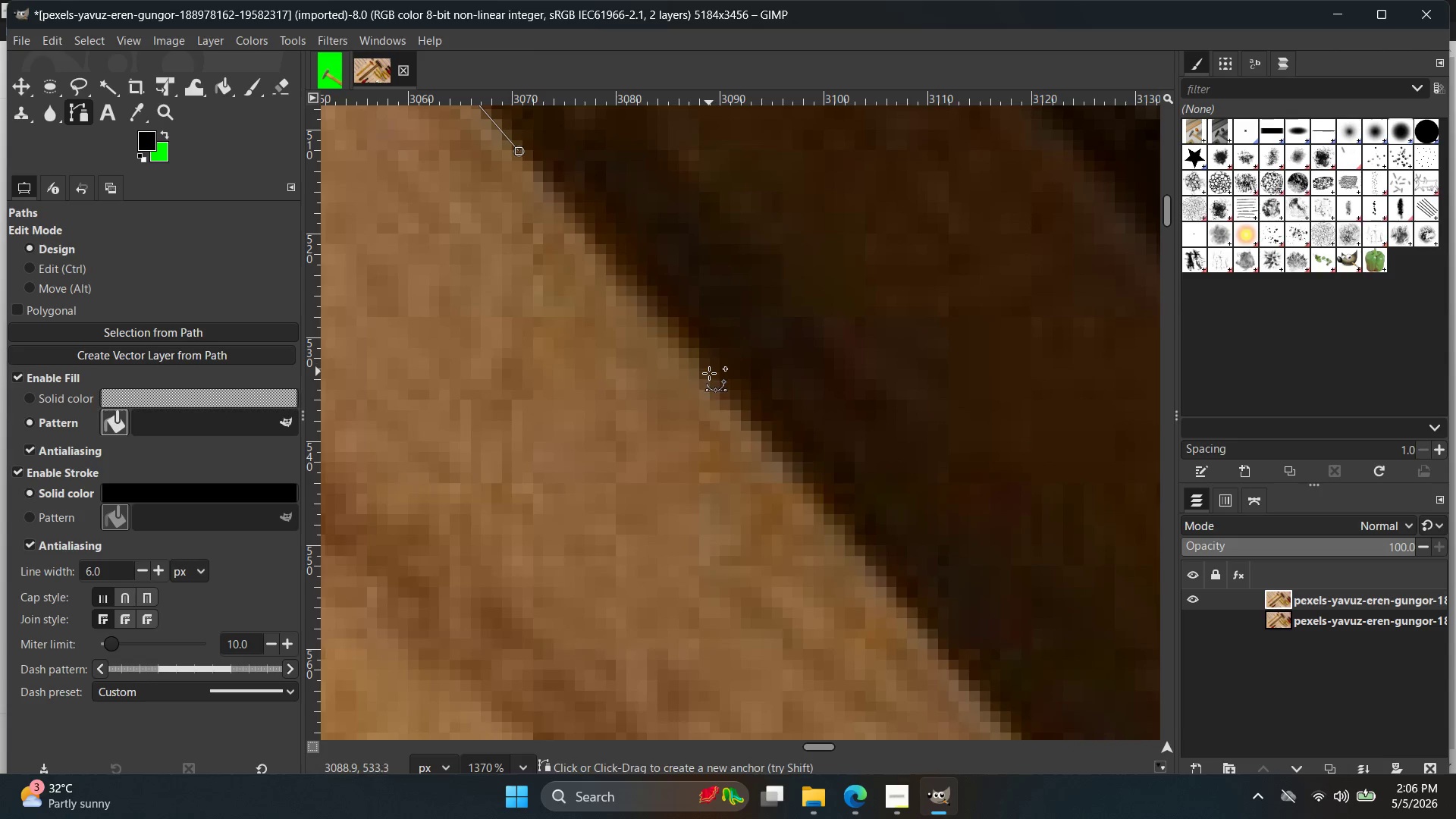 
left_click([706, 394])
 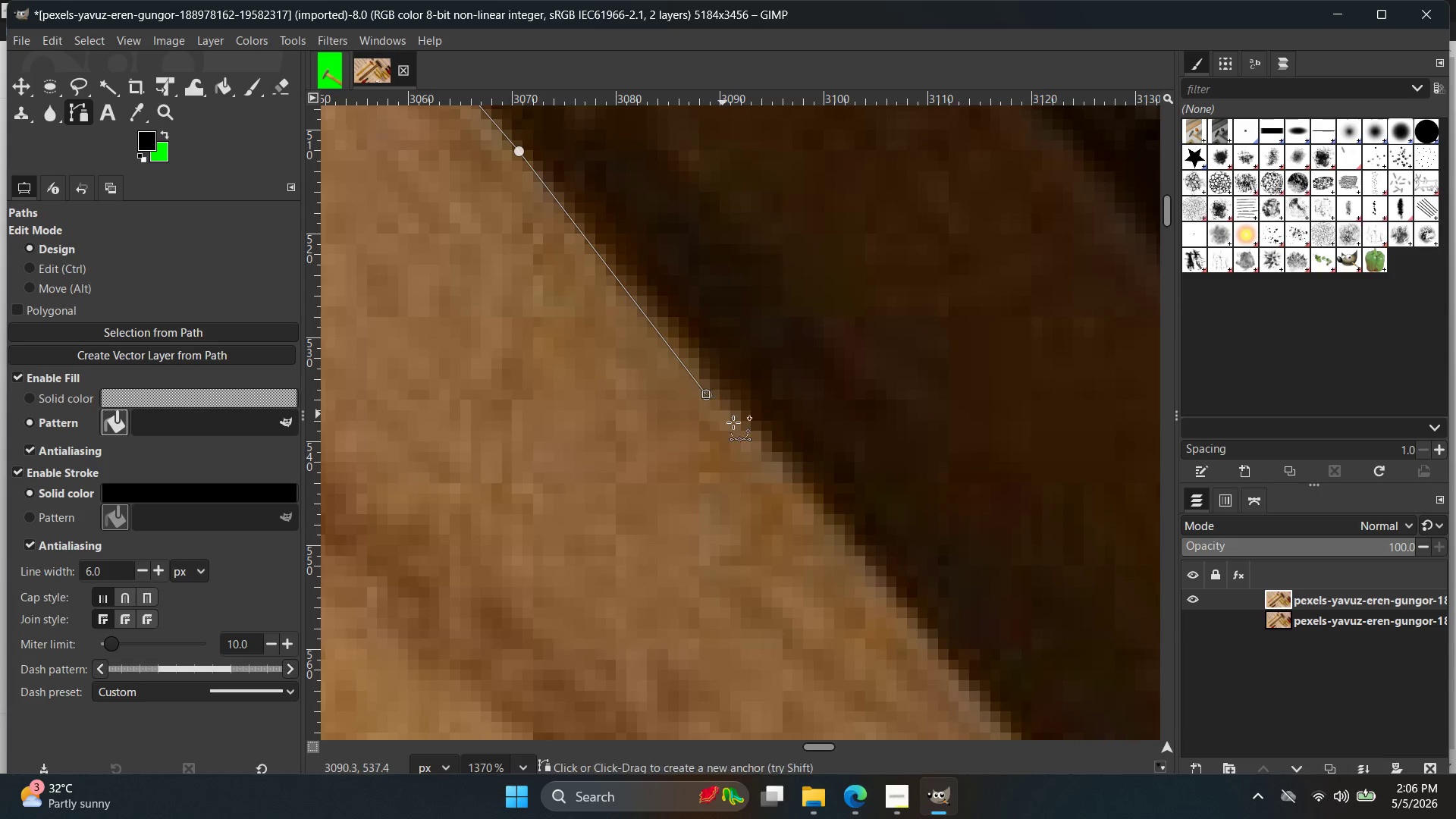 
key(Control+ControlLeft)
 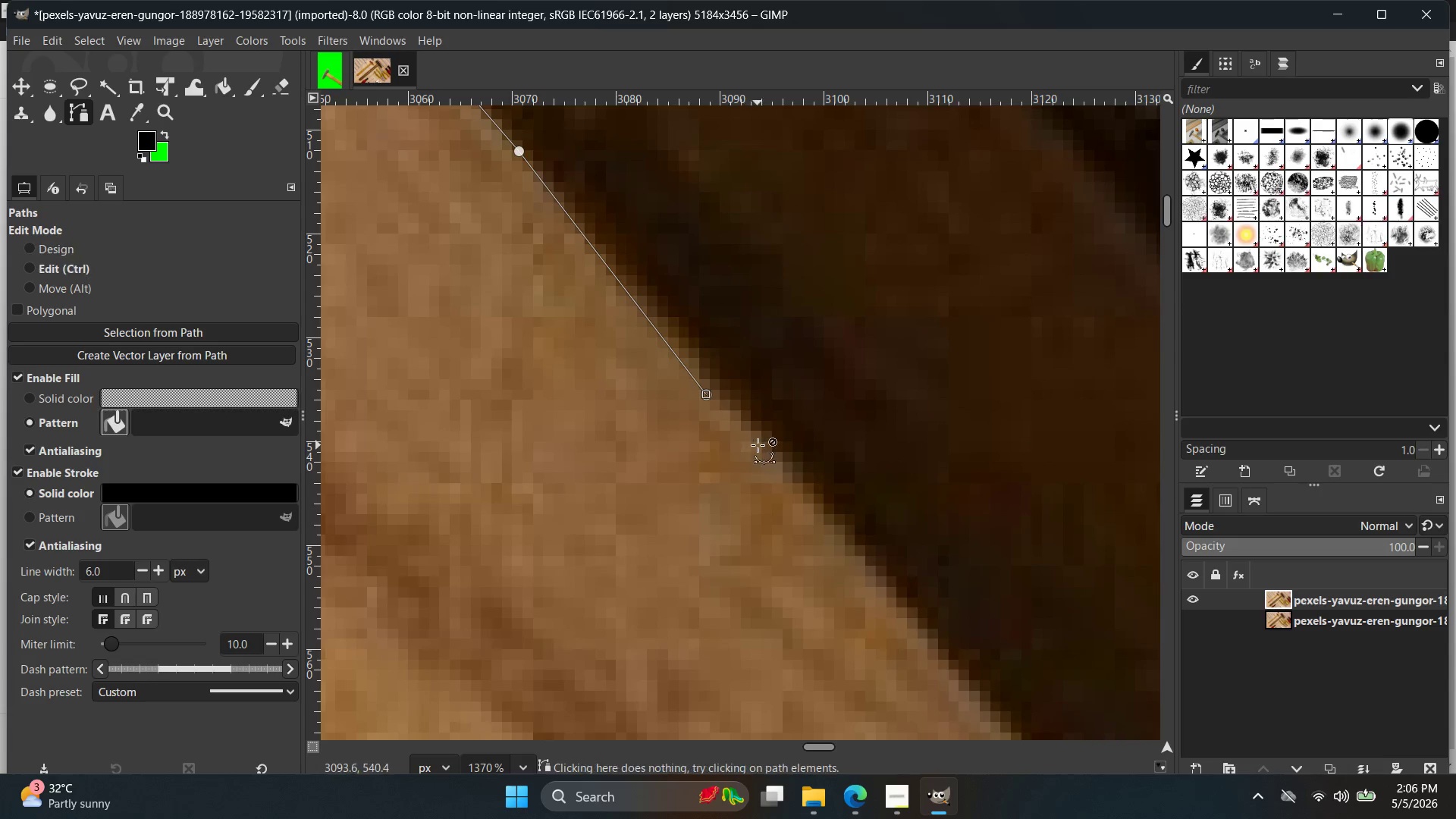 
key(Control+Z)
 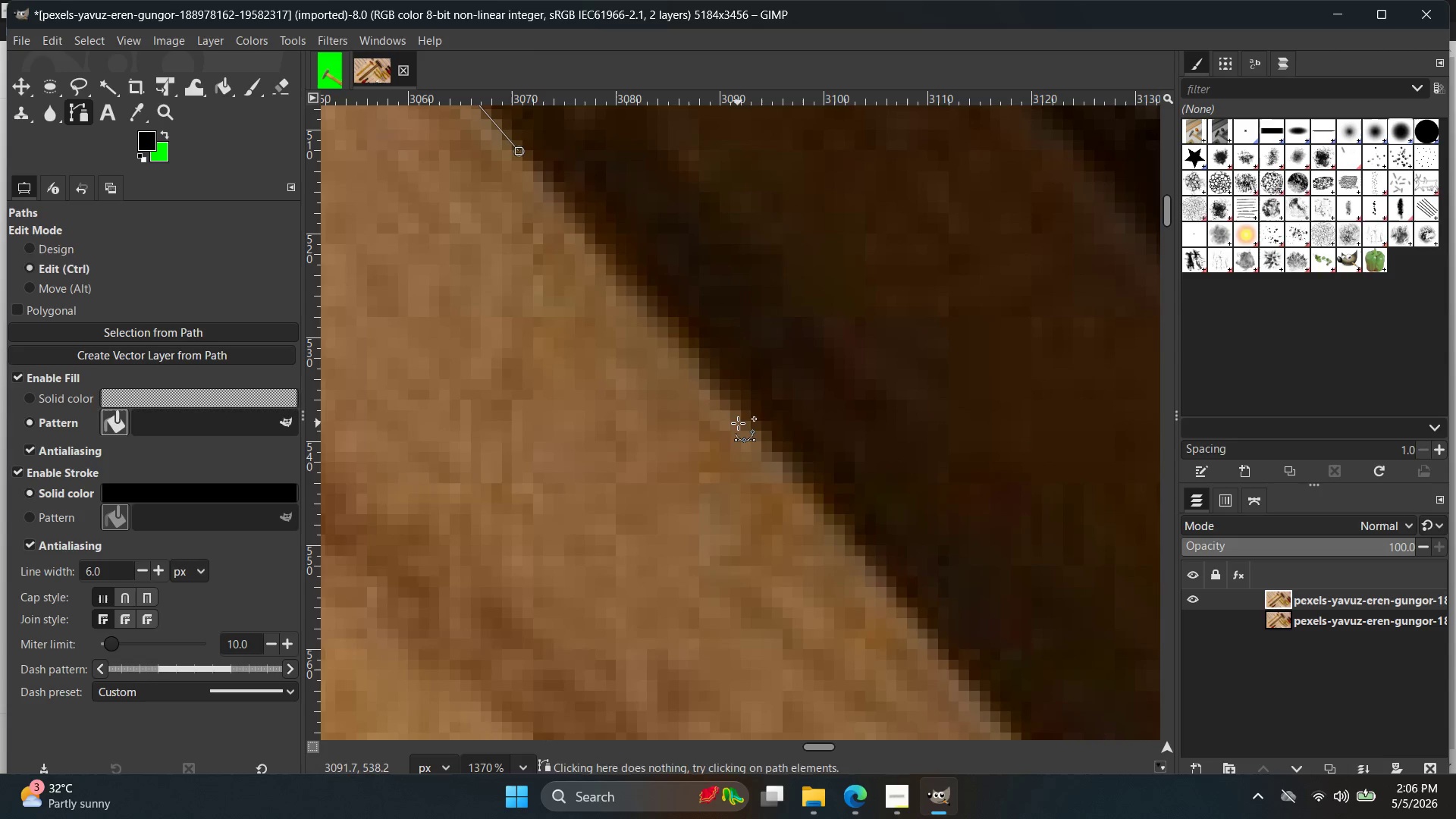 
left_click([746, 421])
 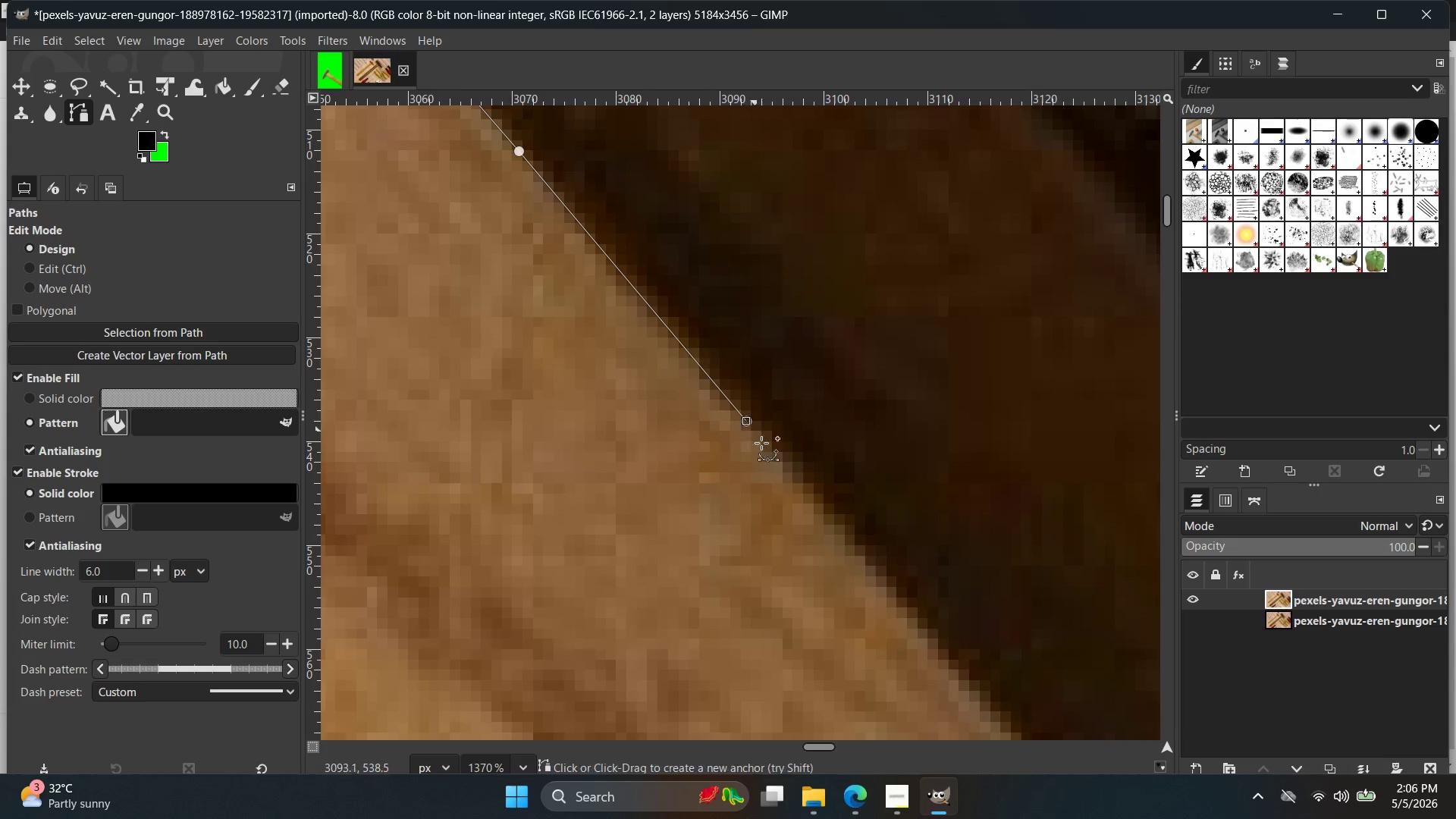 
hold_key(key=Space, duration=0.5)
 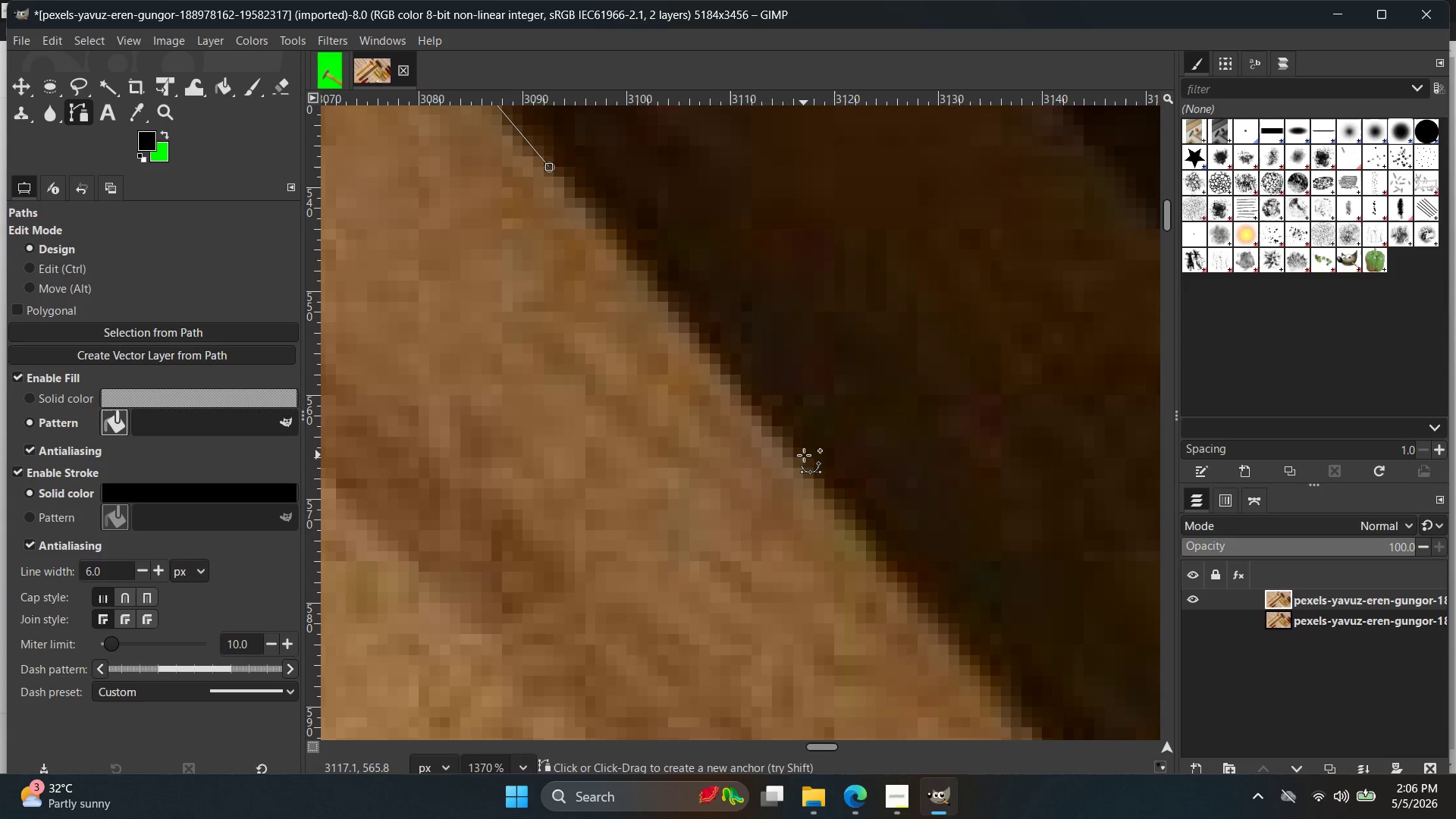 
left_click([801, 464])
 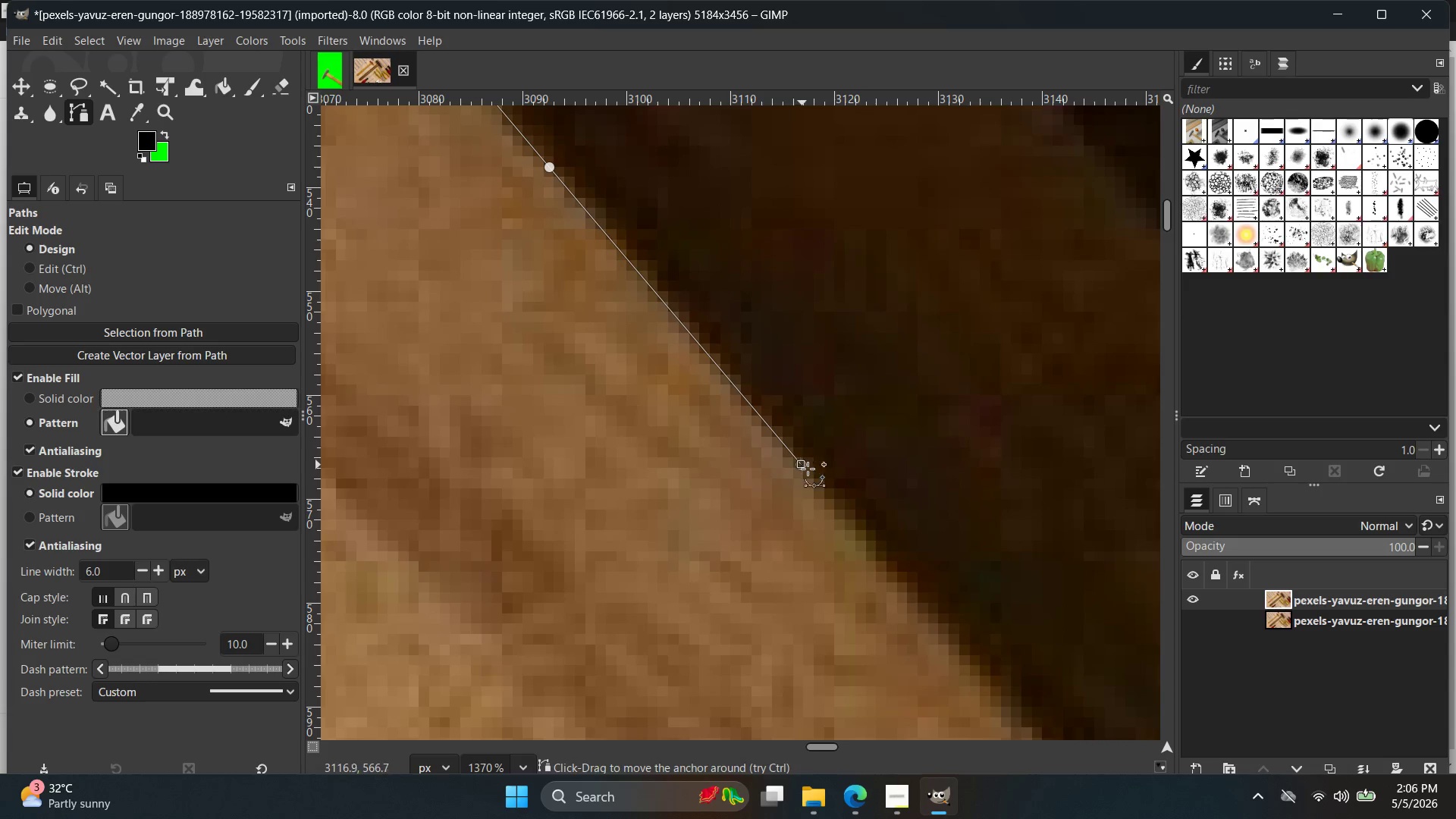 
hold_key(key=Space, duration=0.52)
 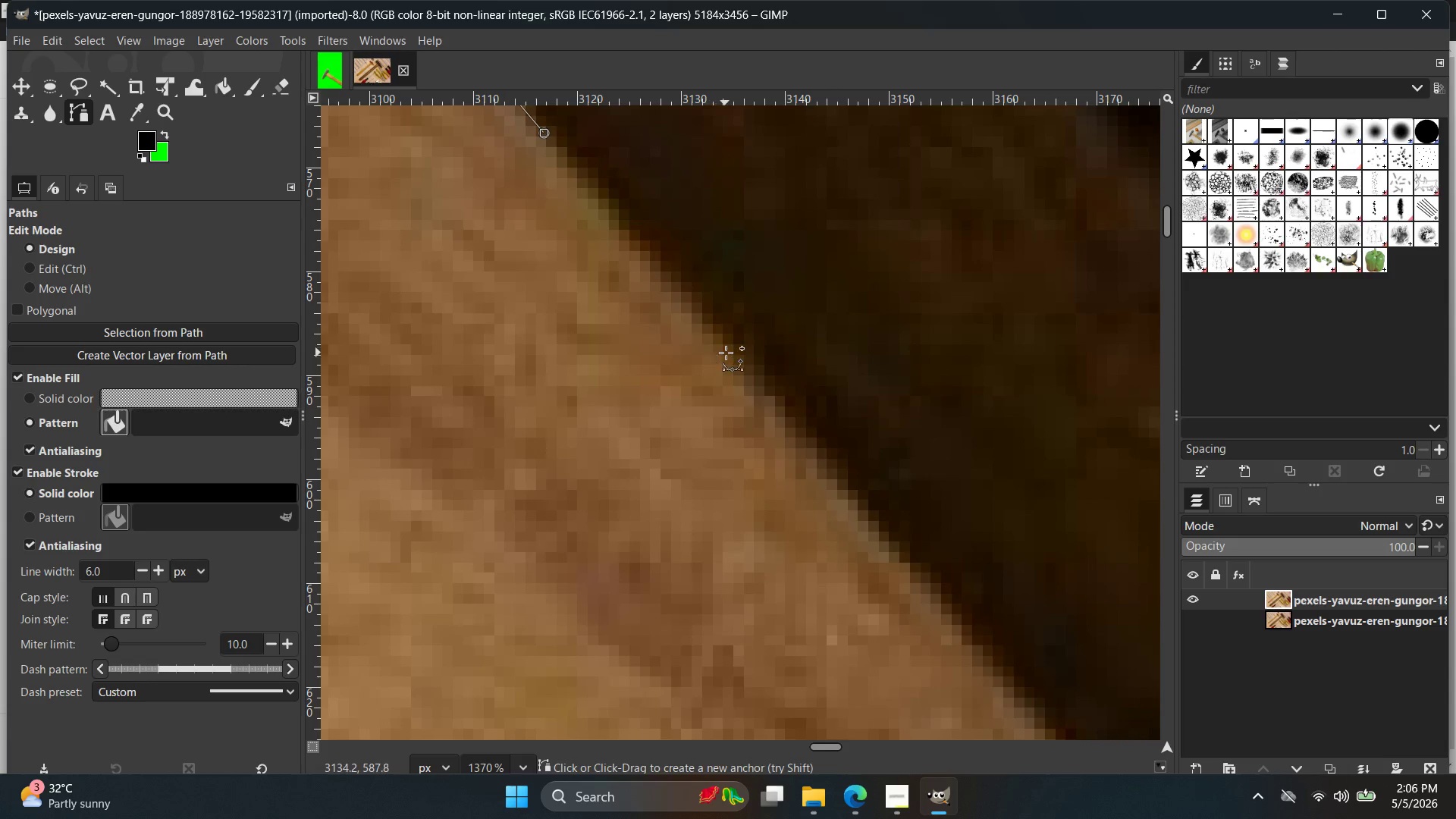 
left_click([728, 353])
 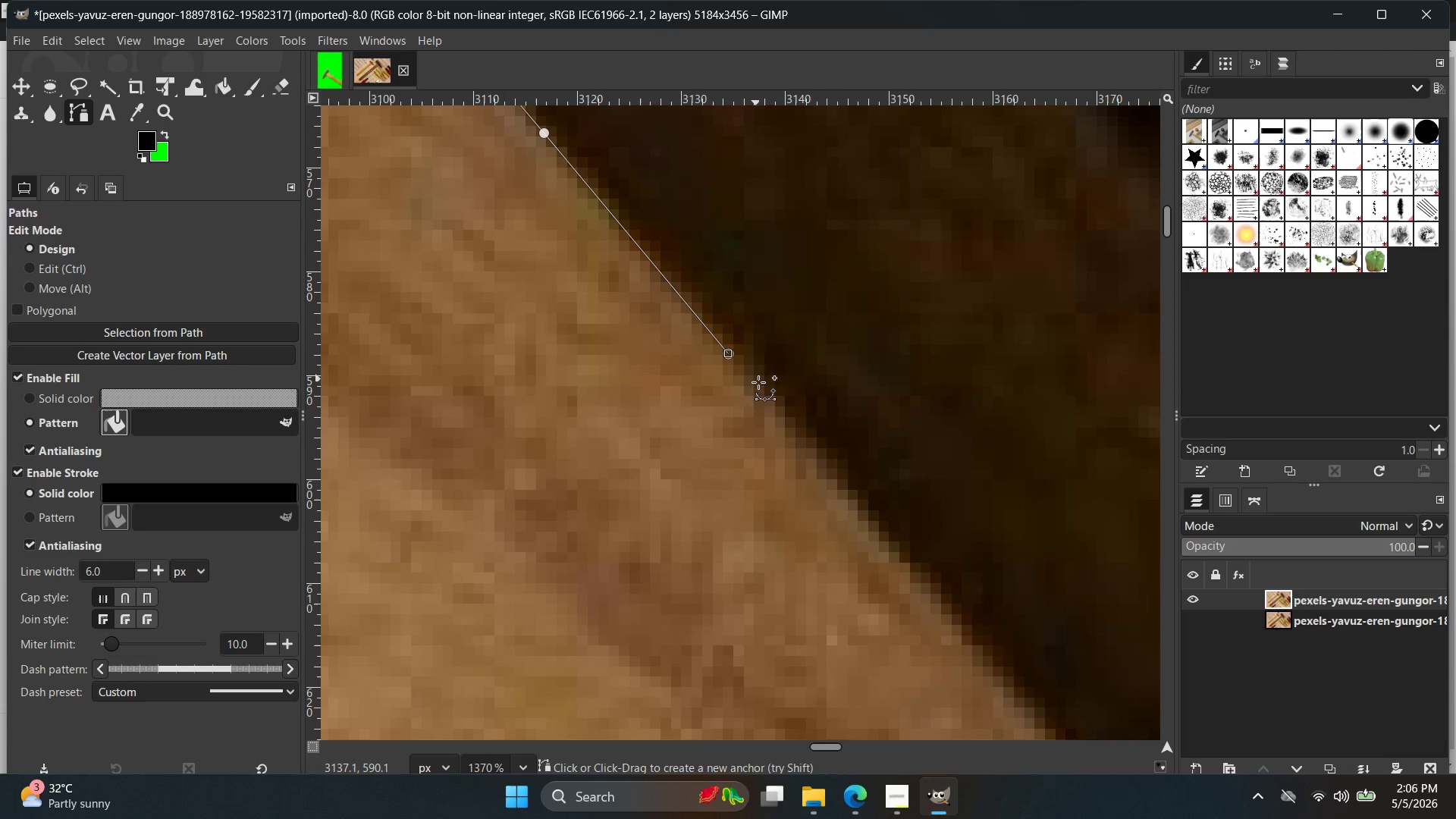 
hold_key(key=ControlLeft, duration=0.48)
scroll: coordinate [778, 394], scroll_direction: down, amount: 4.0
 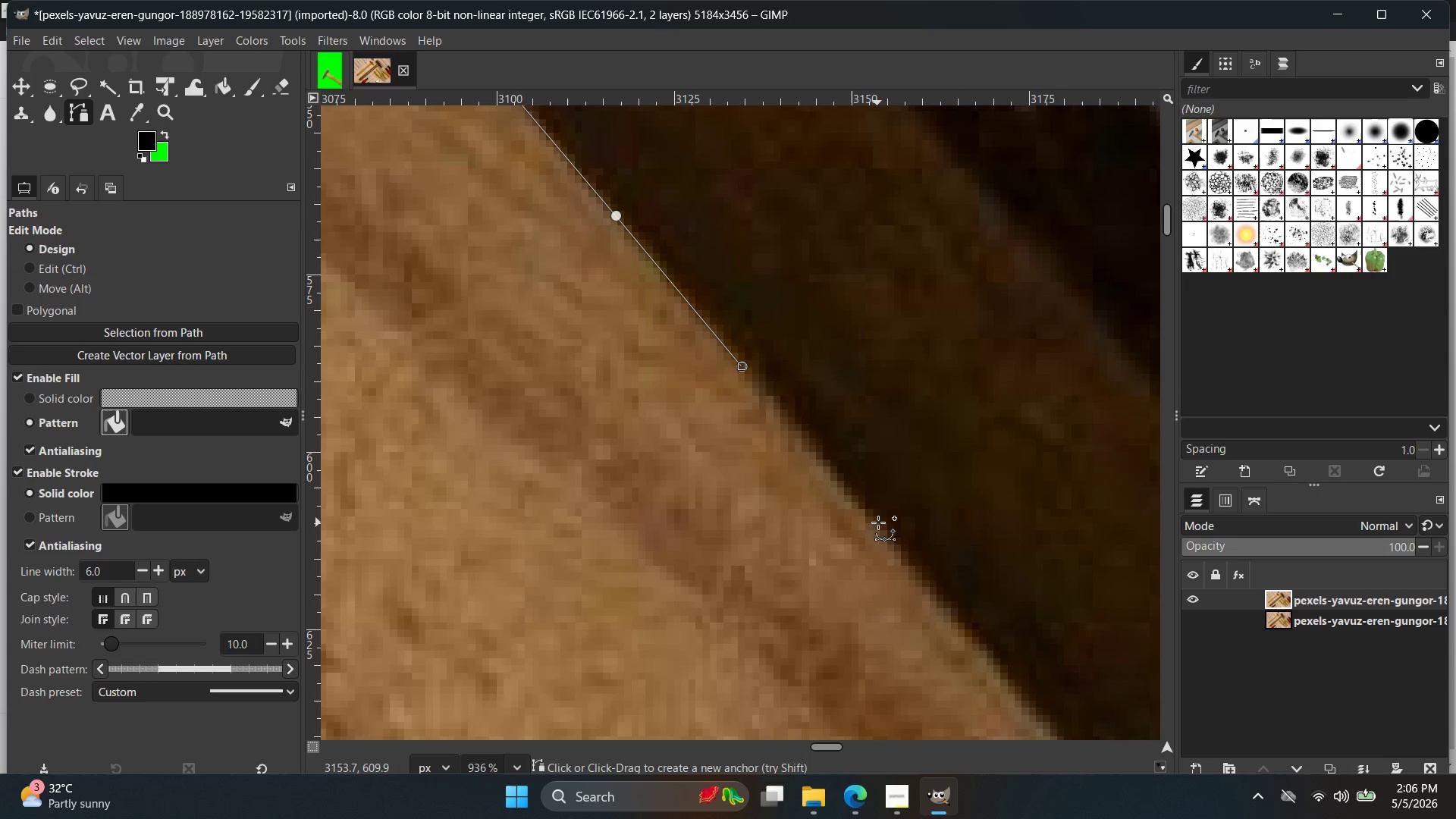 
hold_key(key=ControlLeft, duration=2.78)
scroll: coordinate [909, 497], scroll_direction: down, amount: 10.0
 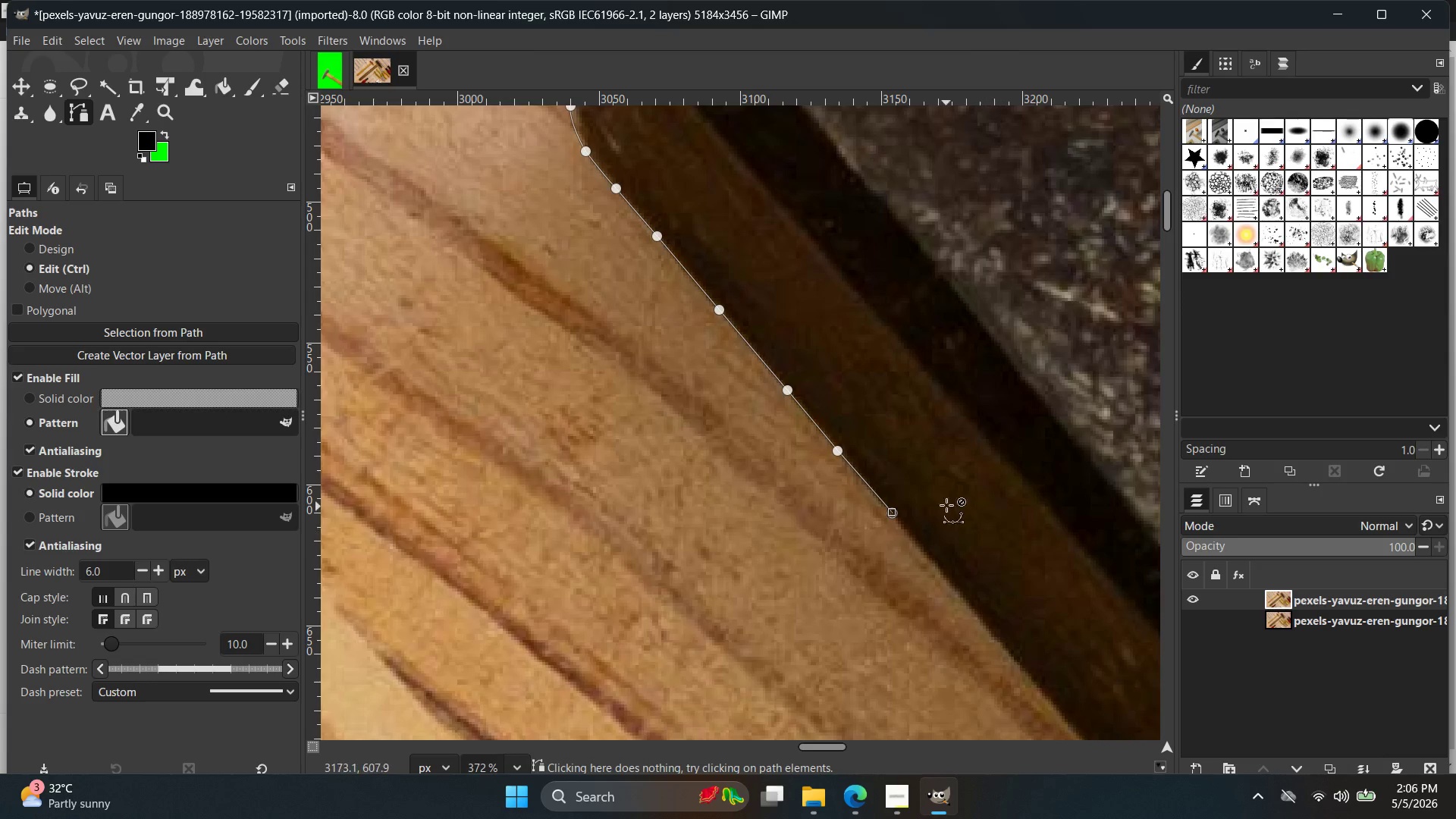 
scroll: coordinate [914, 558], scroll_direction: up, amount: 17.0
 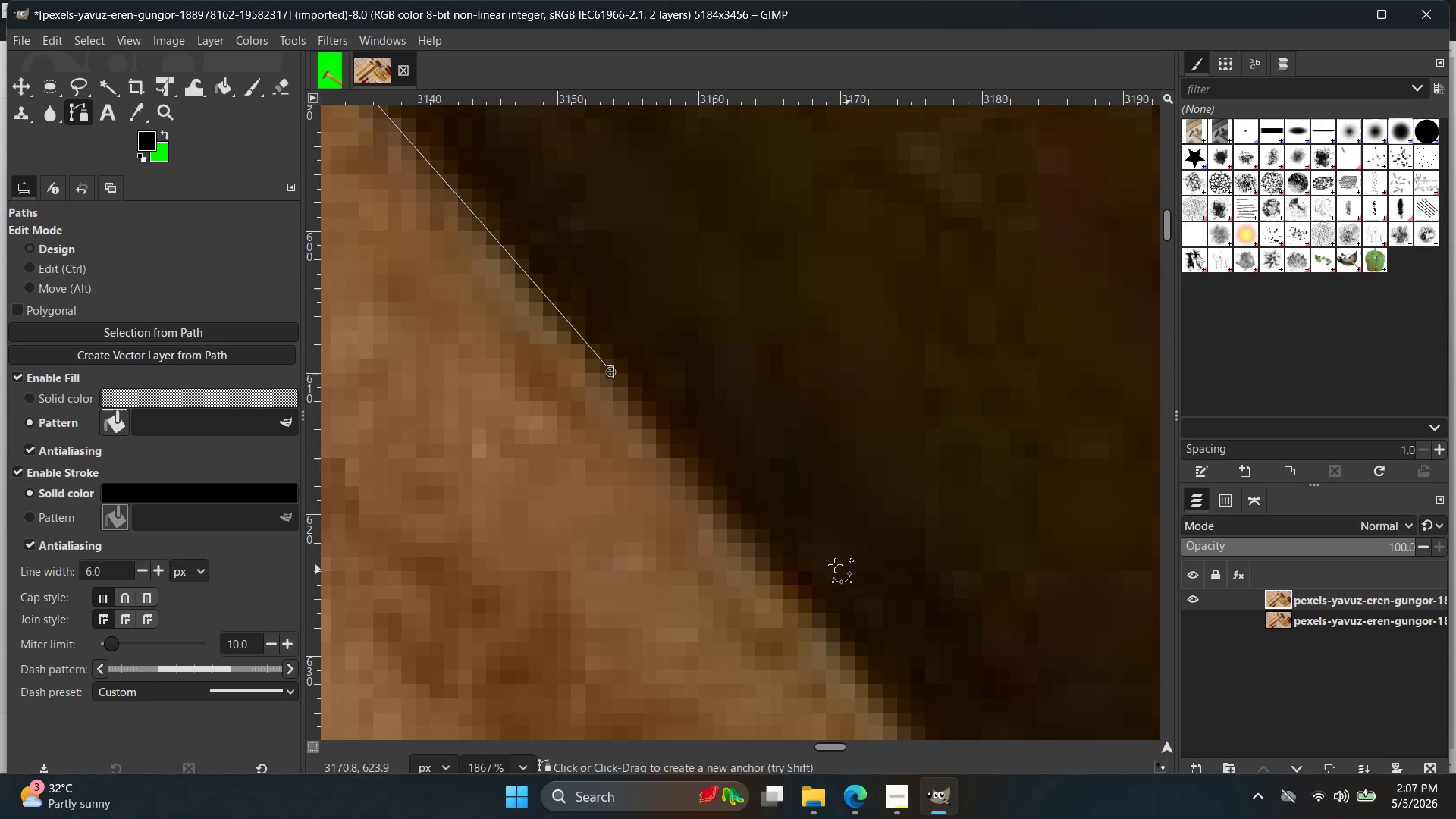 
key(Control+ControlLeft)
 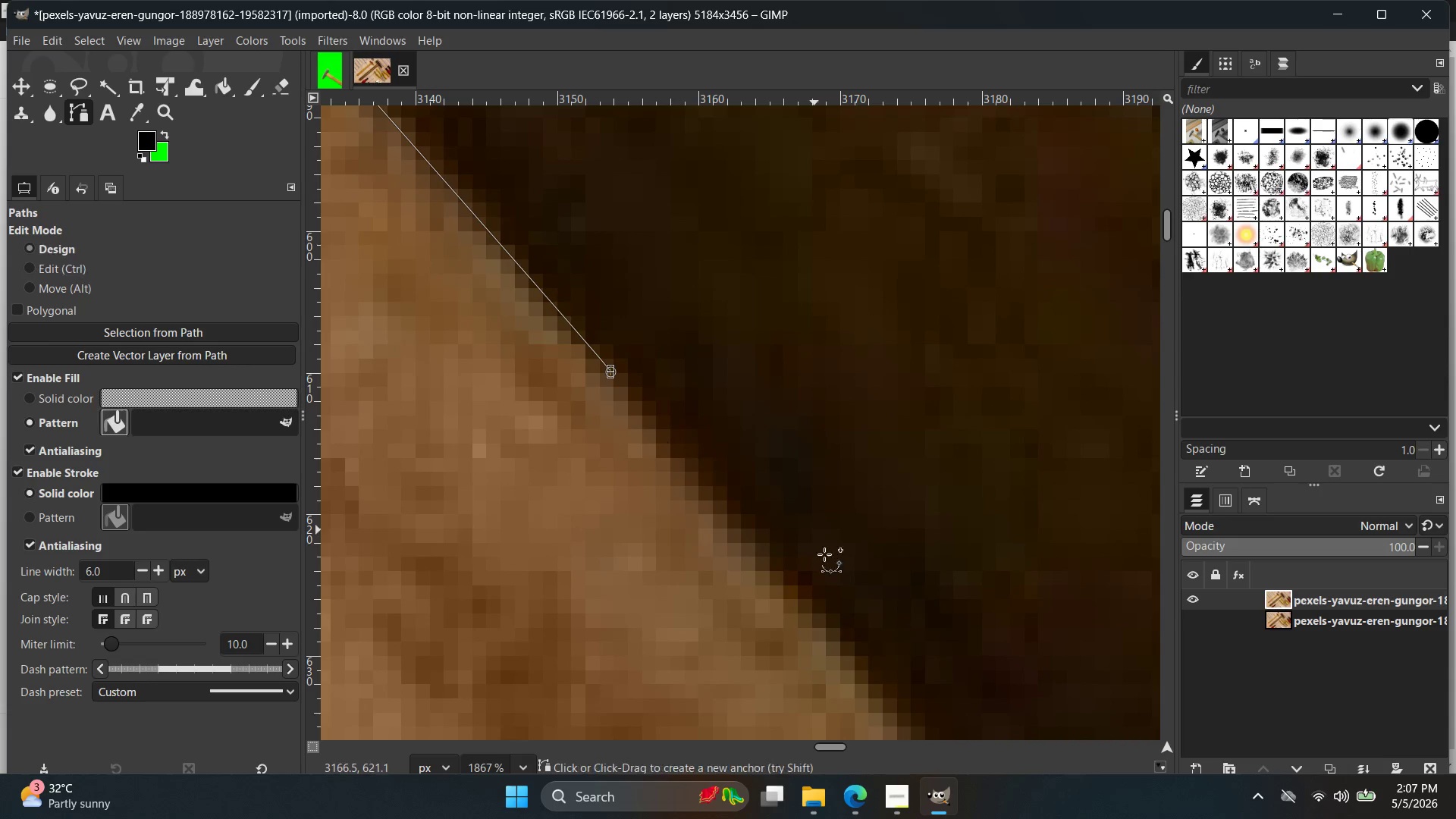 
hold_key(key=Space, duration=0.45)
 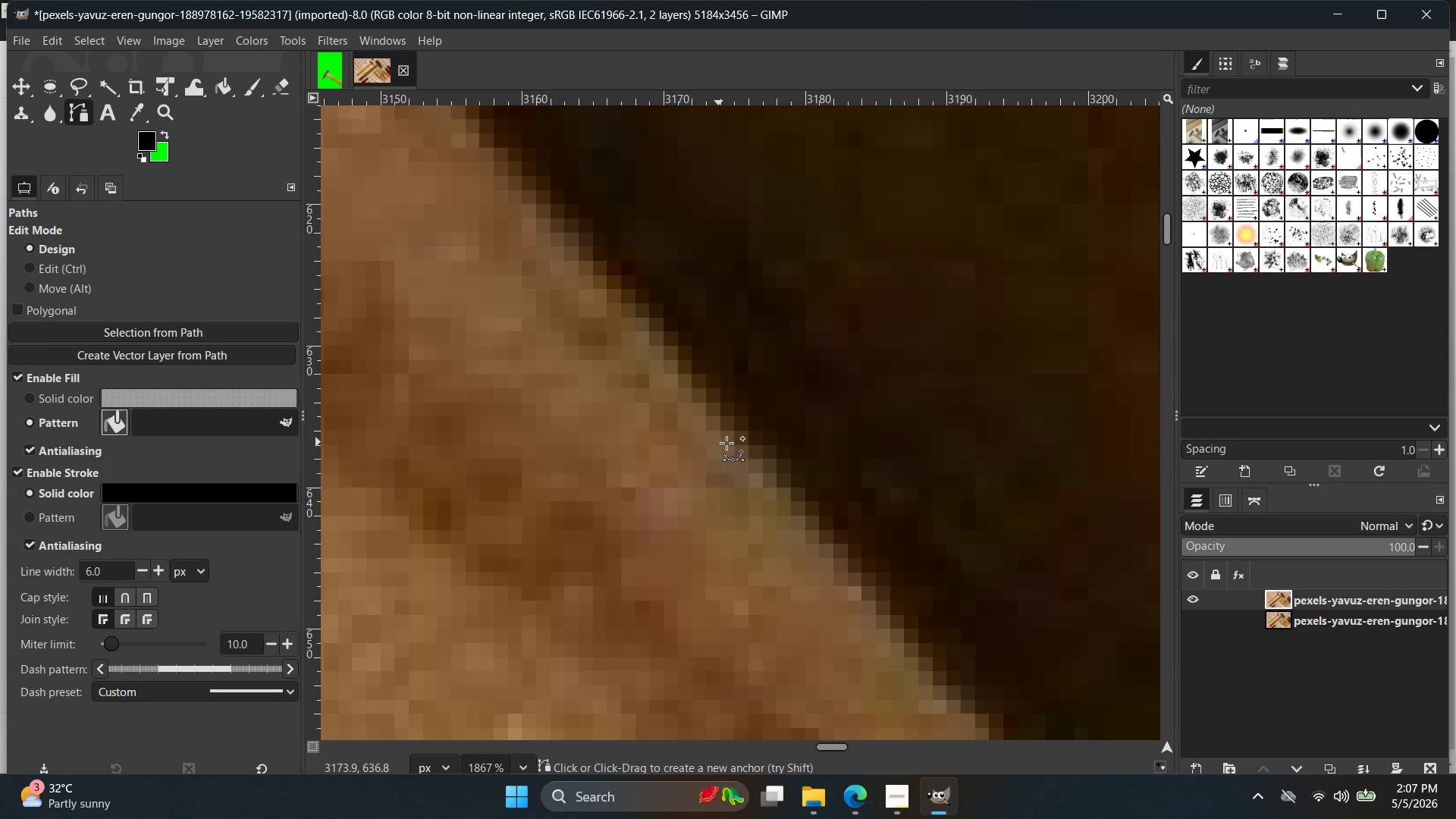 
left_click([751, 441])
 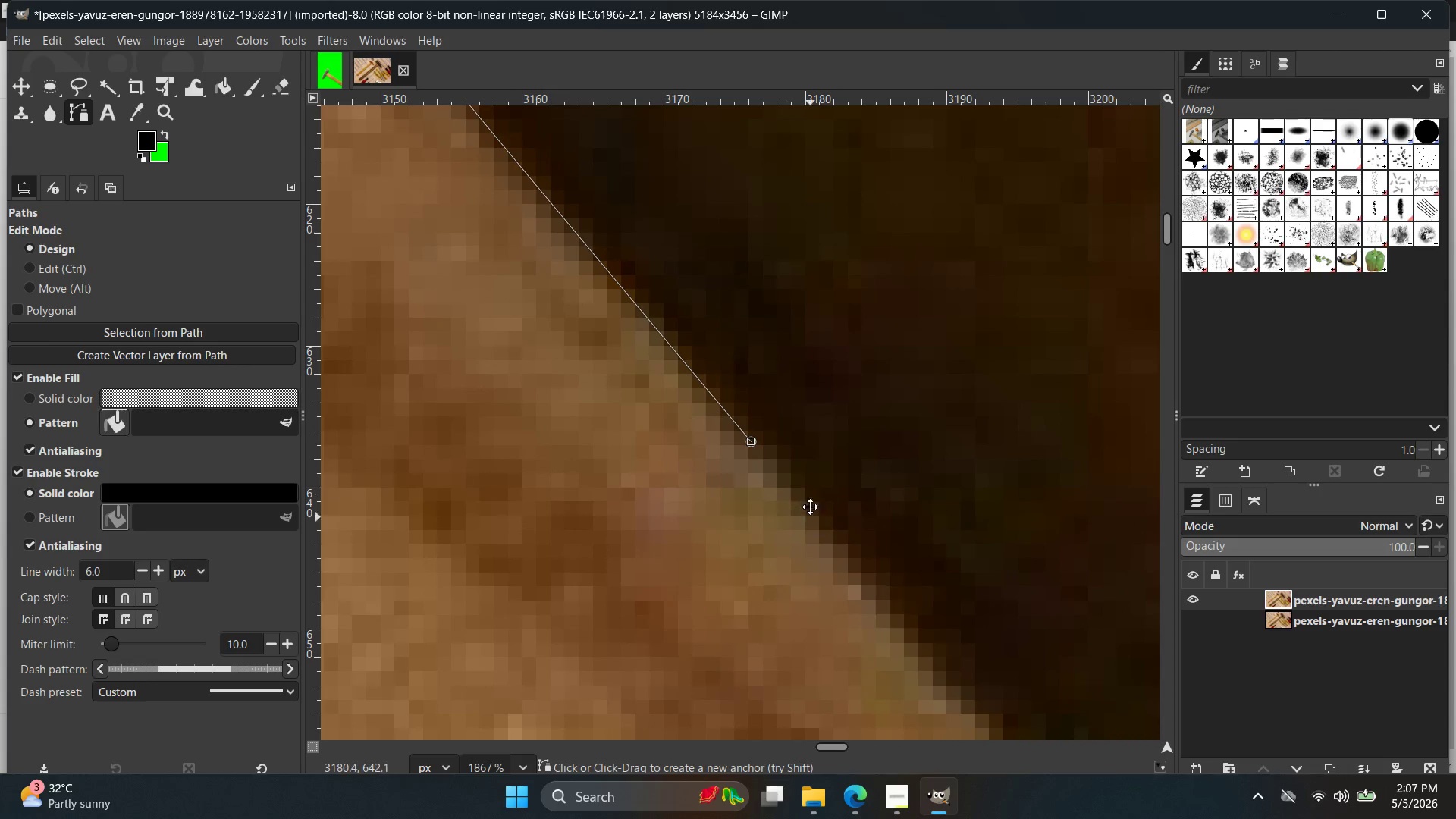 
double_click([751, 441])
 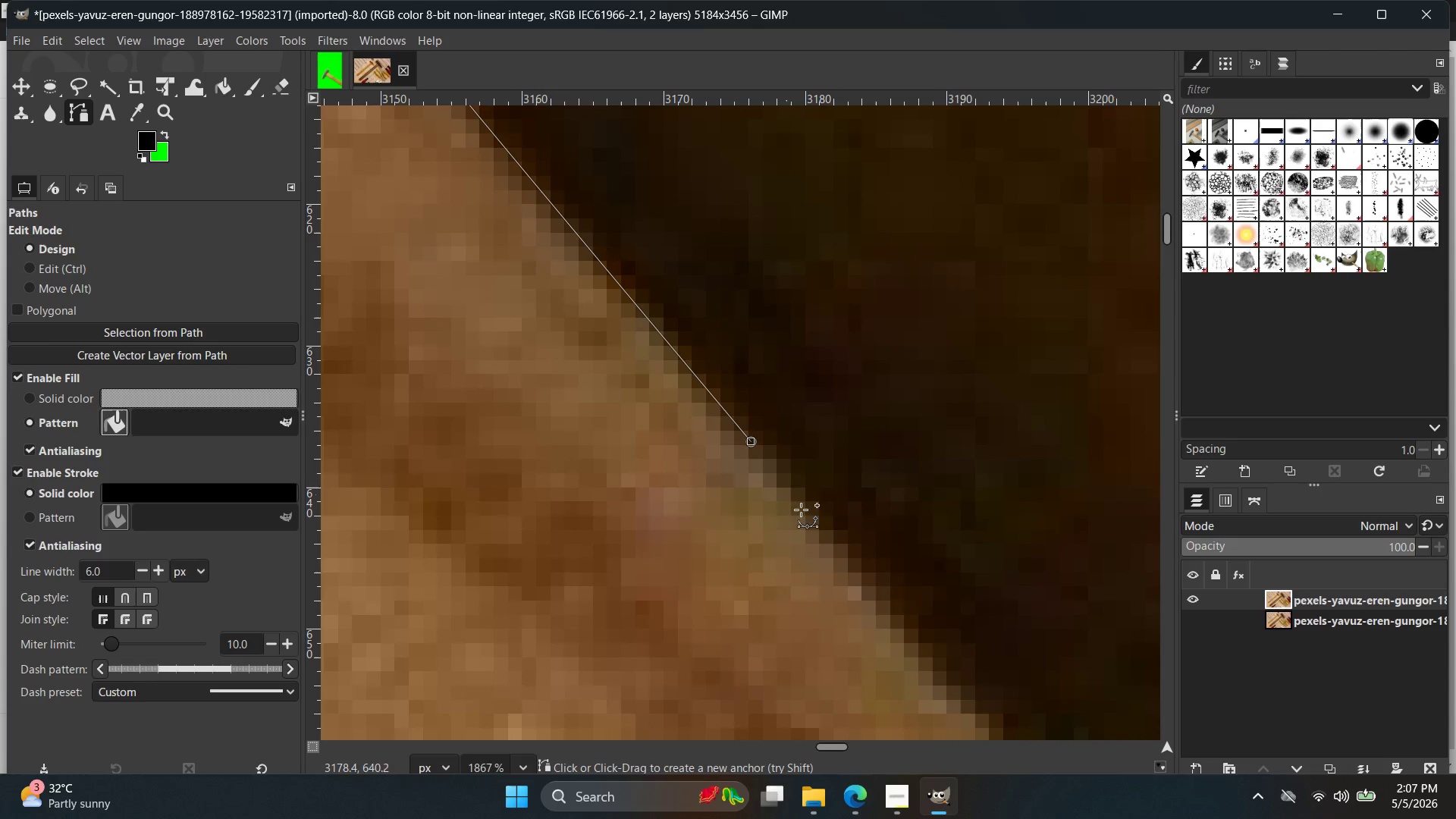 
hold_key(key=Space, duration=0.47)
 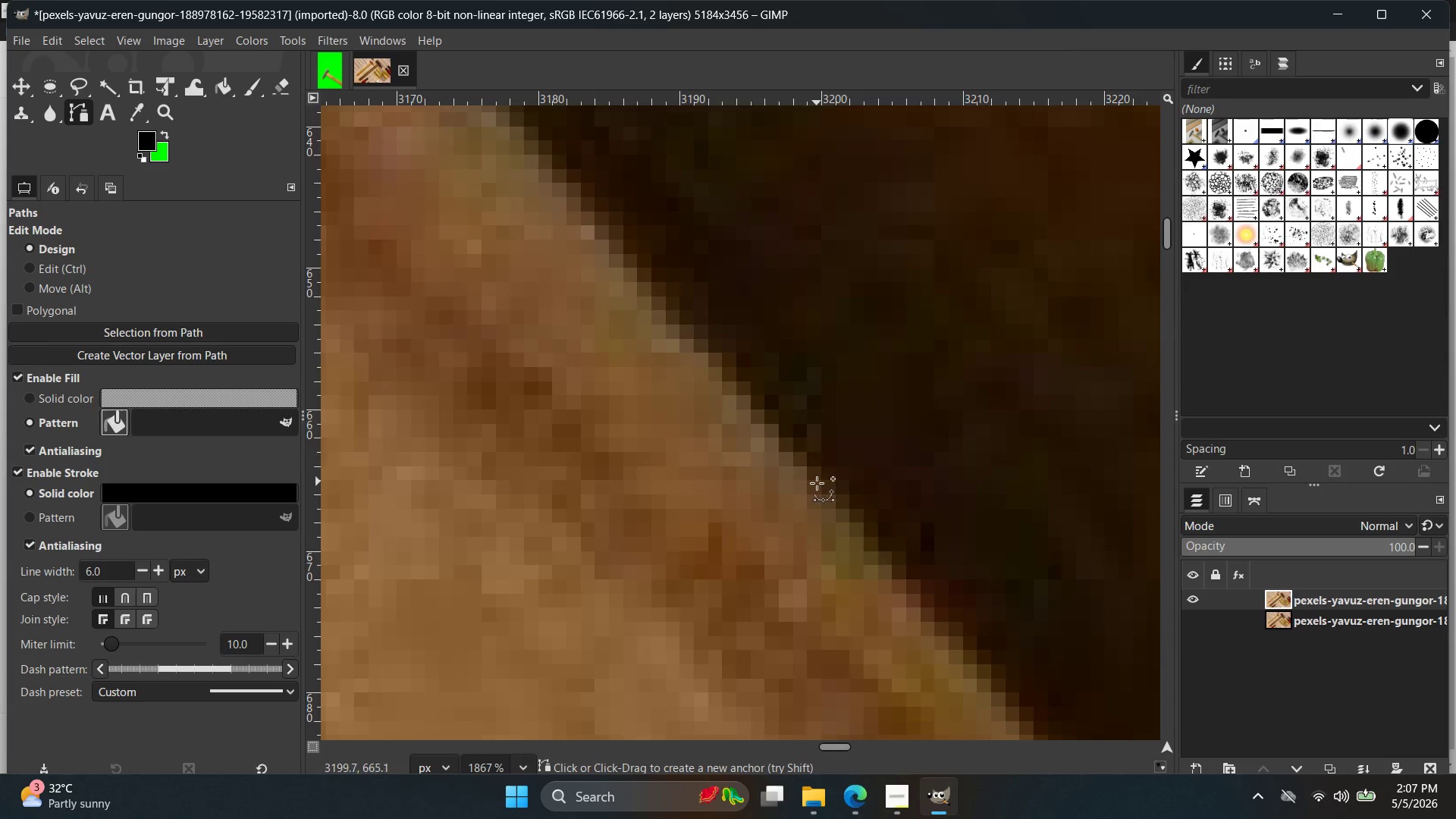 
left_click([820, 493])
 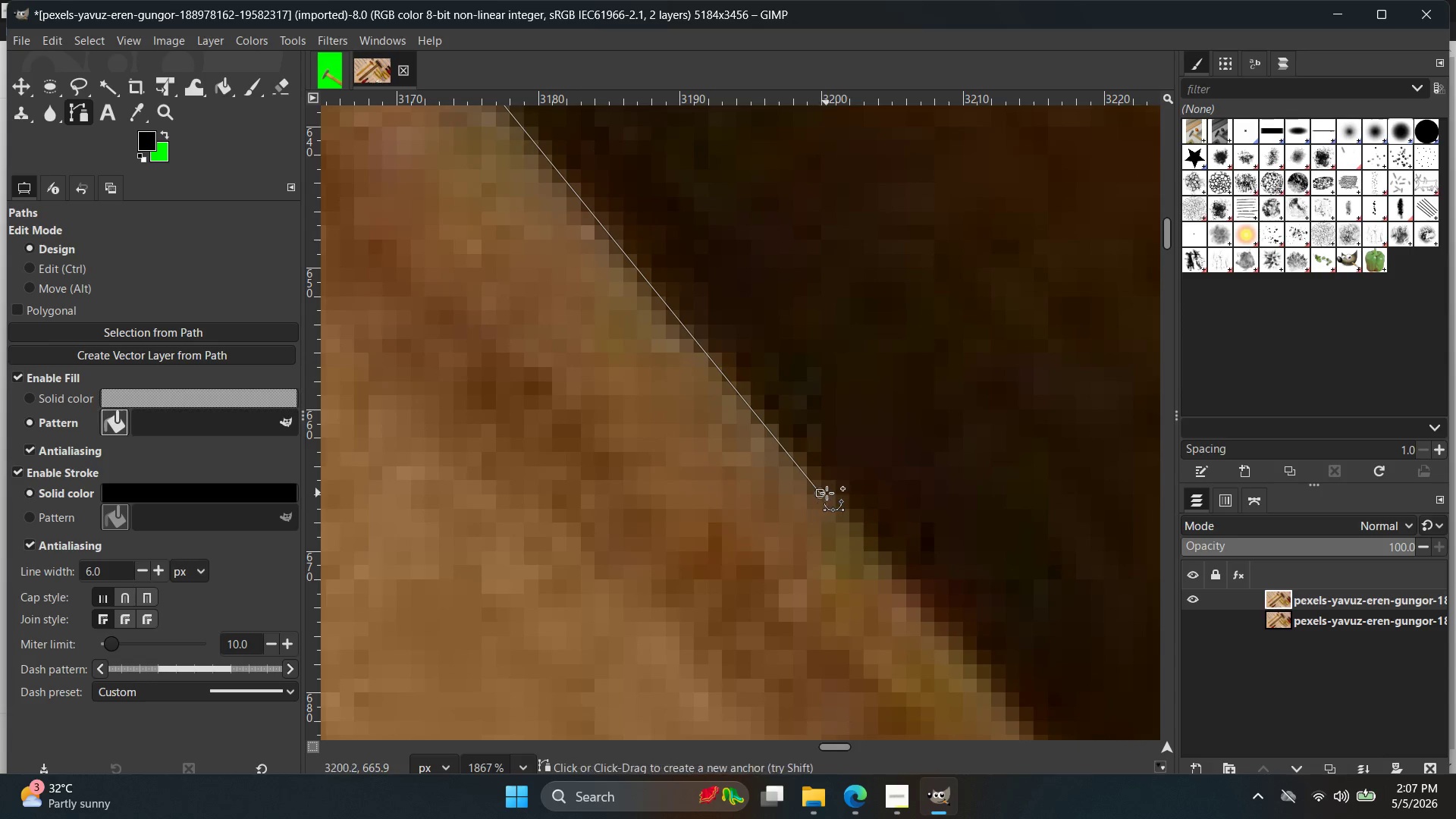 
hold_key(key=Space, duration=0.52)
 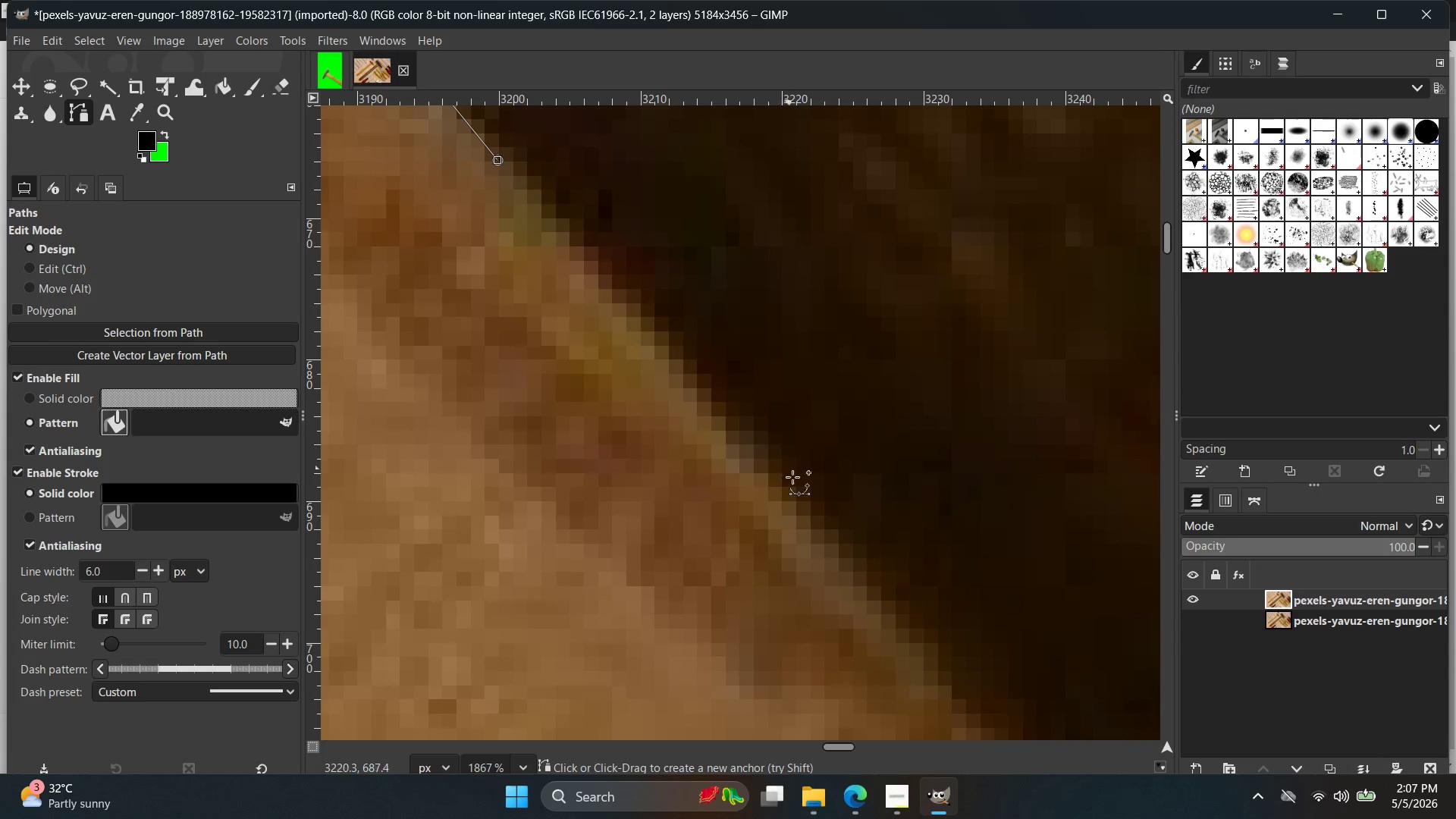 
left_click([799, 506])
 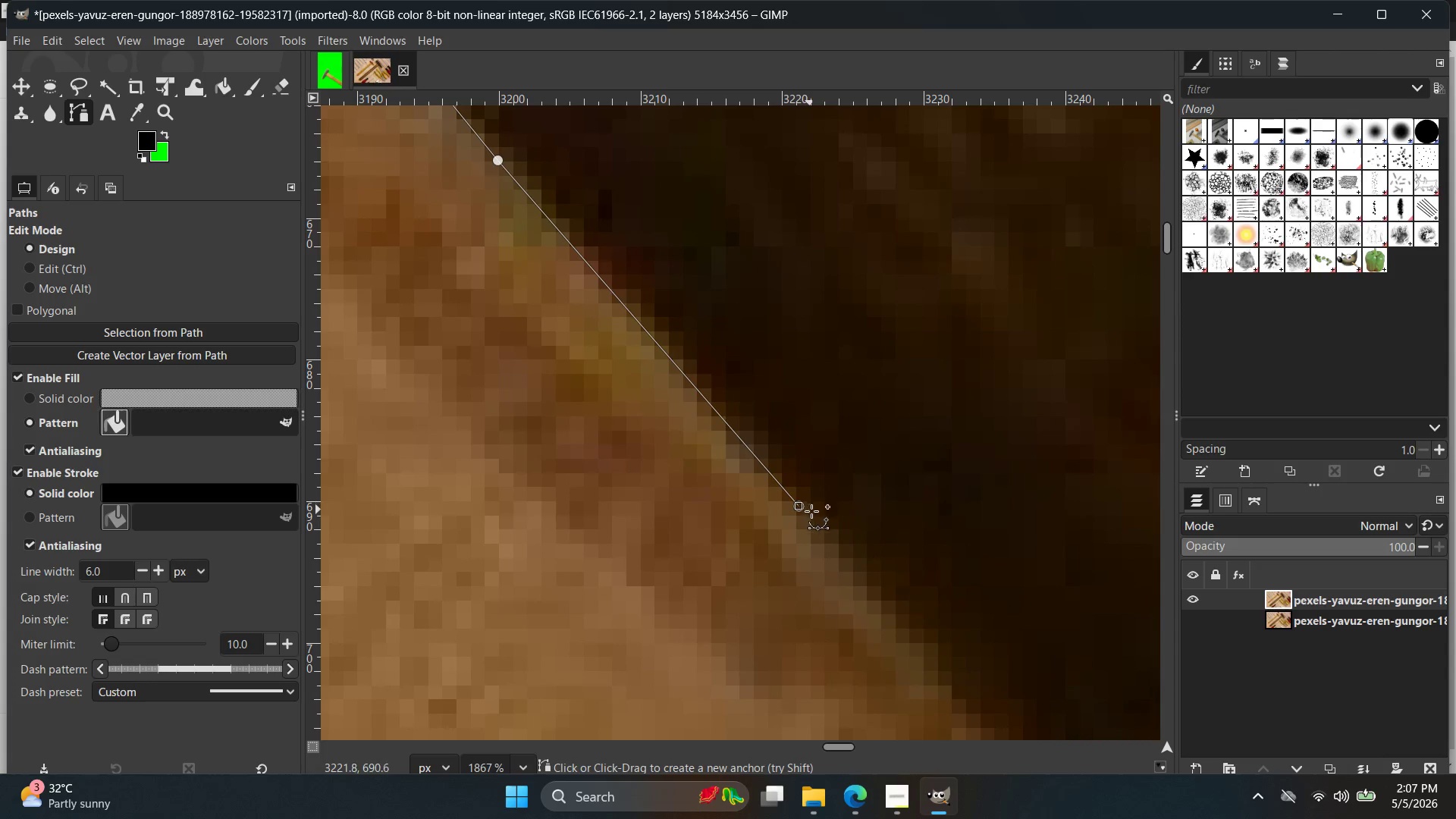 
key(Control+ControlLeft)
 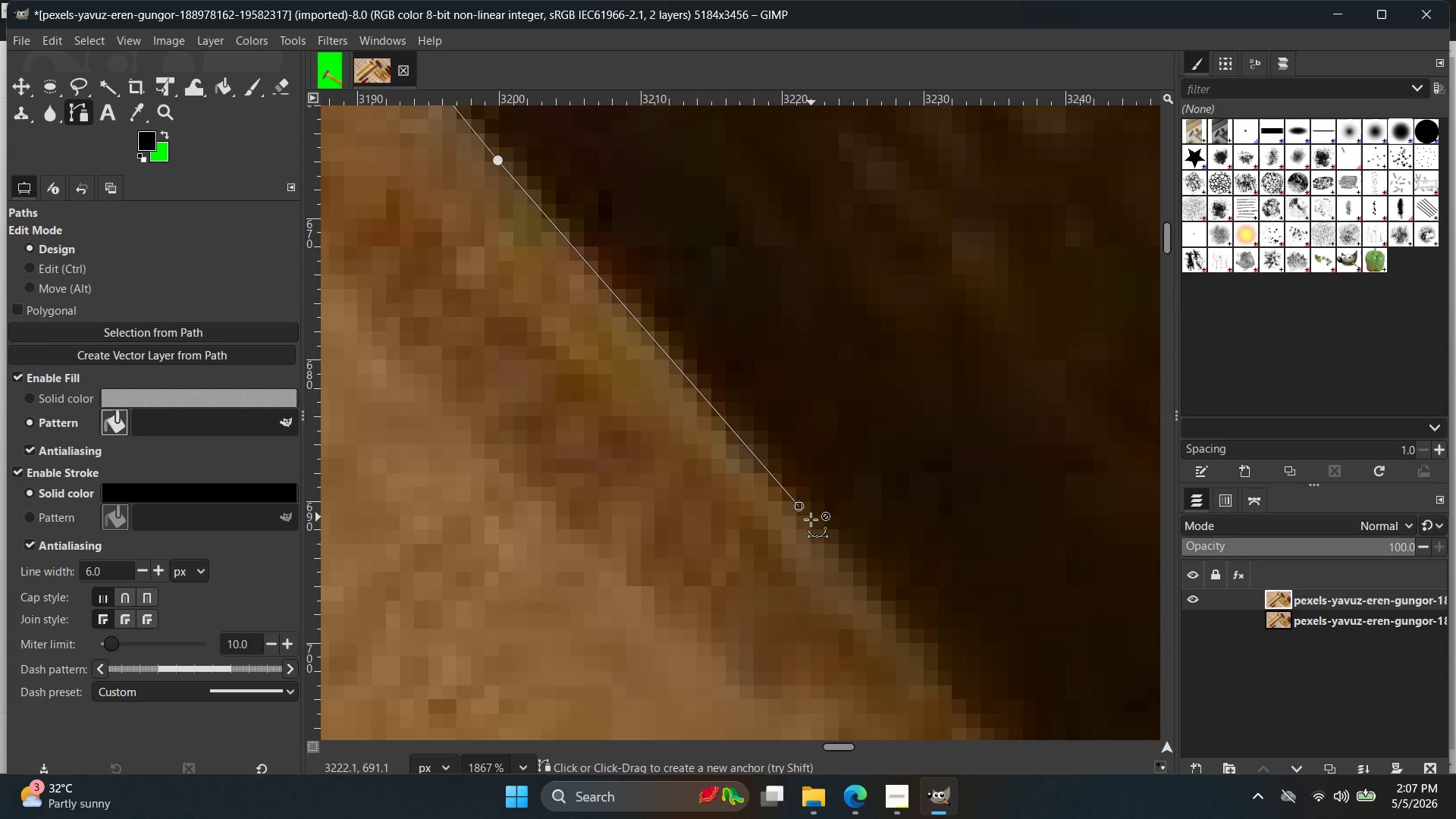 
key(Control+Z)
 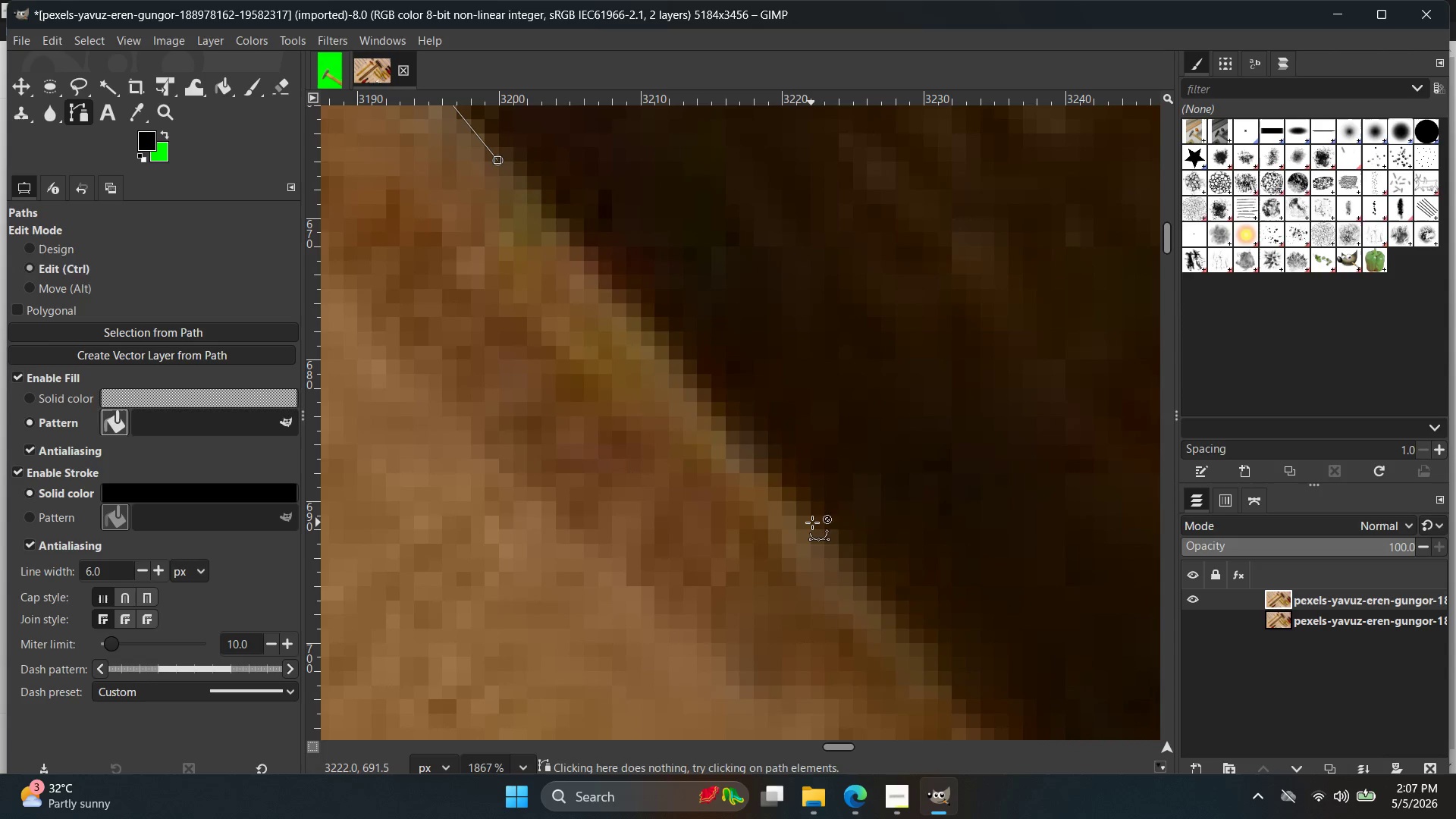 
left_click([813, 522])
 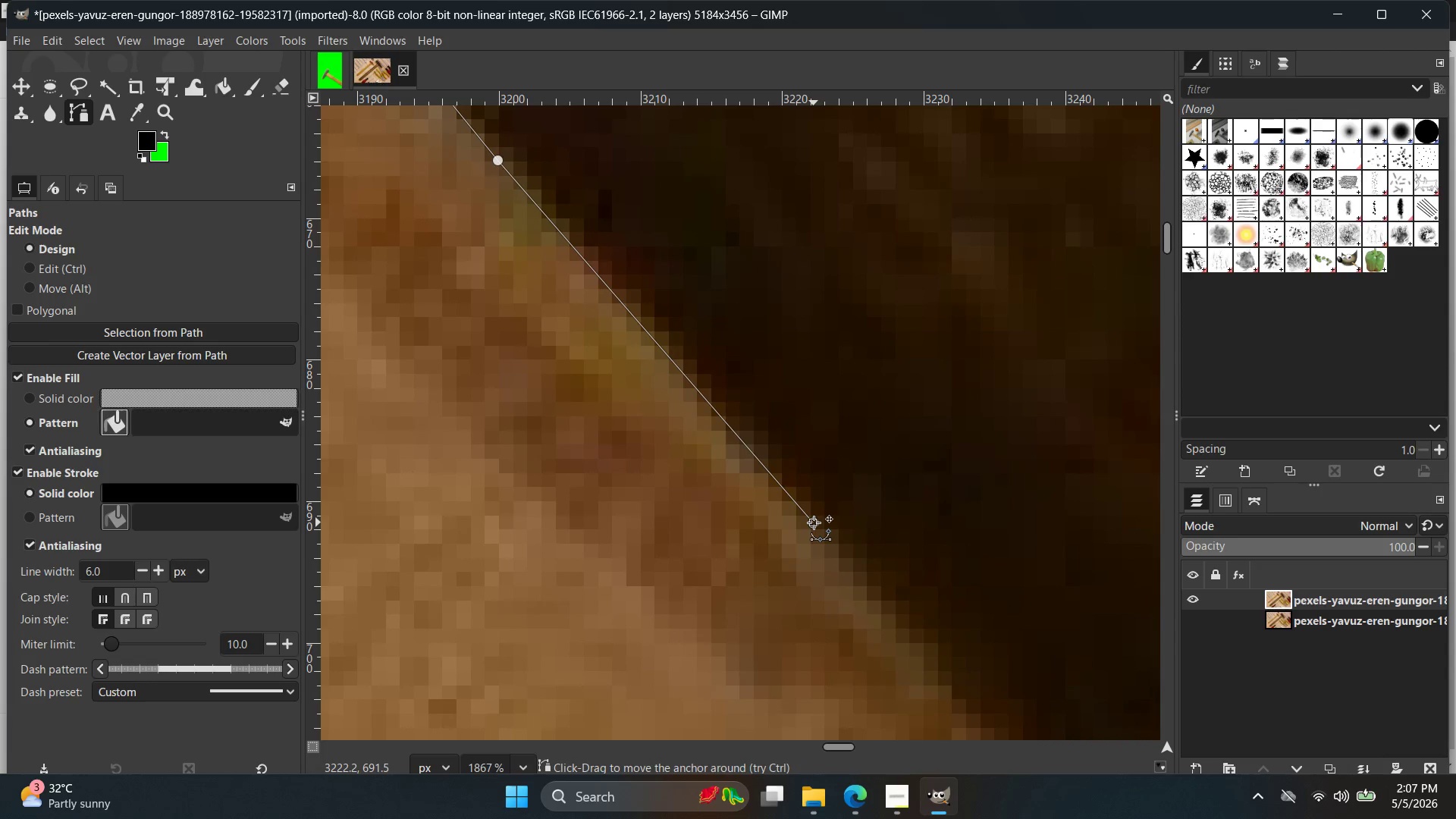 
hold_key(key=Space, duration=0.52)
 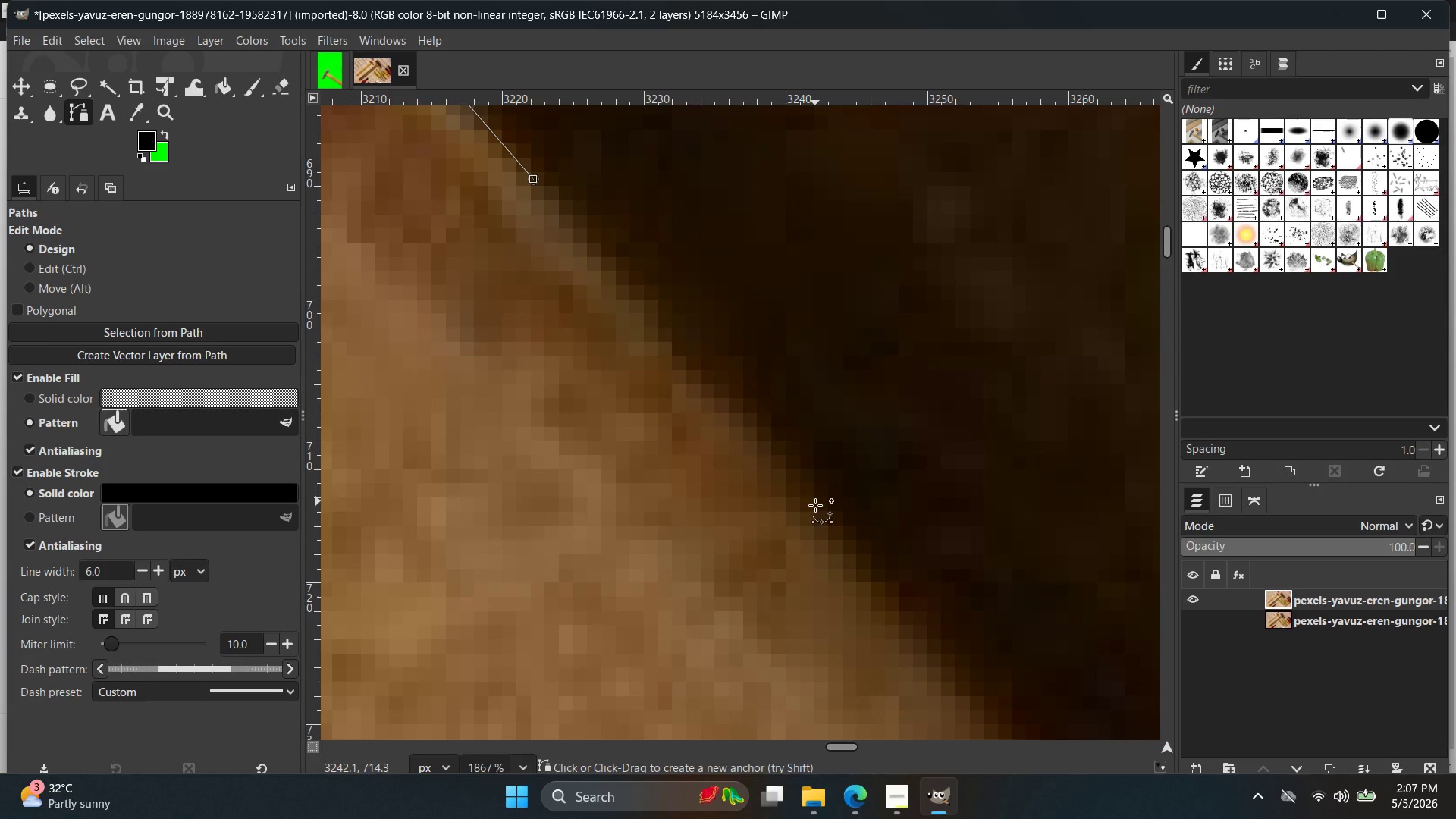 
hold_key(key=ControlLeft, duration=3.03)
 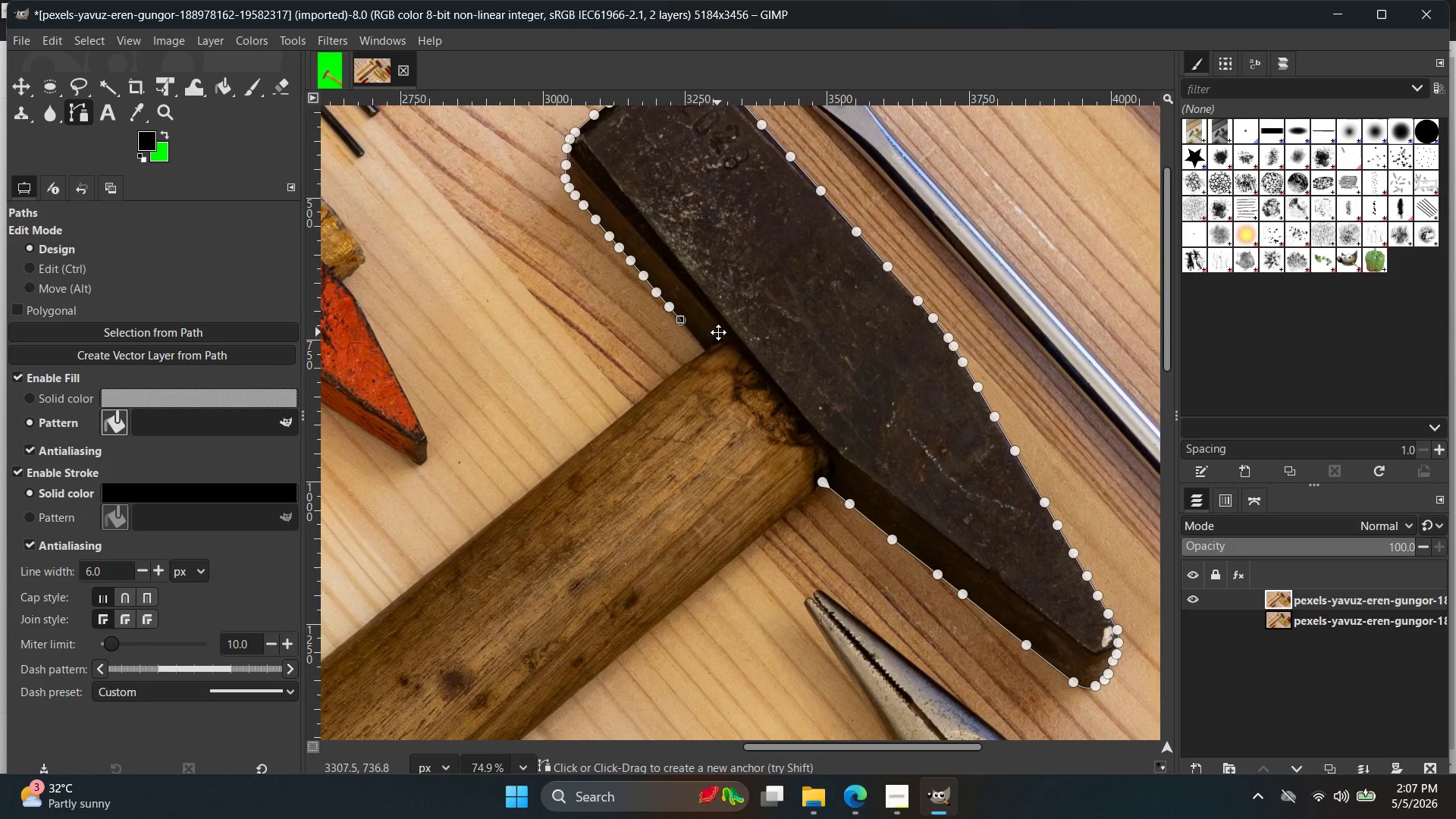 
hold_key(key=Space, duration=0.56)
 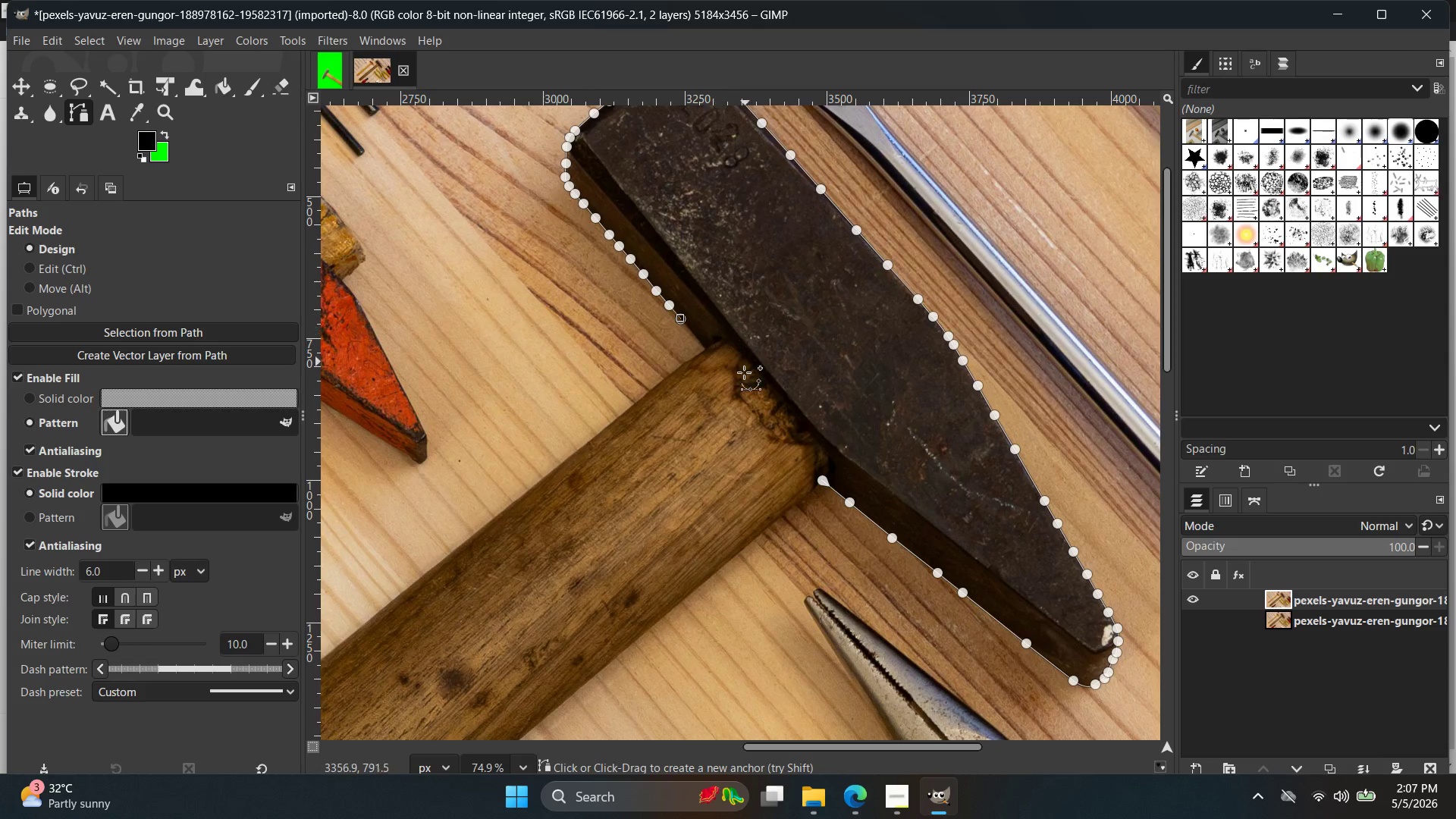 
scroll: coordinate [868, 463], scroll_direction: down, amount: 34.0
 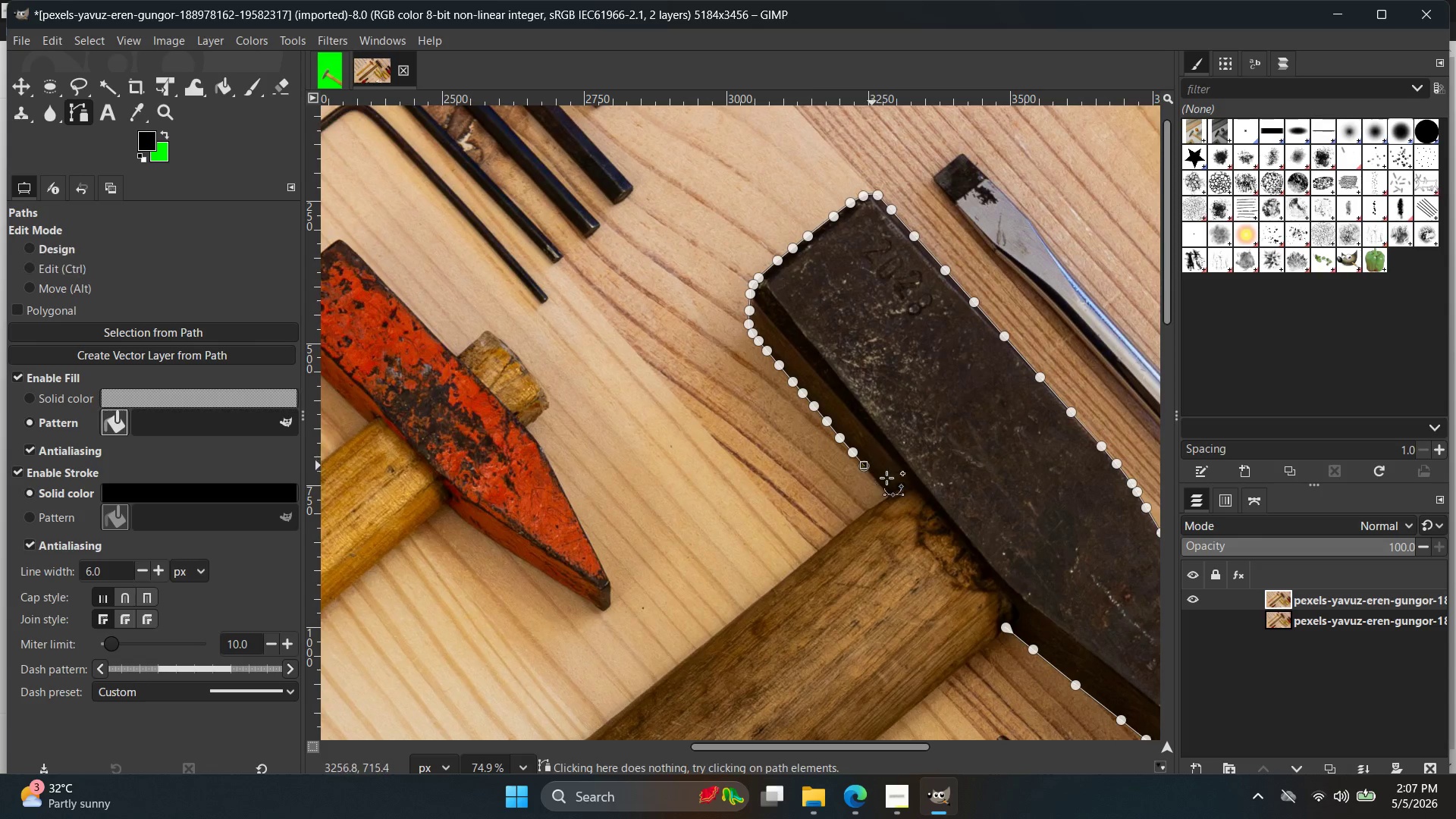 
hold_key(key=ControlLeft, duration=1.88)
scroll: coordinate [687, 268], scroll_direction: up, amount: 20.0
 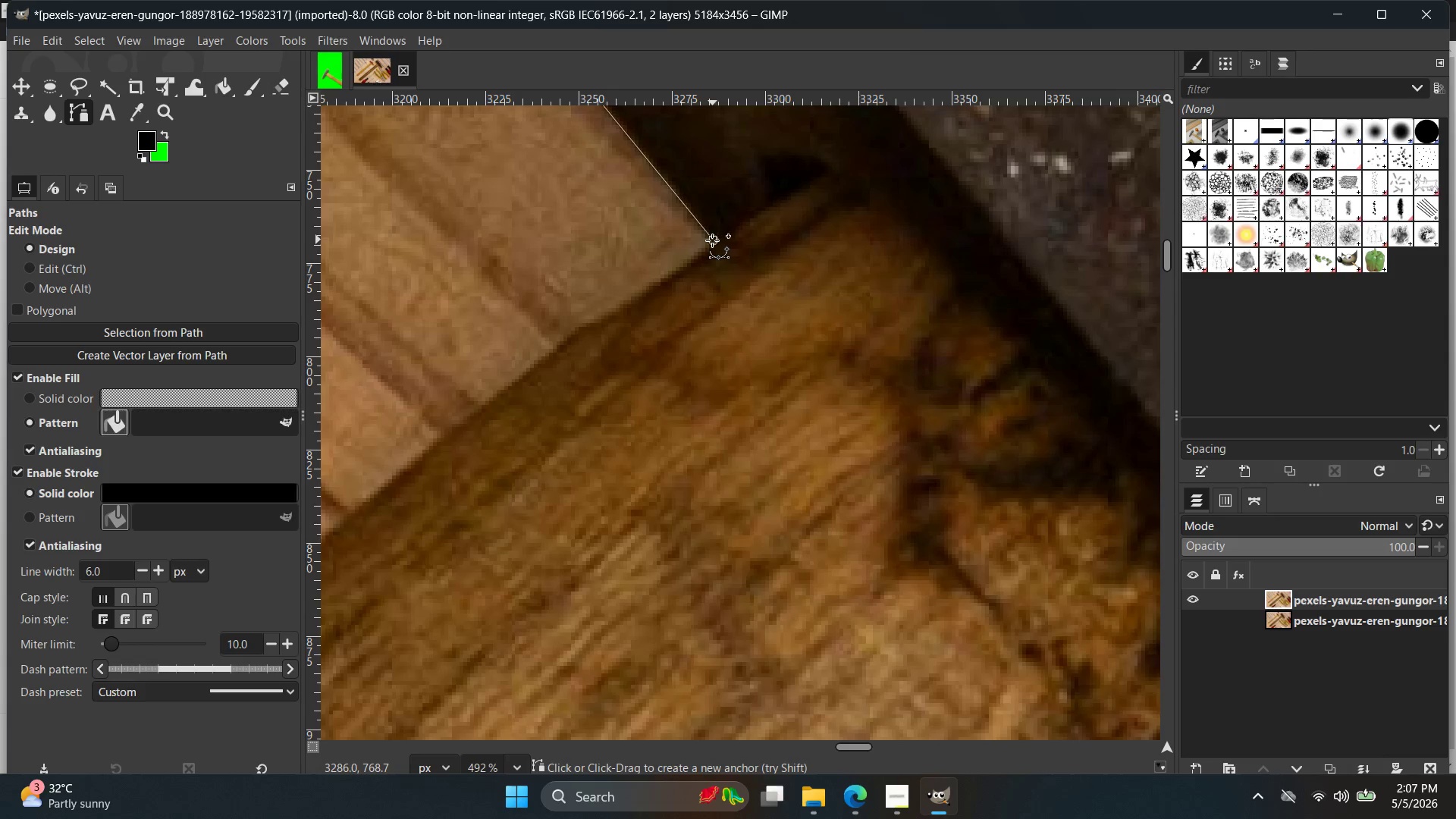 
hold_key(key=ControlLeft, duration=0.34)
scroll: coordinate [631, 290], scroll_direction: up, amount: 4.0
 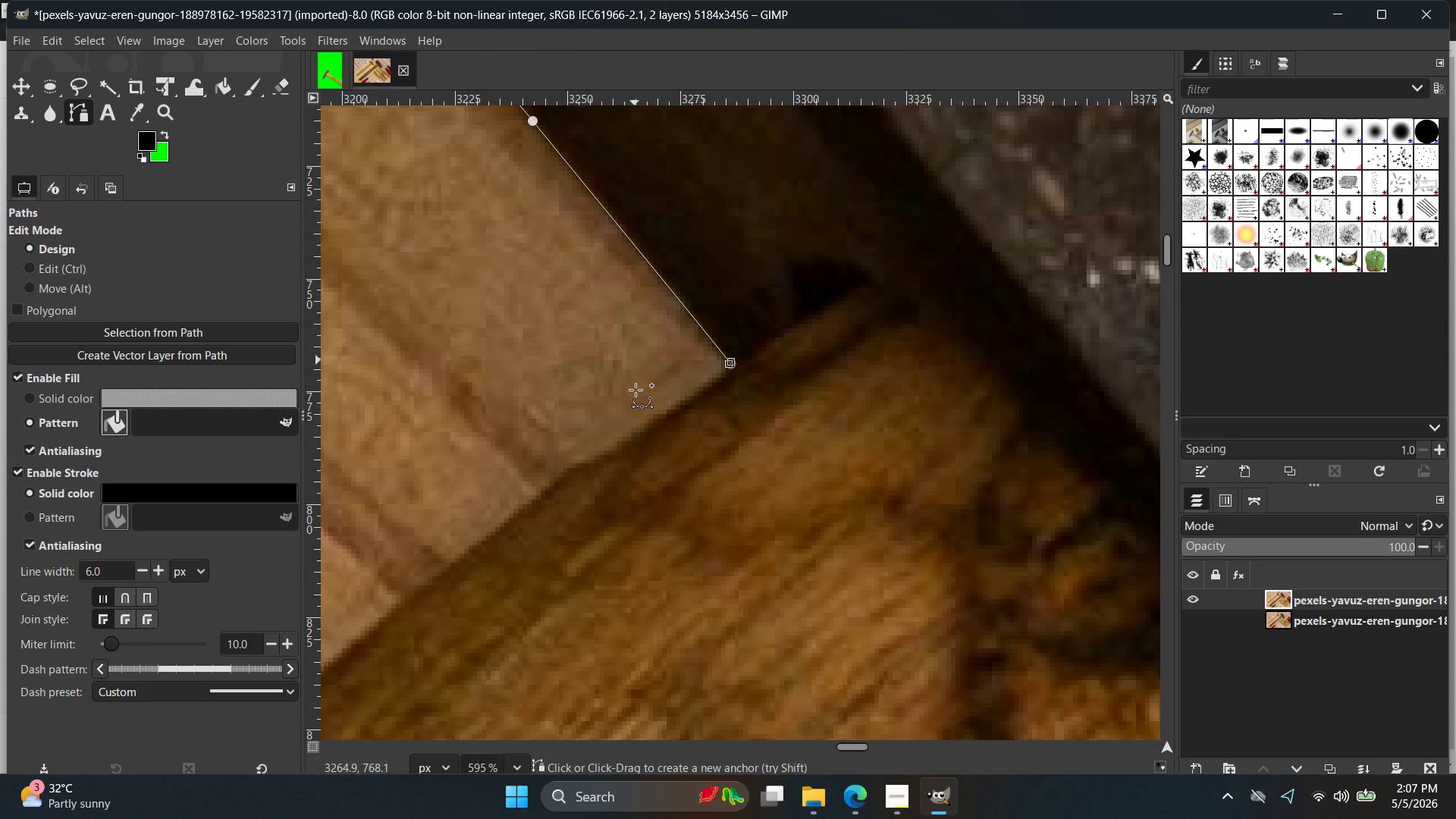 
hold_key(key=ControlLeft, duration=0.53)
scroll: coordinate [656, 425], scroll_direction: up, amount: 6.0
 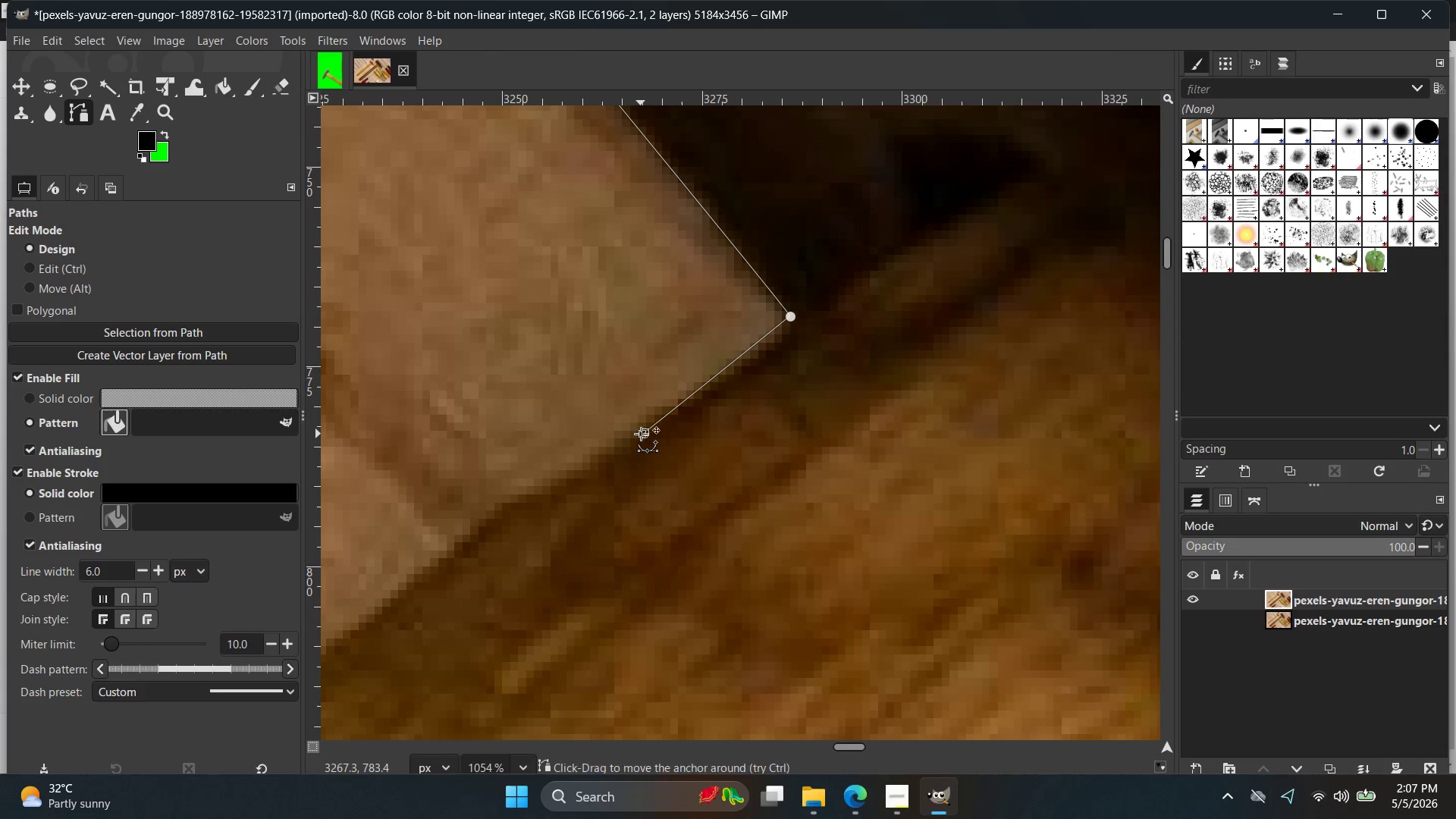 
key(Control+Z)
 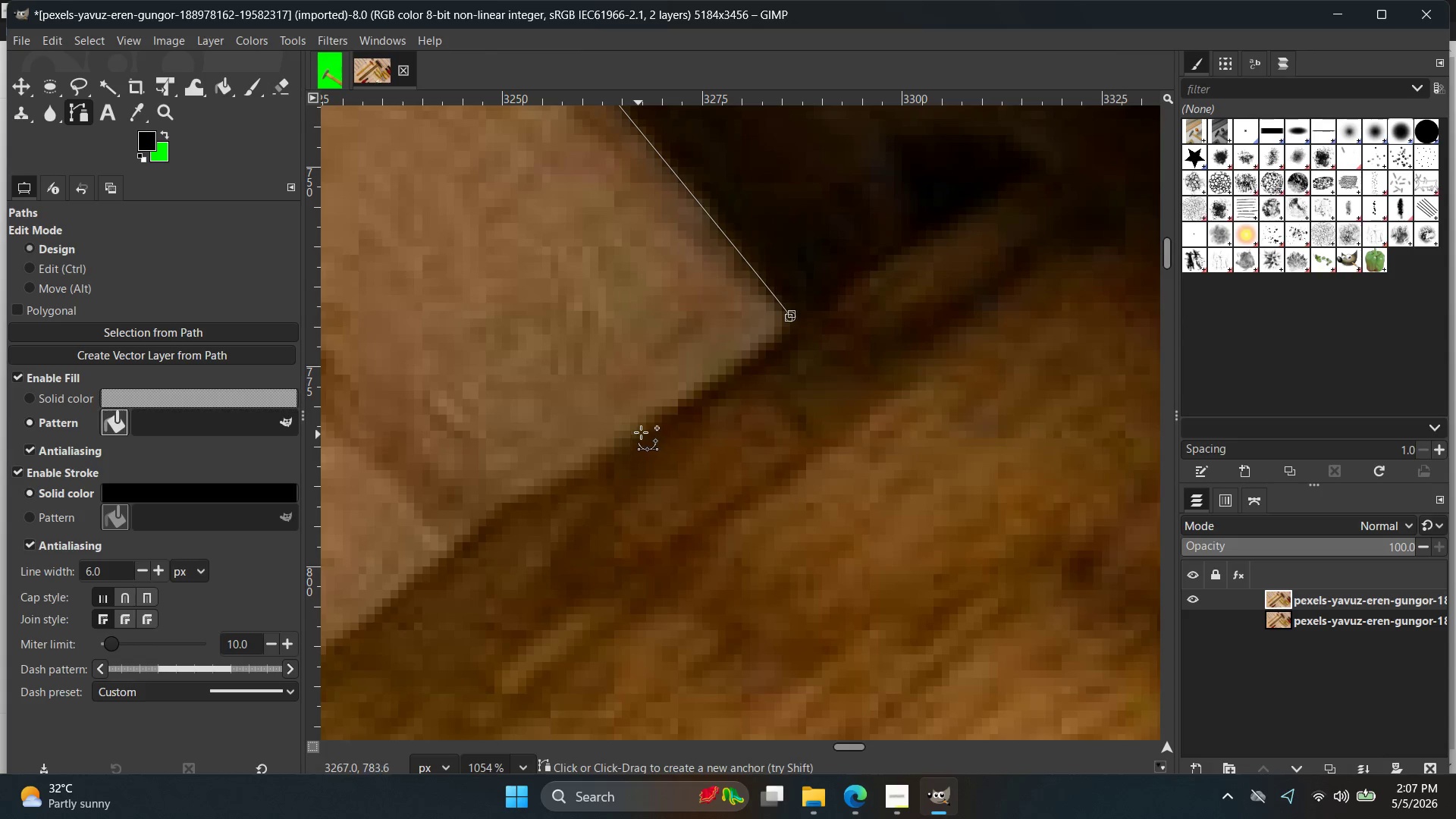 
hold_key(key=ControlLeft, duration=0.31)
 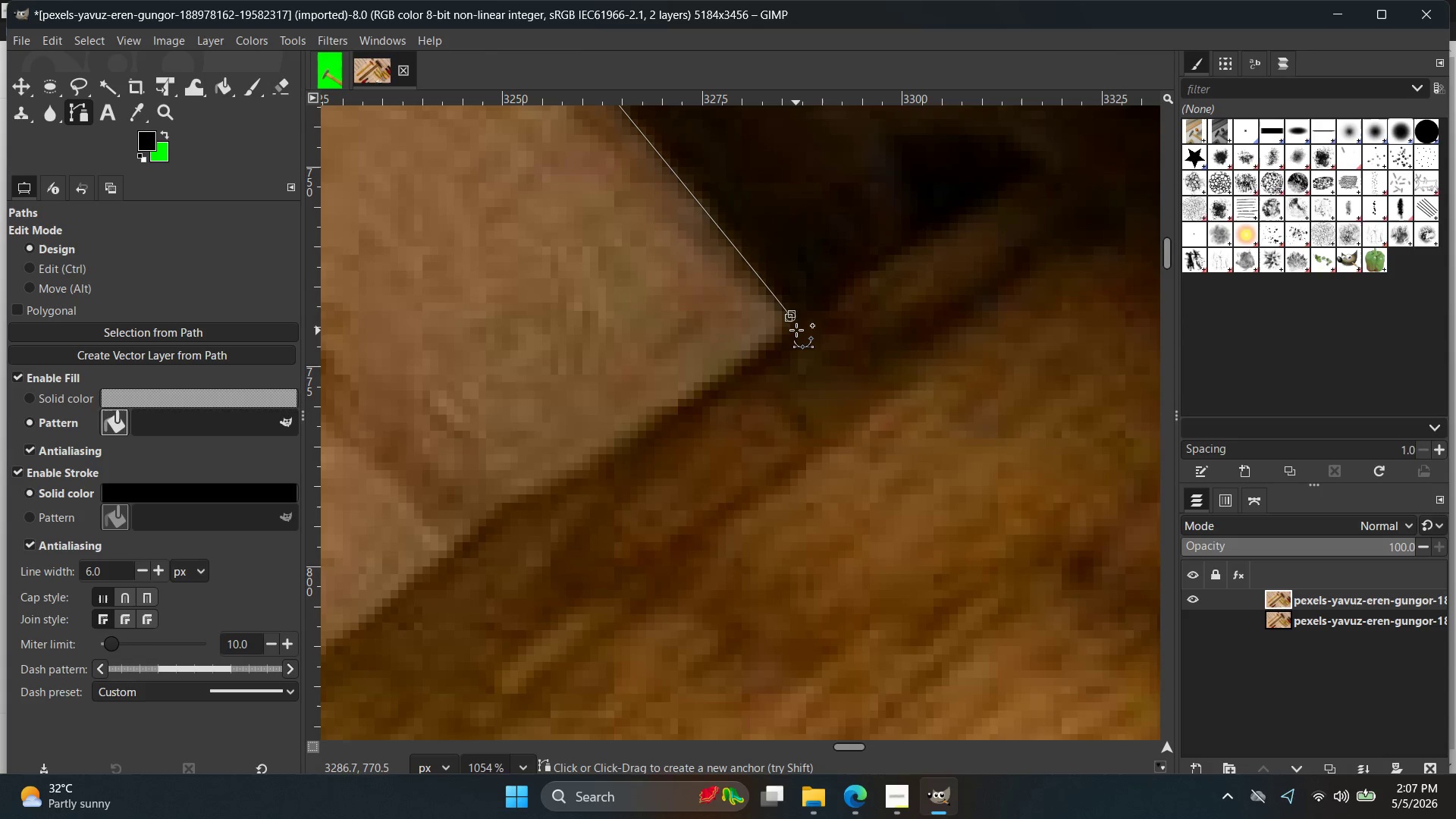 
left_click([797, 330])
 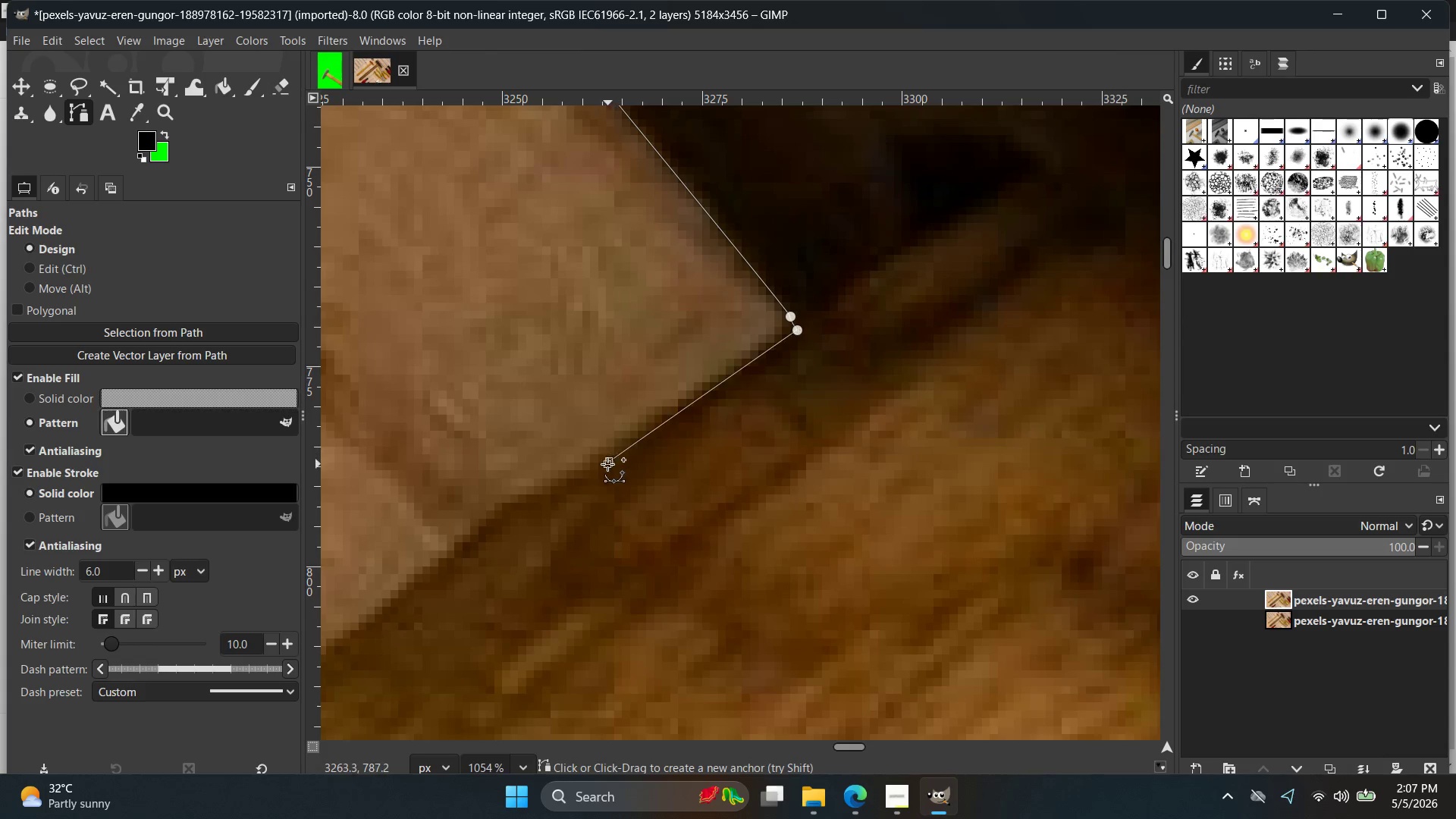 
key(Control+Z)
 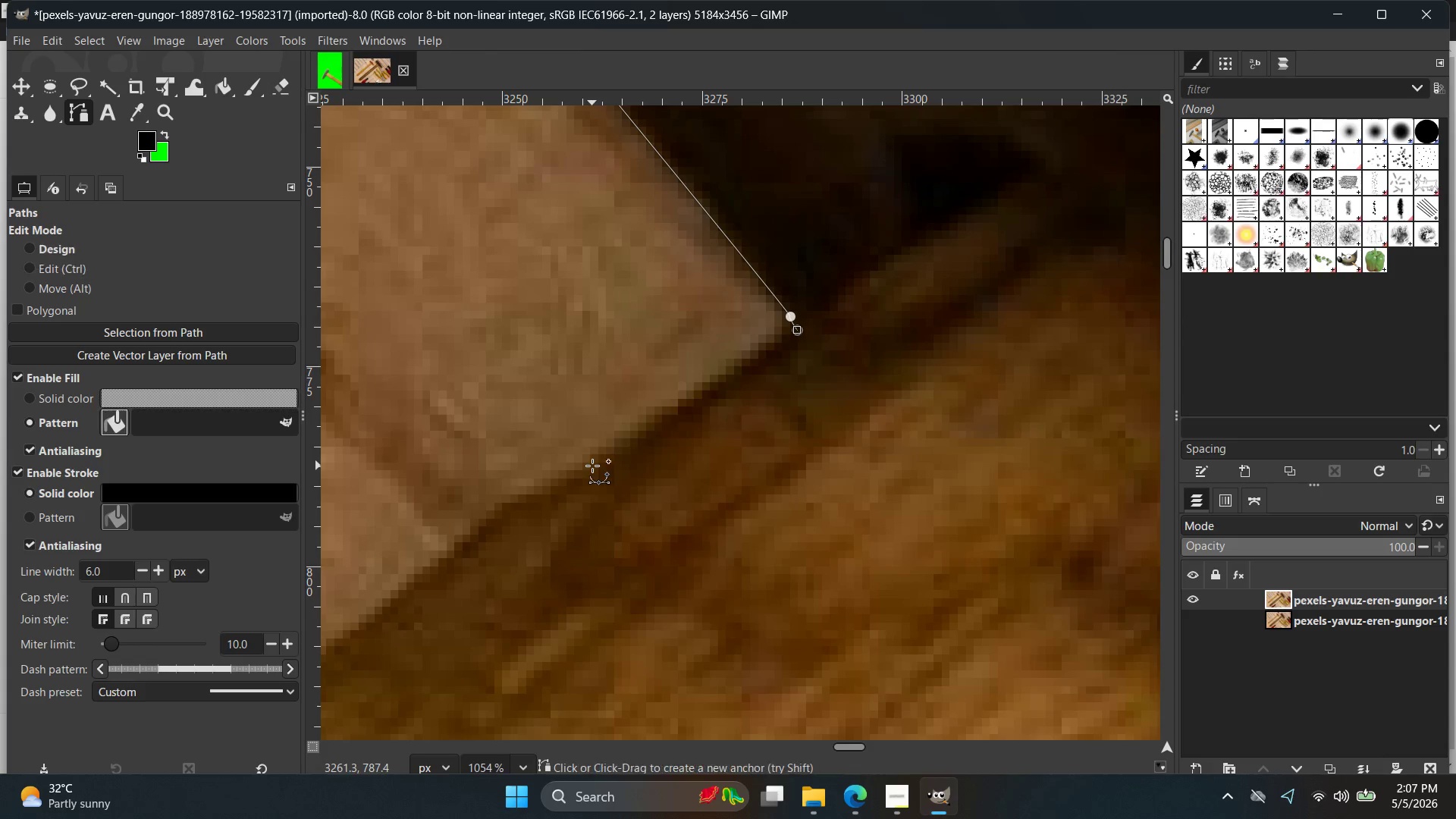 
key(Control+Z)
 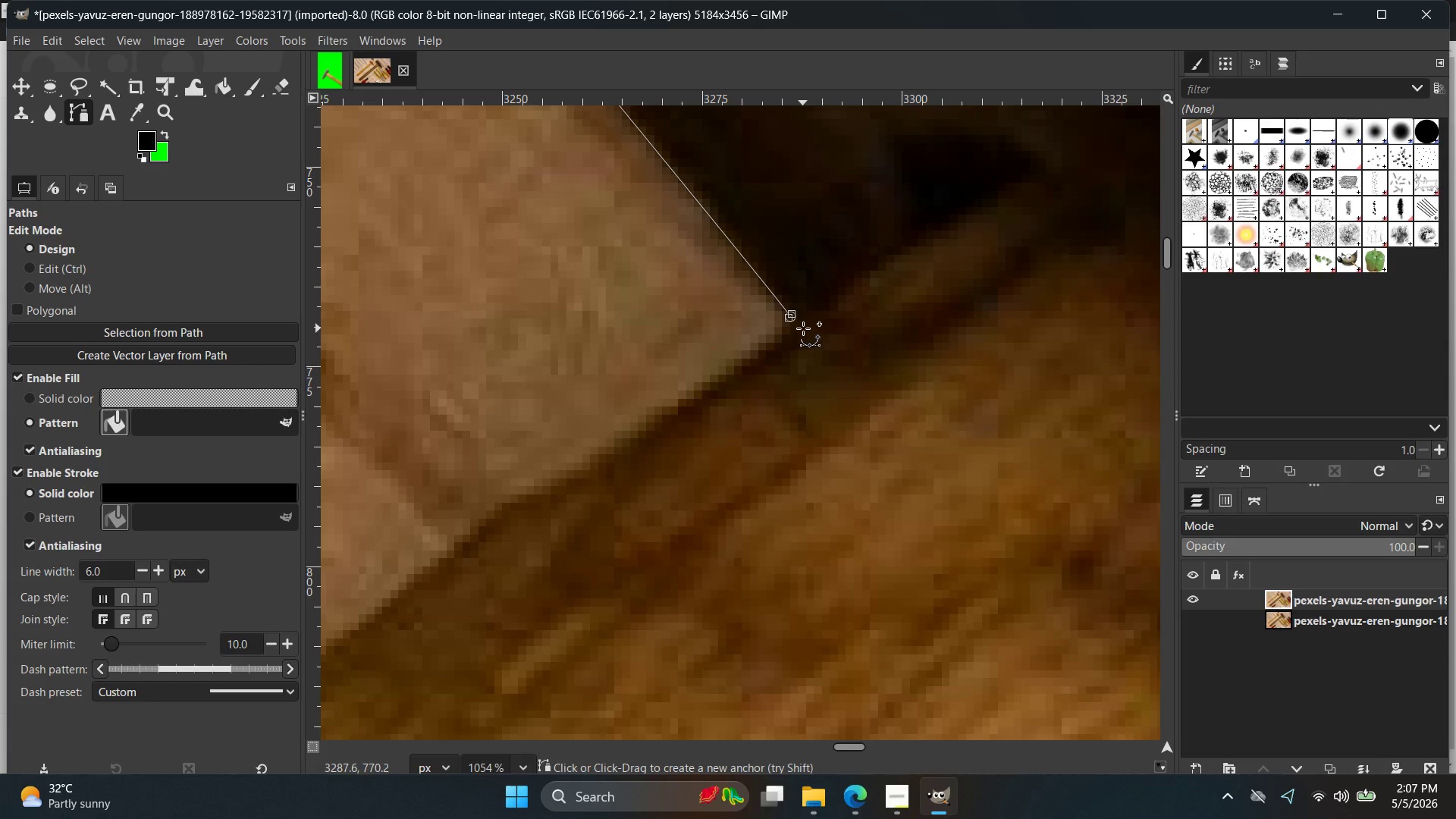 
left_click([795, 325])
 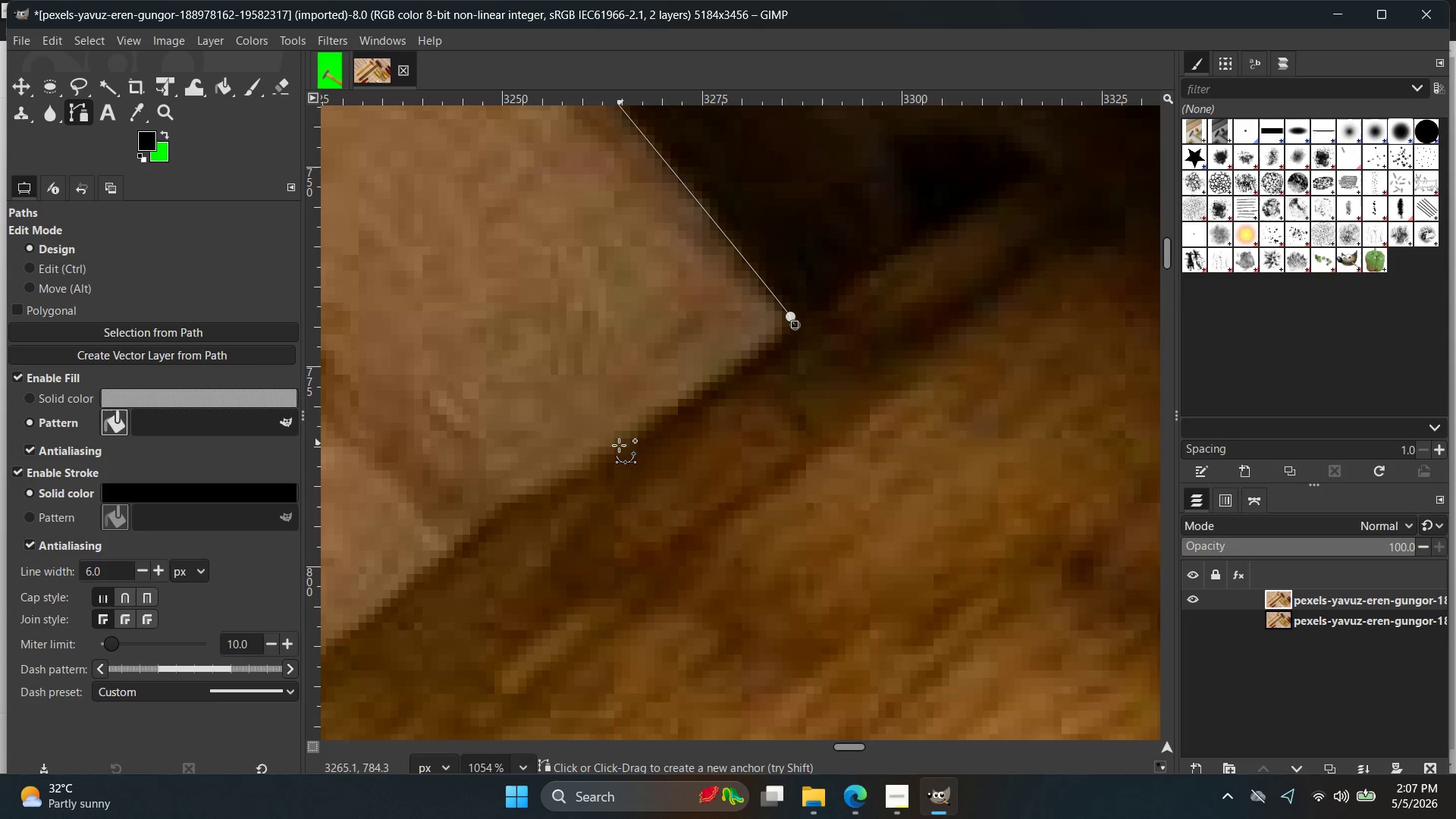 
left_click([600, 448])
 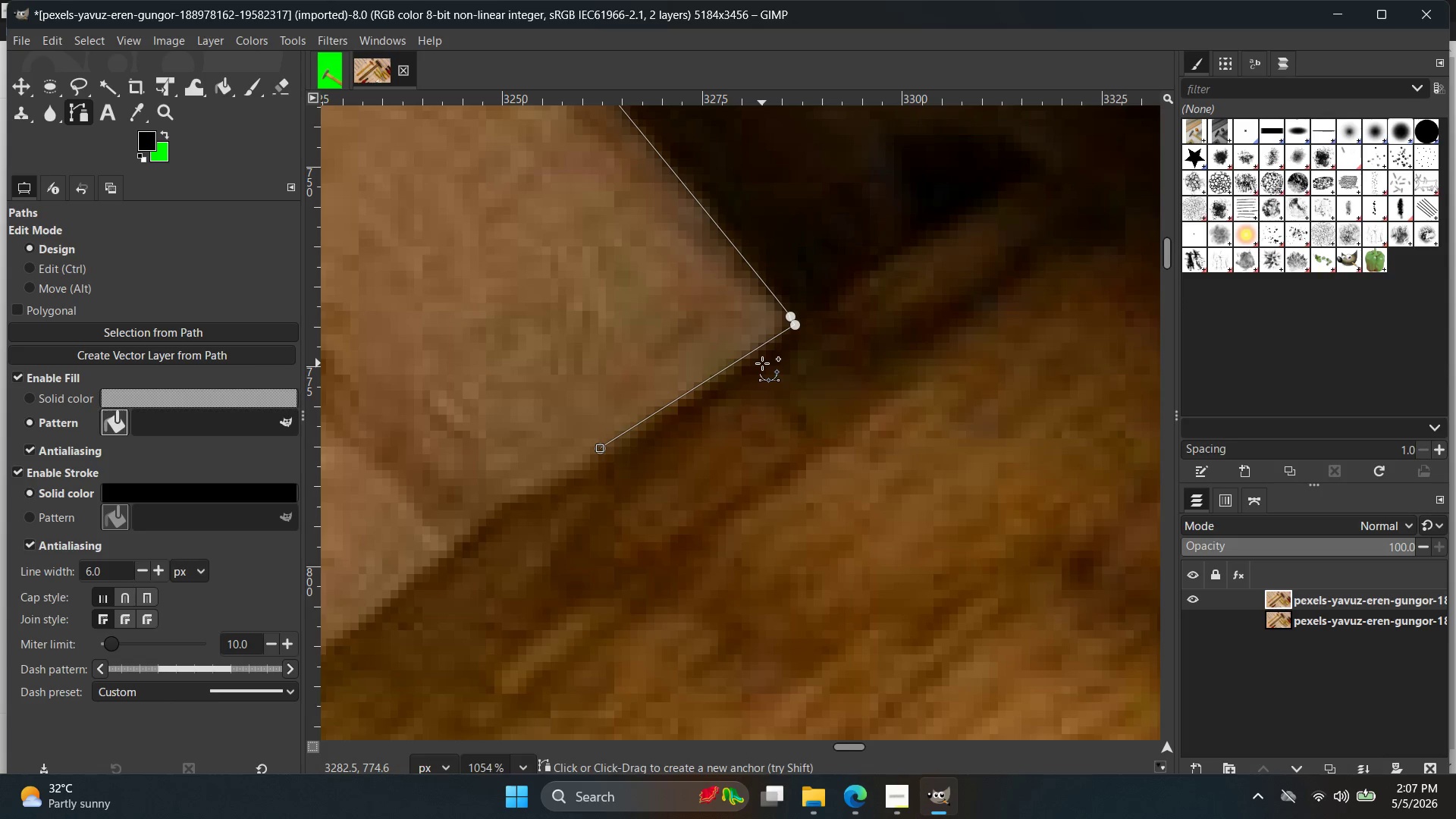 
wait(8.81)
 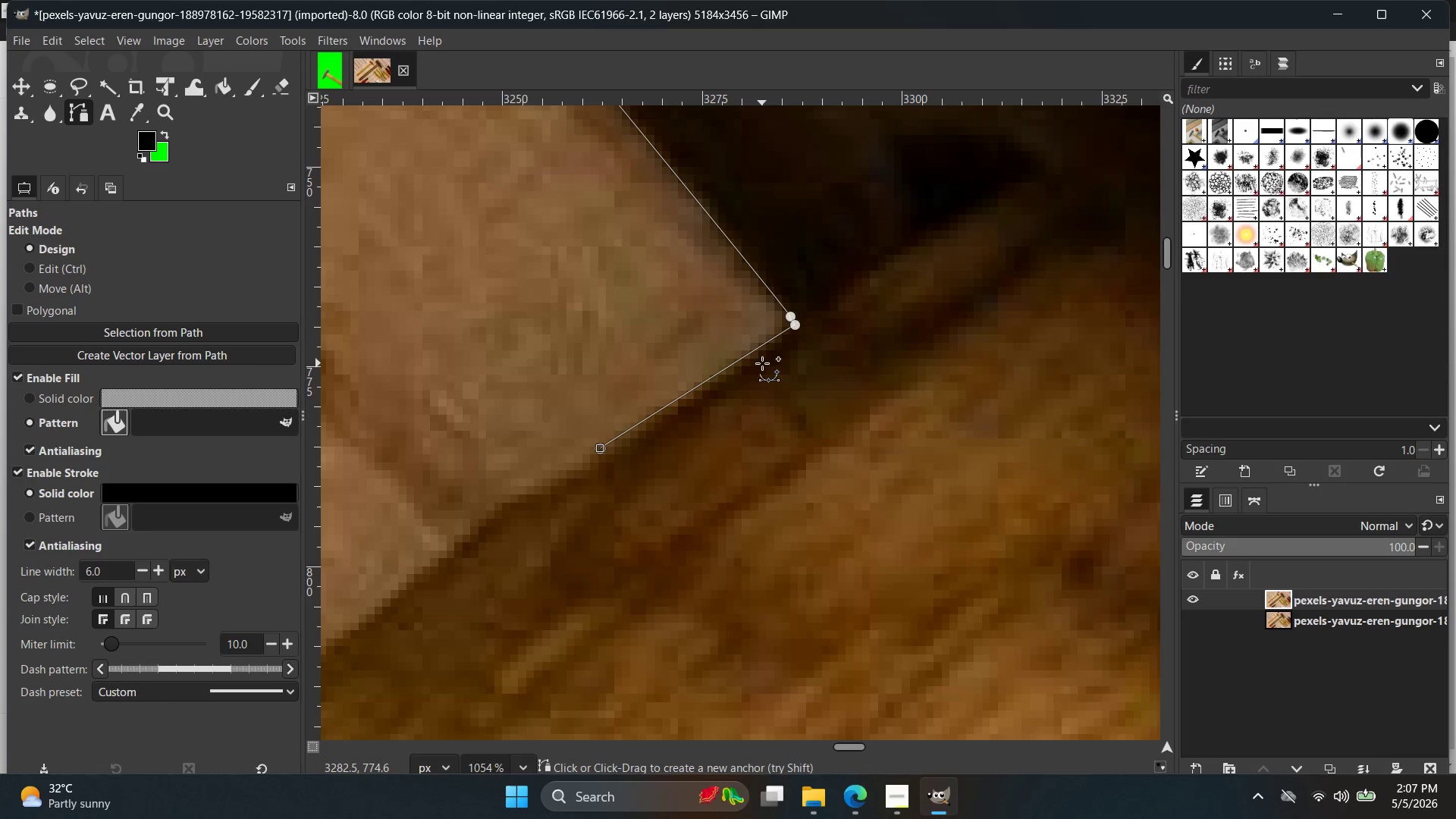 
hold_key(key=Space, duration=0.44)
 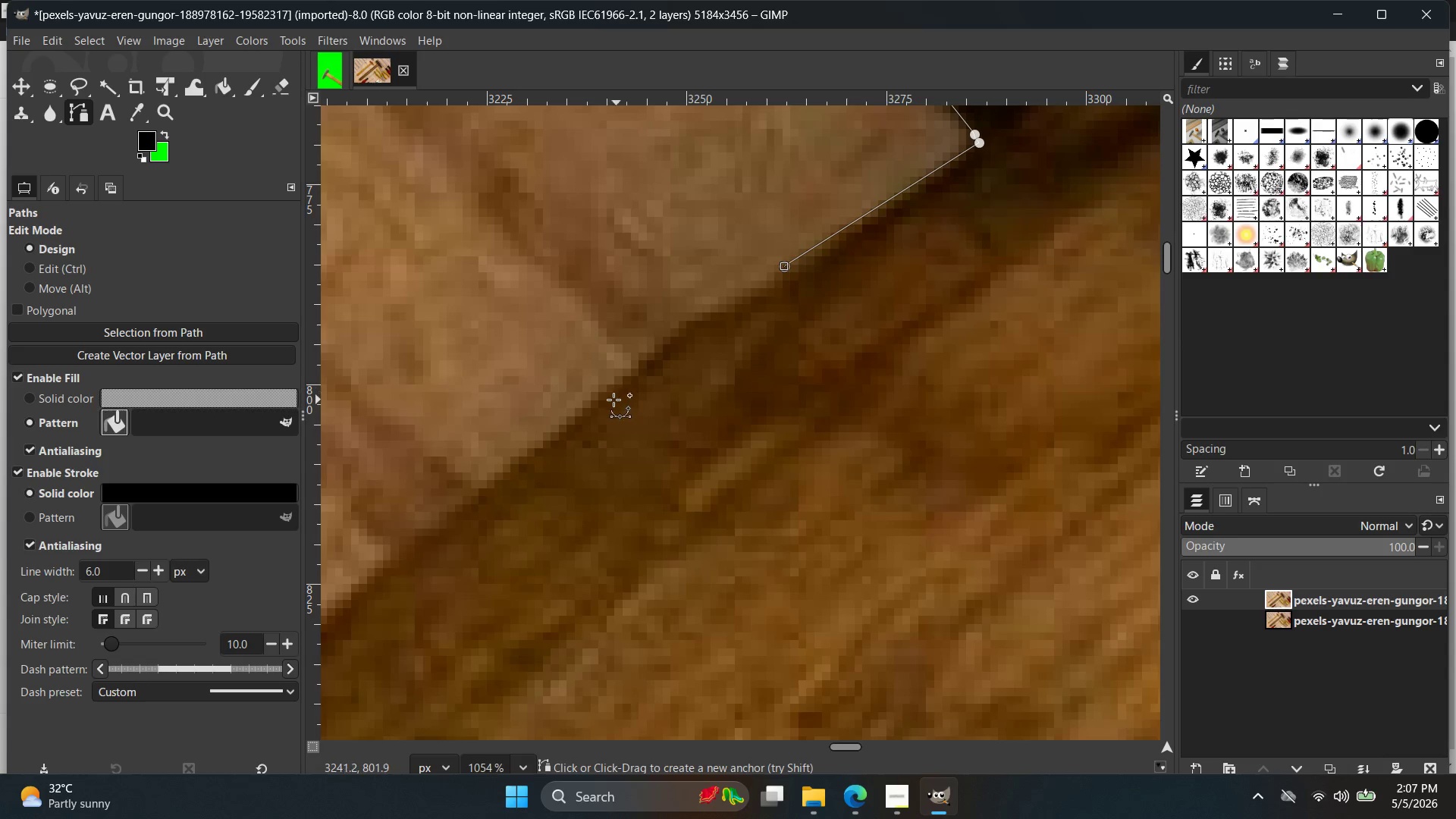 
left_click_drag(start_coordinate=[598, 409], to_coordinate=[596, 414])
 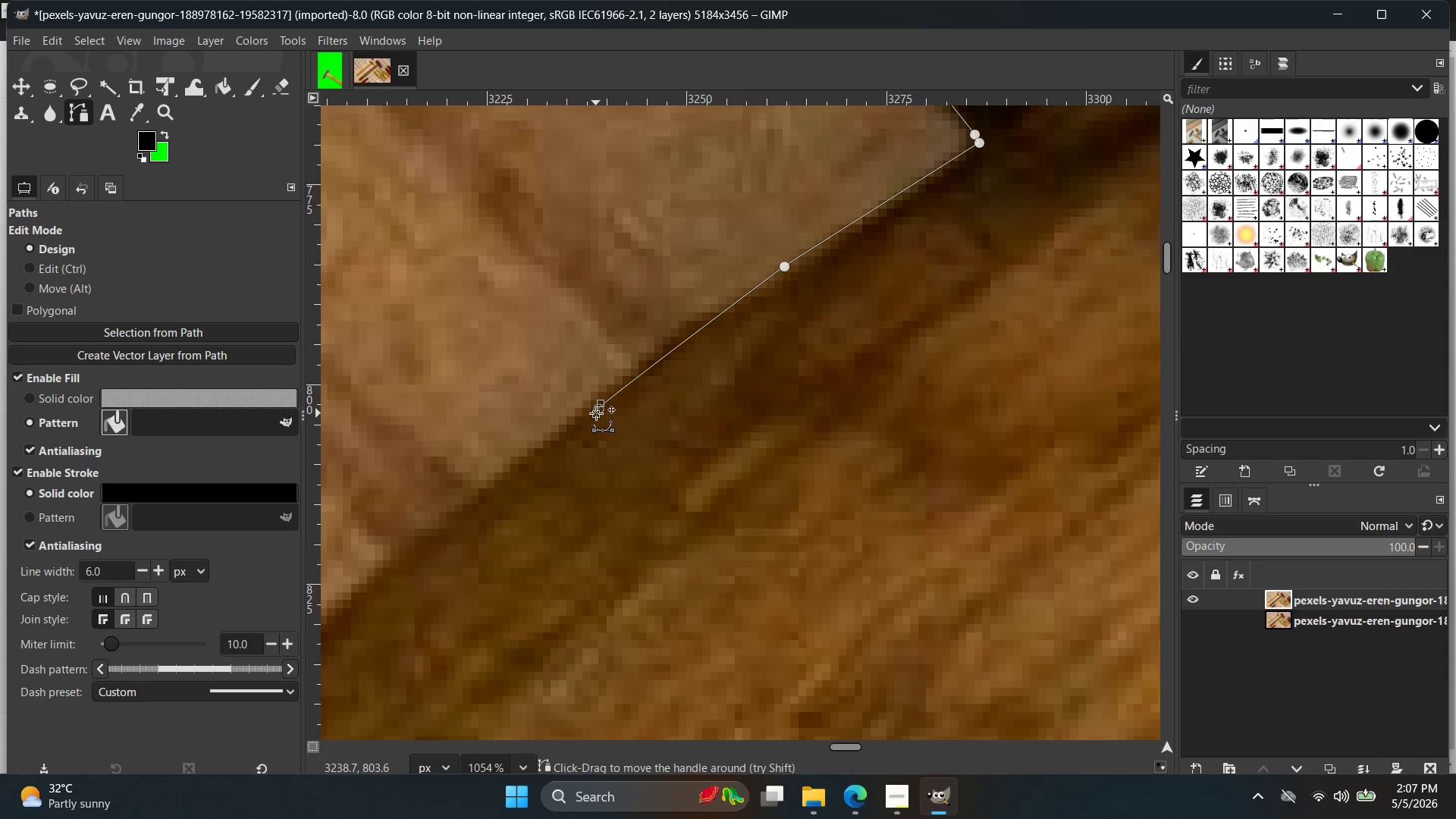 
key(Control+ControlLeft)
 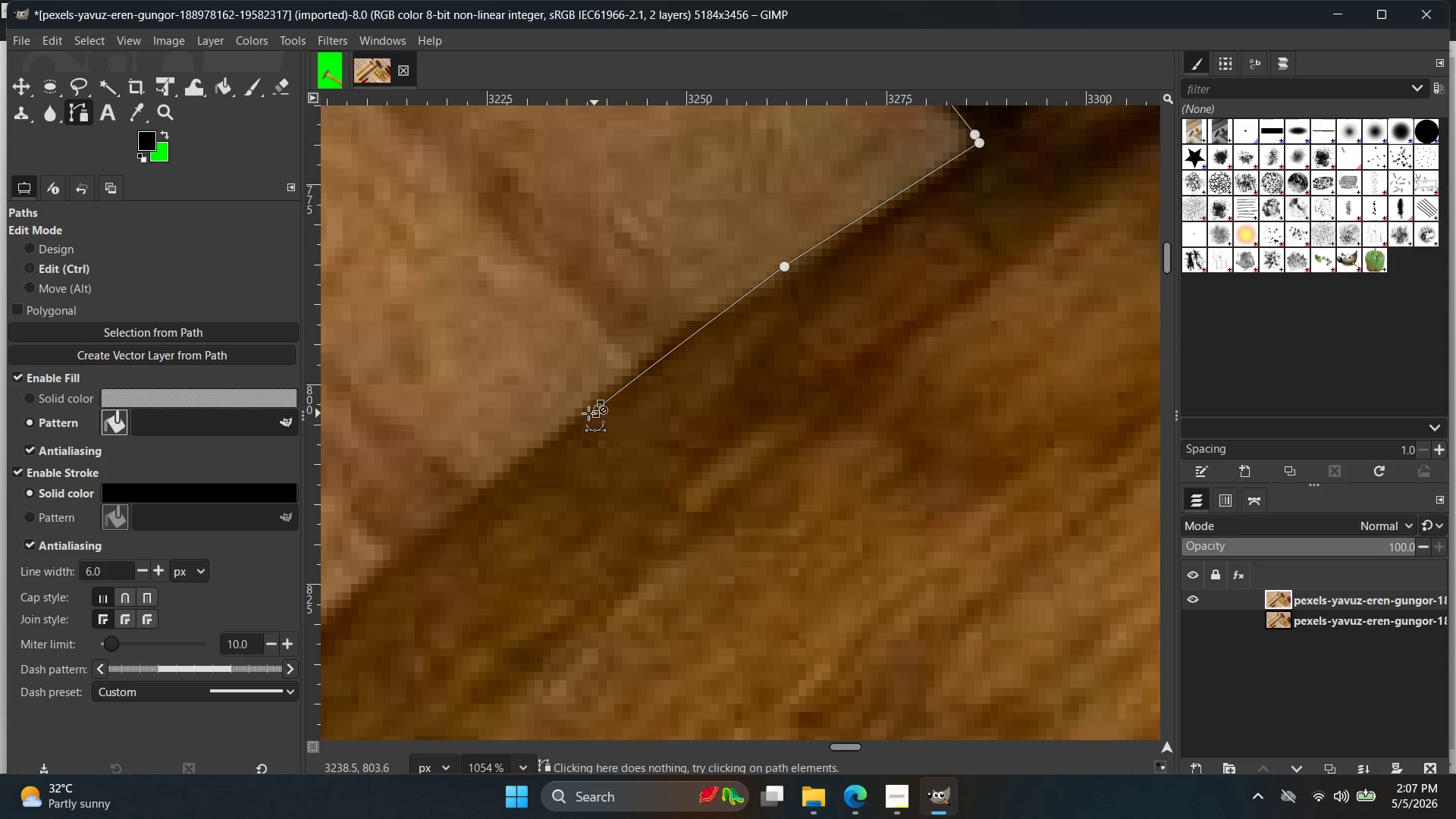 
key(Control+Z)
 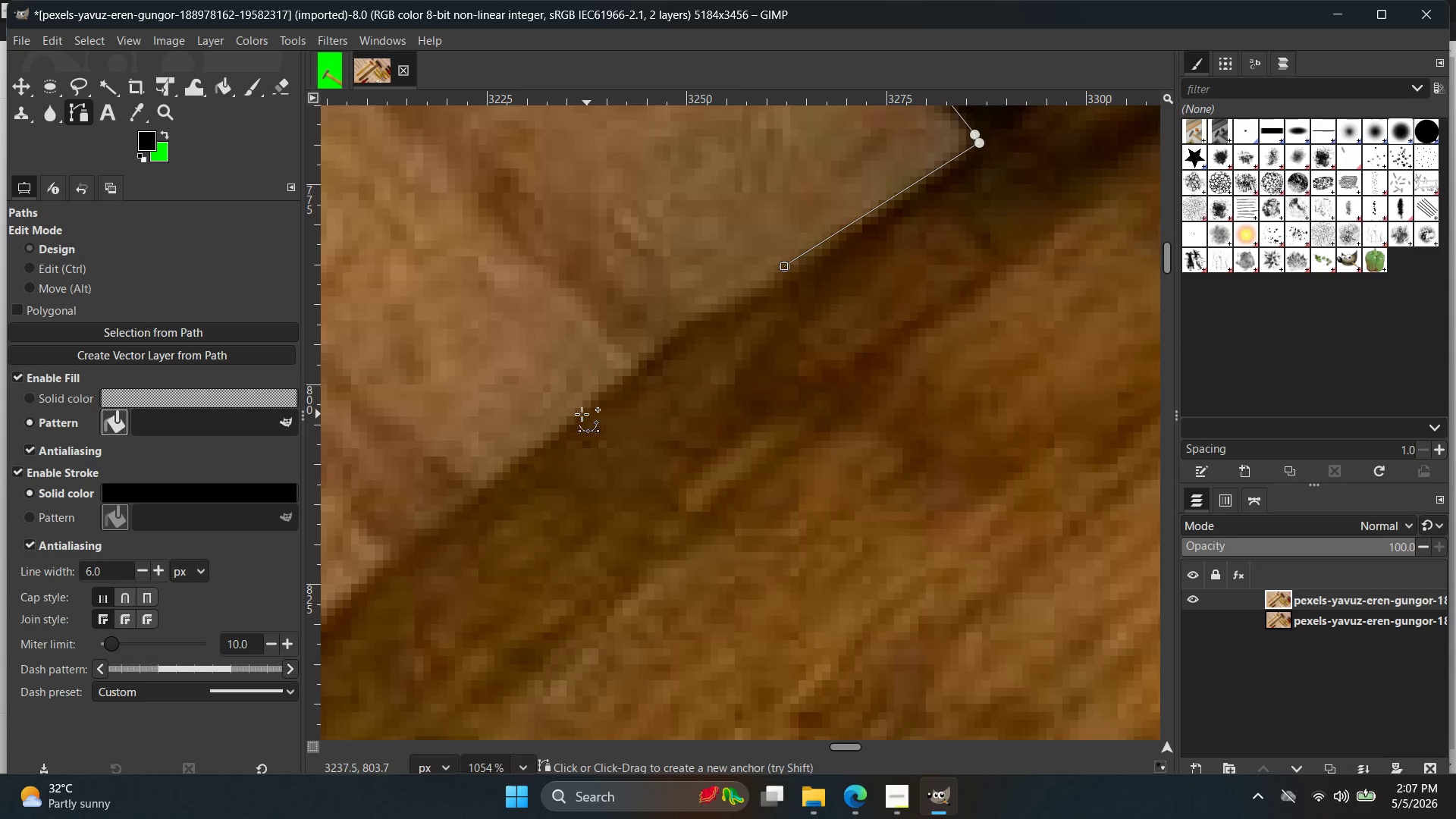 
left_click_drag(start_coordinate=[579, 414], to_coordinate=[569, 446])
 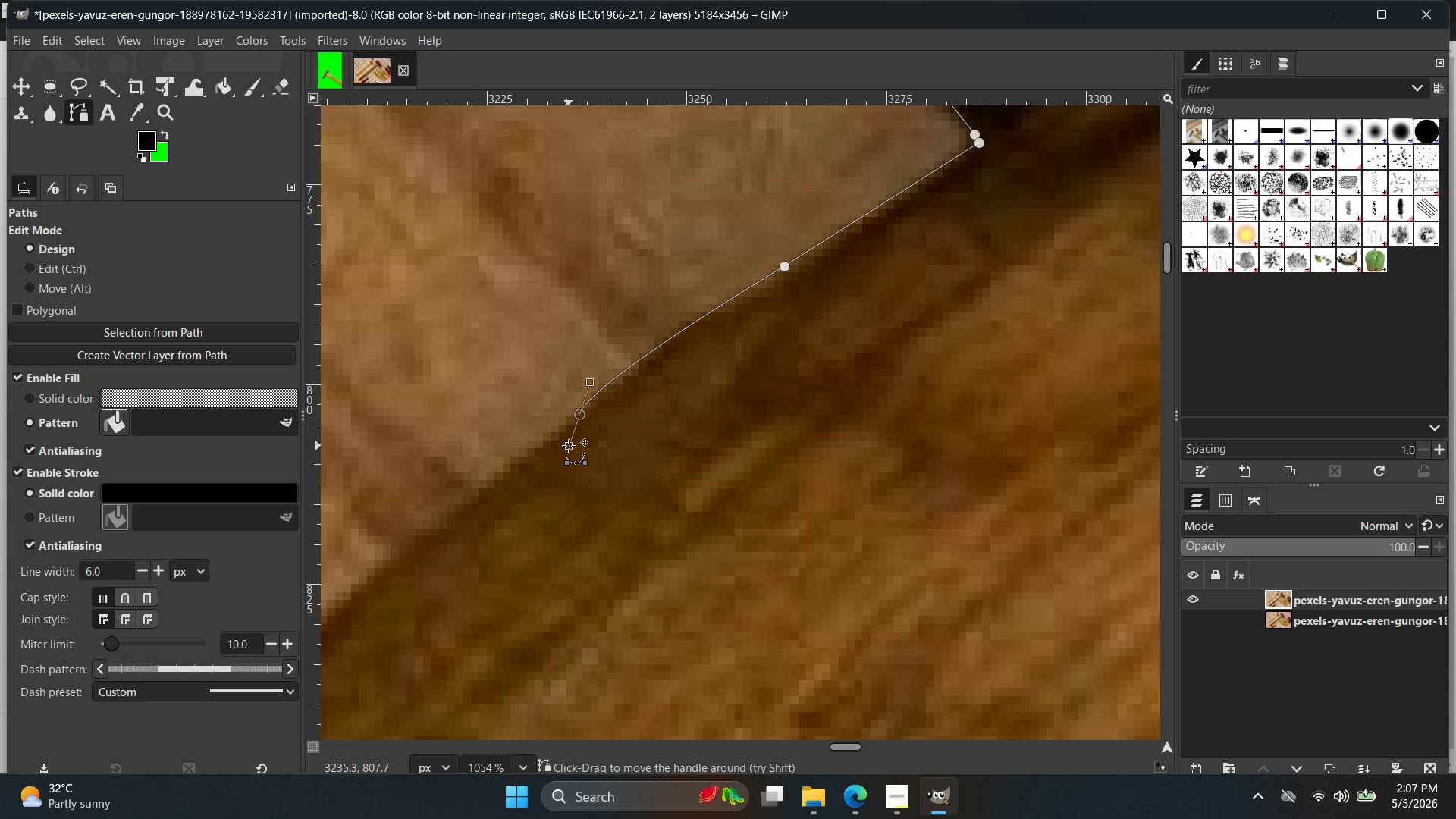 
hold_key(key=Space, duration=0.41)
 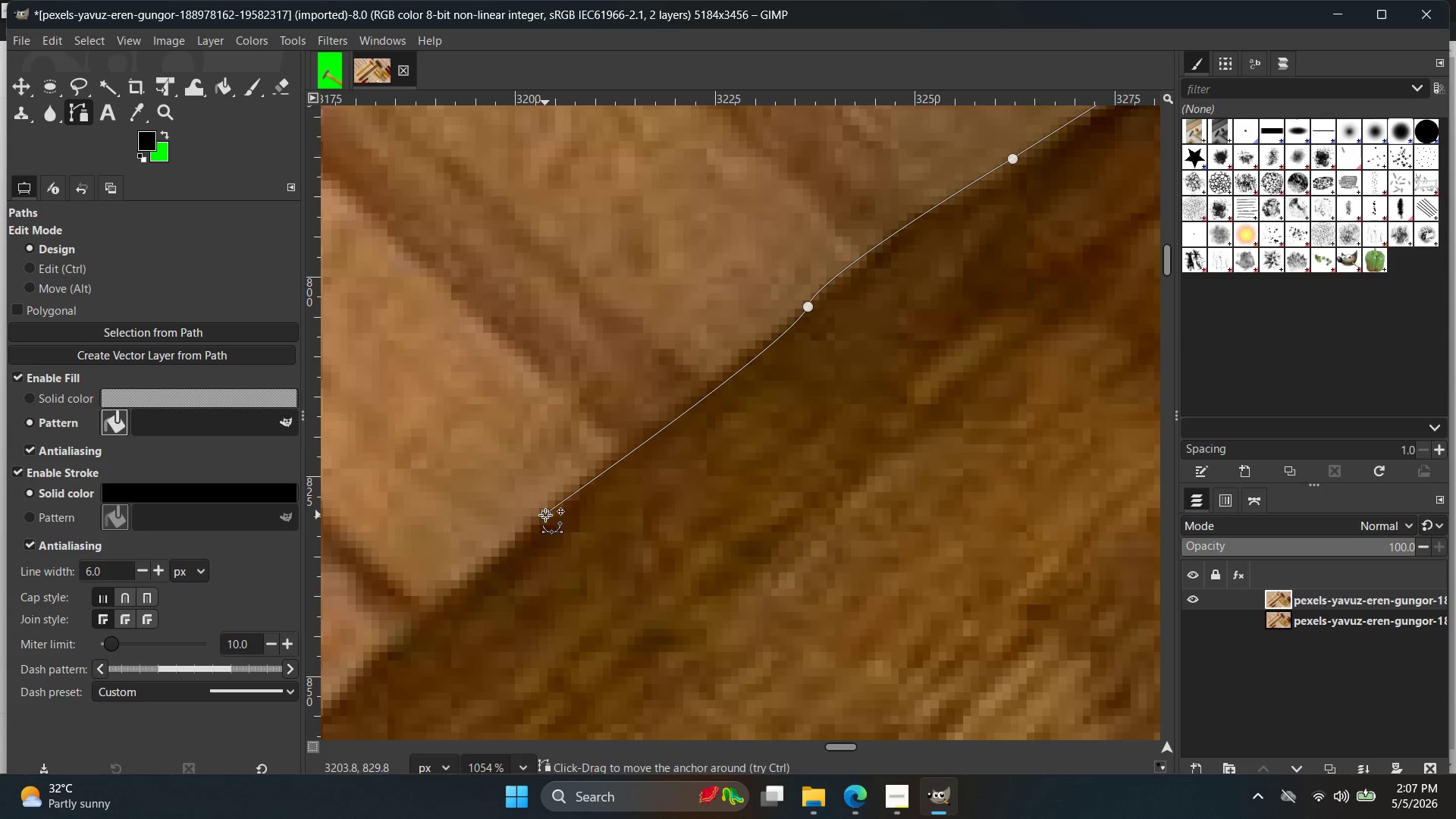 
key(Control+Z)
 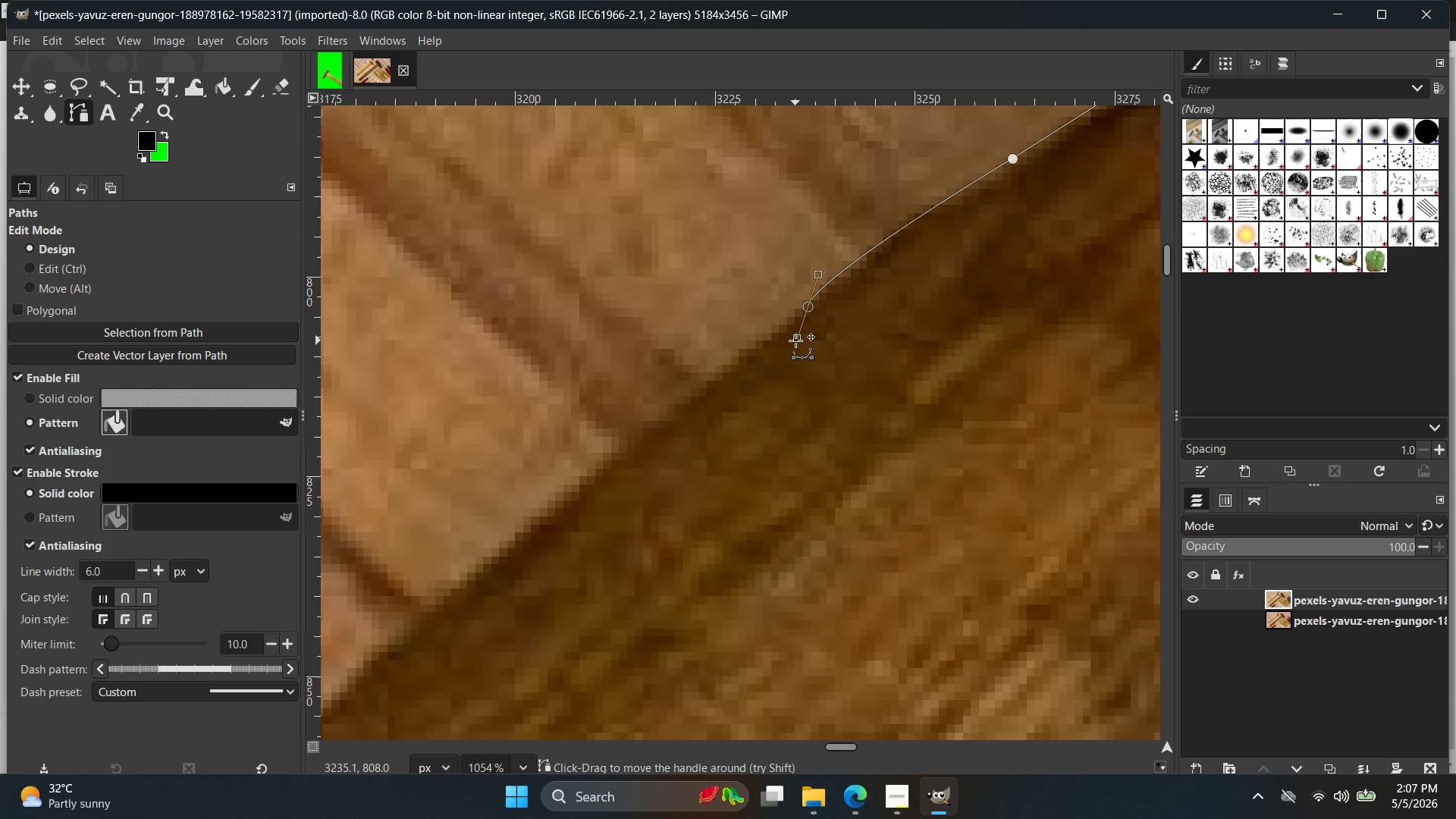 
left_click_drag(start_coordinate=[796, 338], to_coordinate=[754, 346])
 